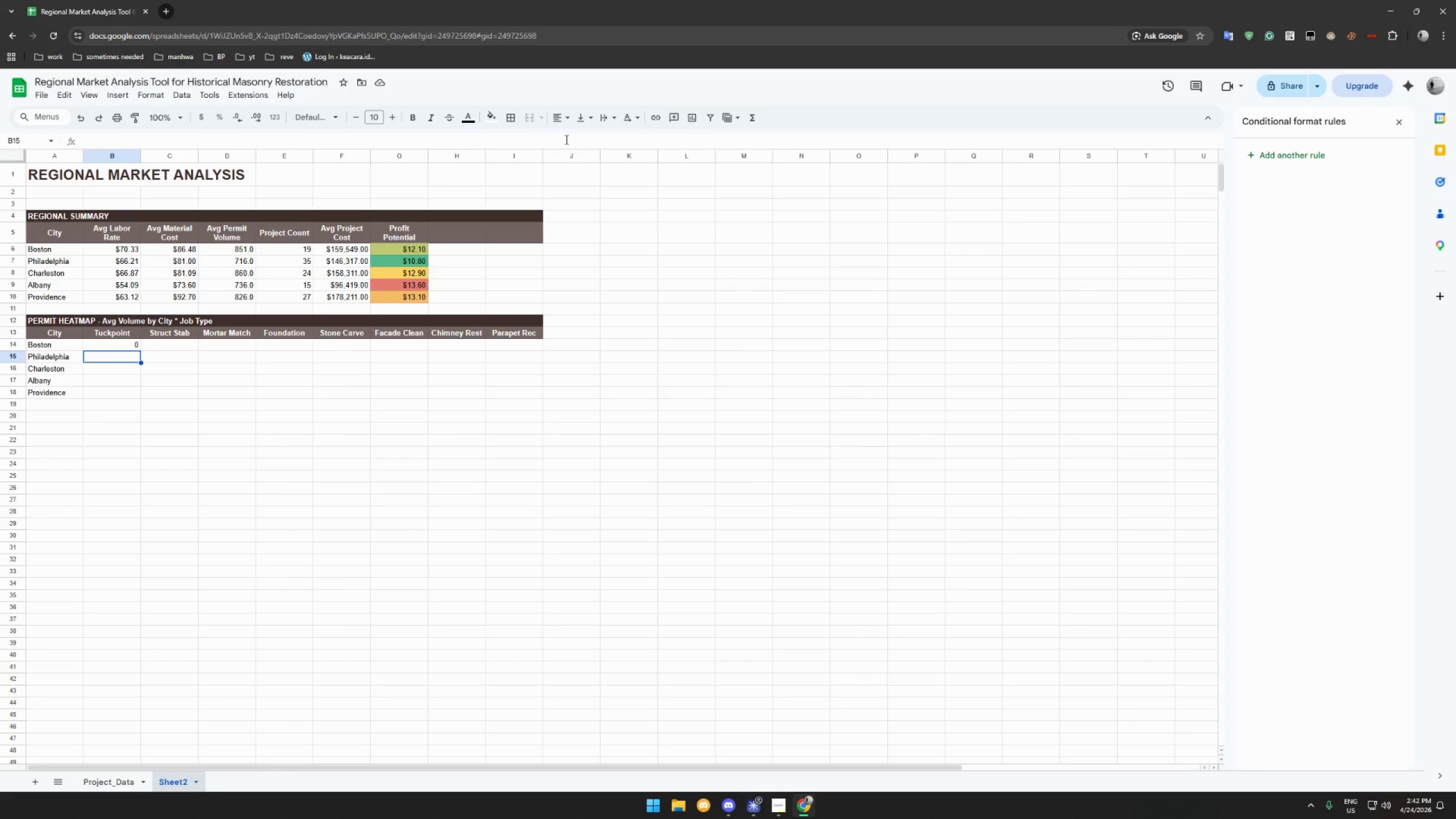 
wait(69.58)
 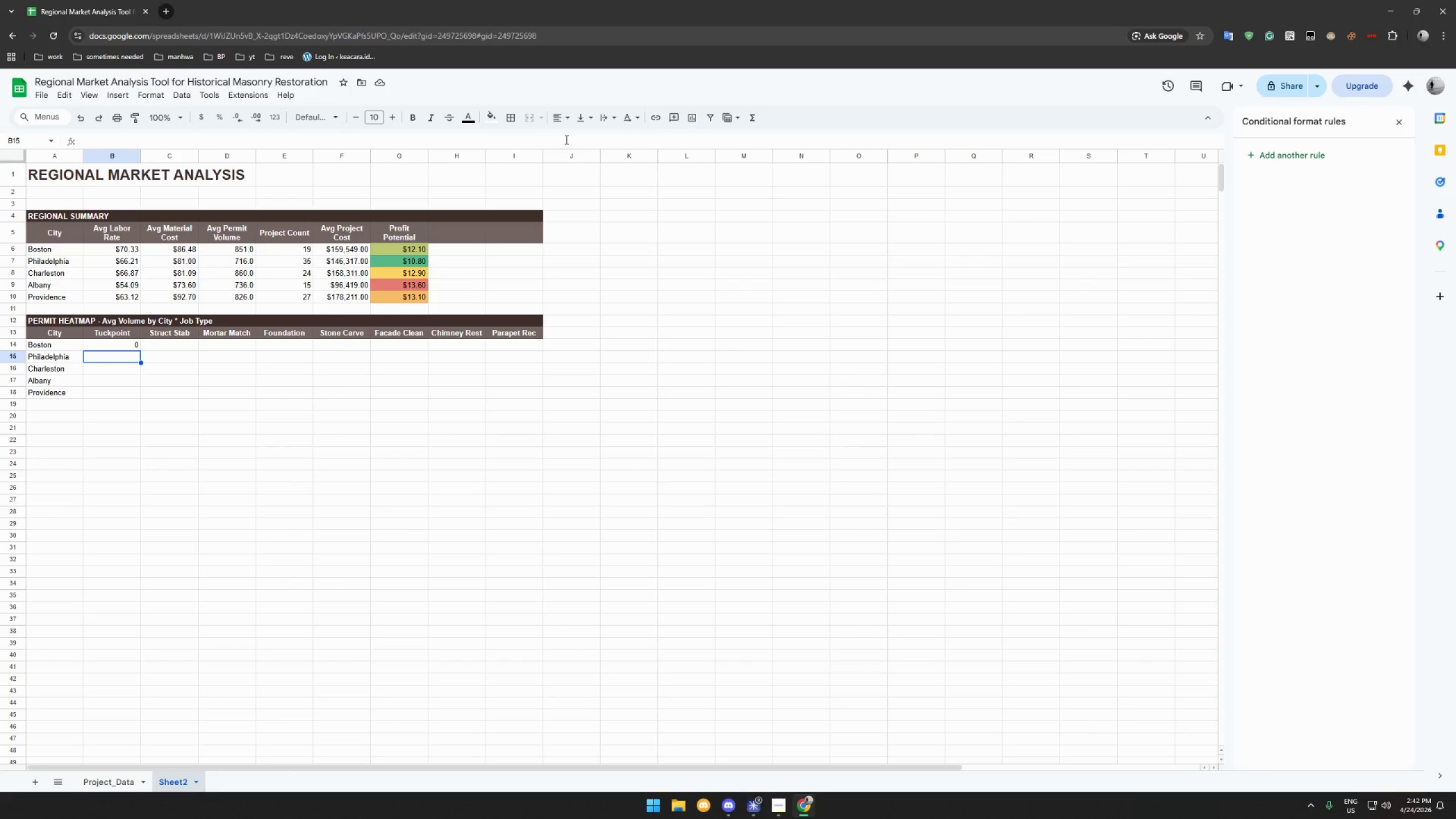 
left_click([132, 346])
 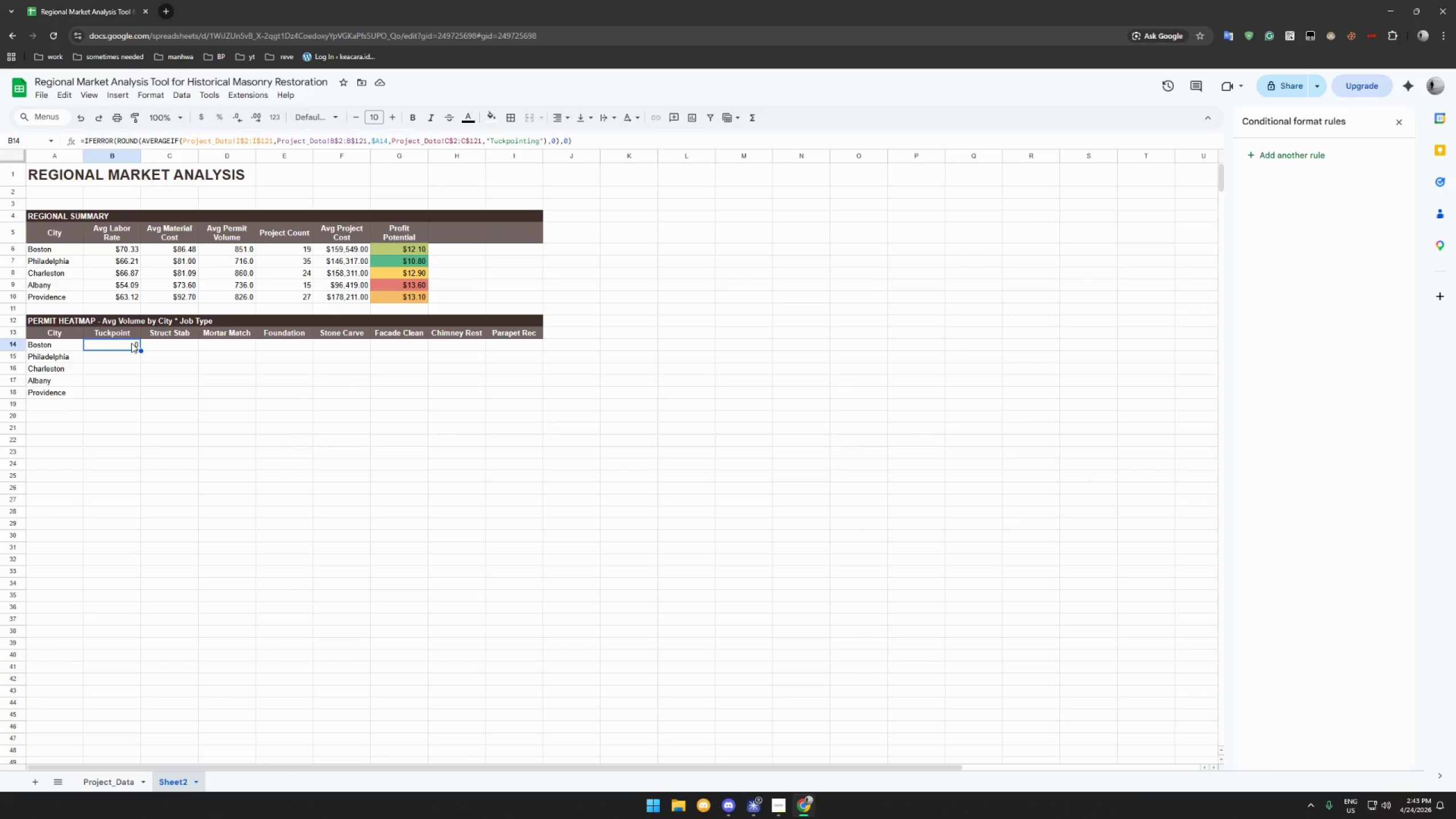 
wait(18.69)
 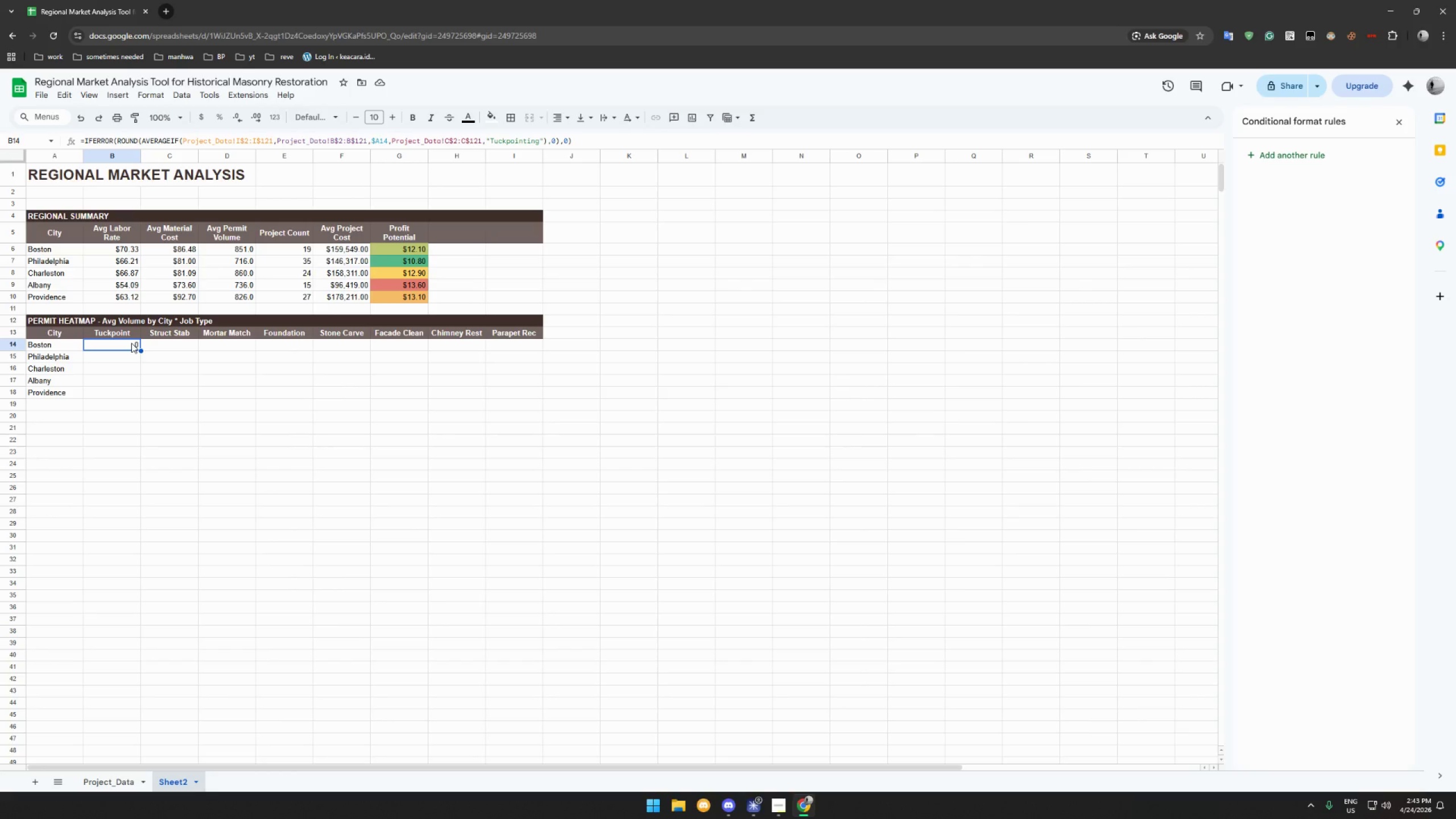 
left_click([182, 140])
 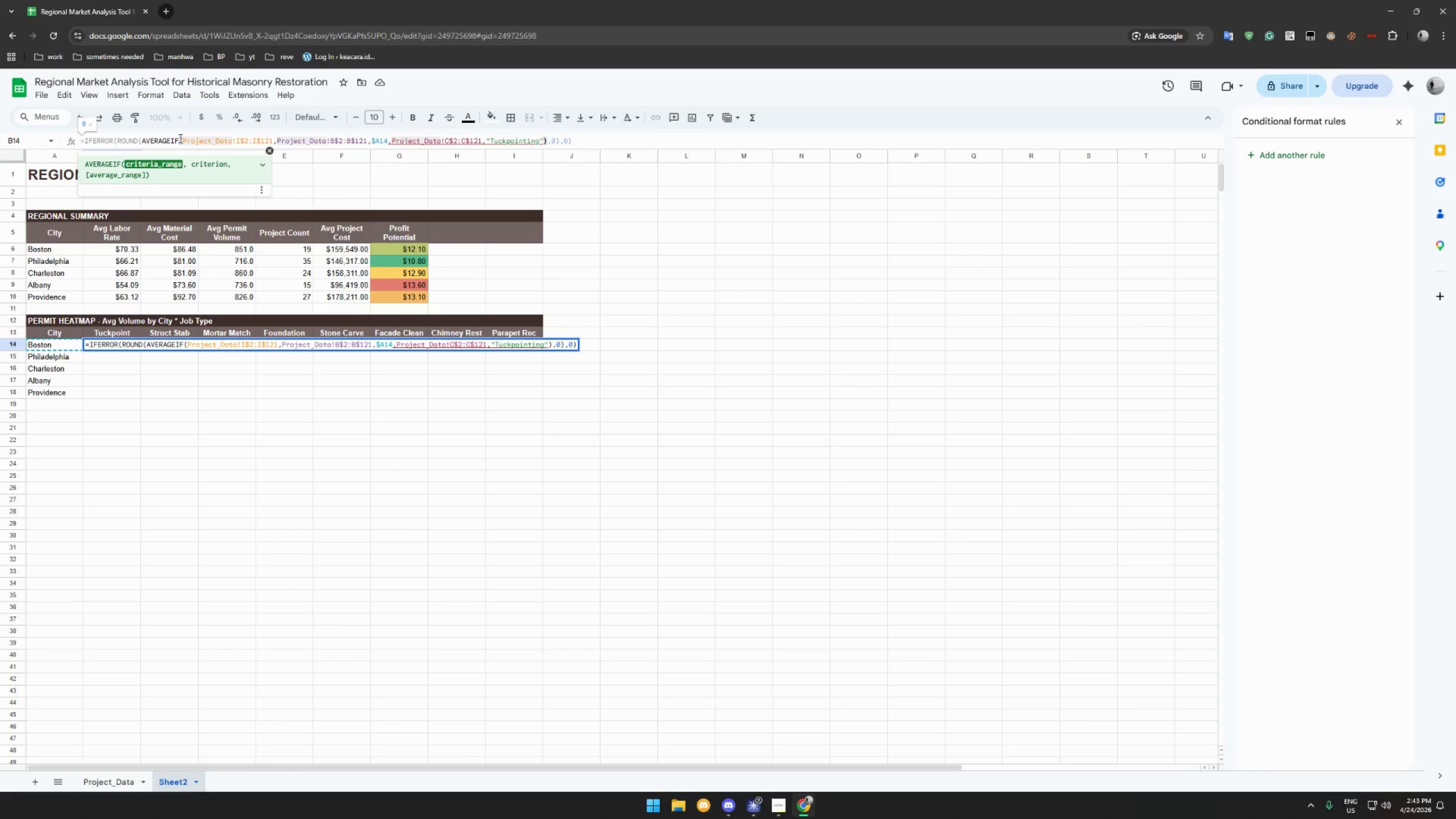 
left_click([179, 138])
 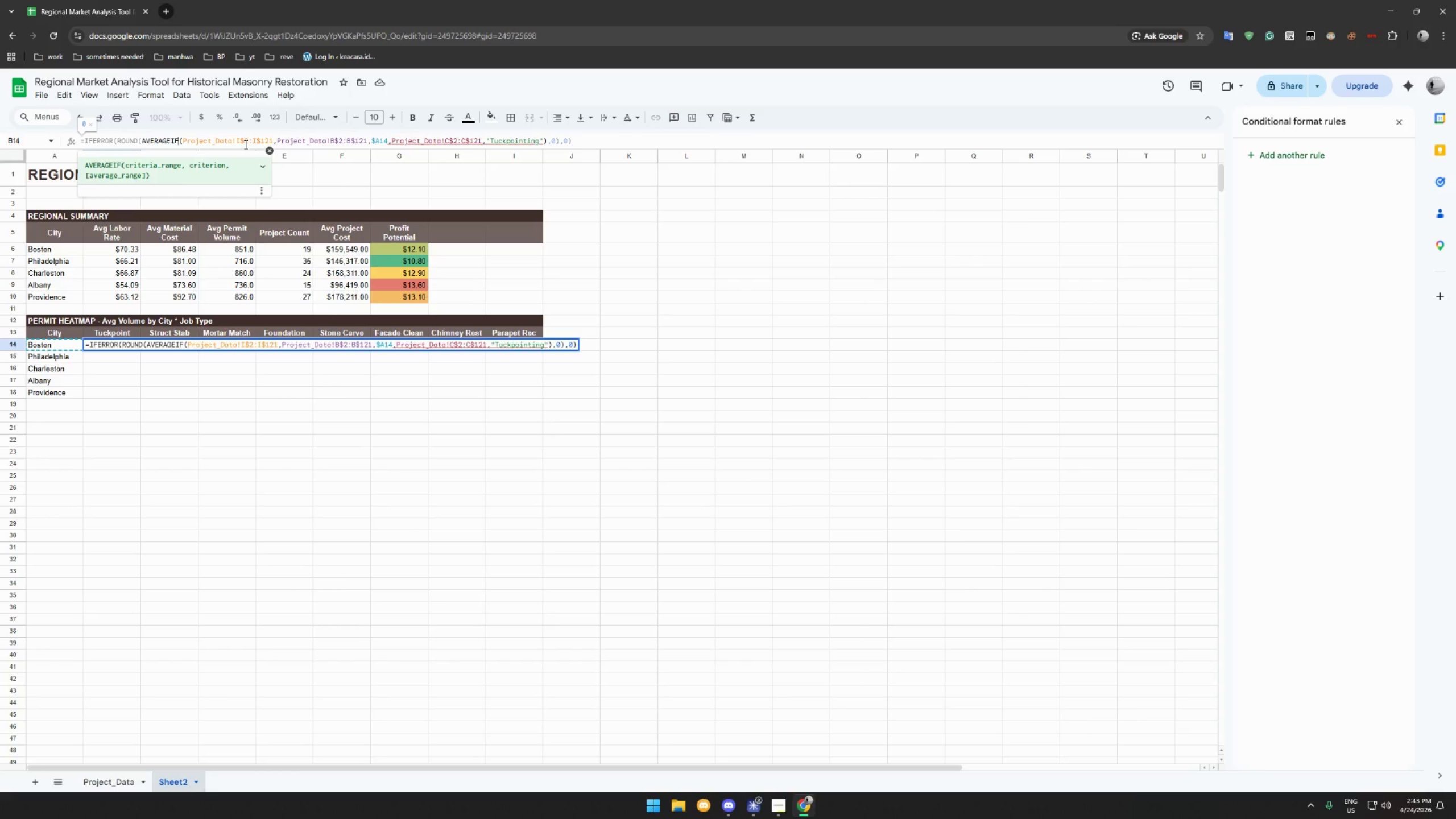 
key(S)
 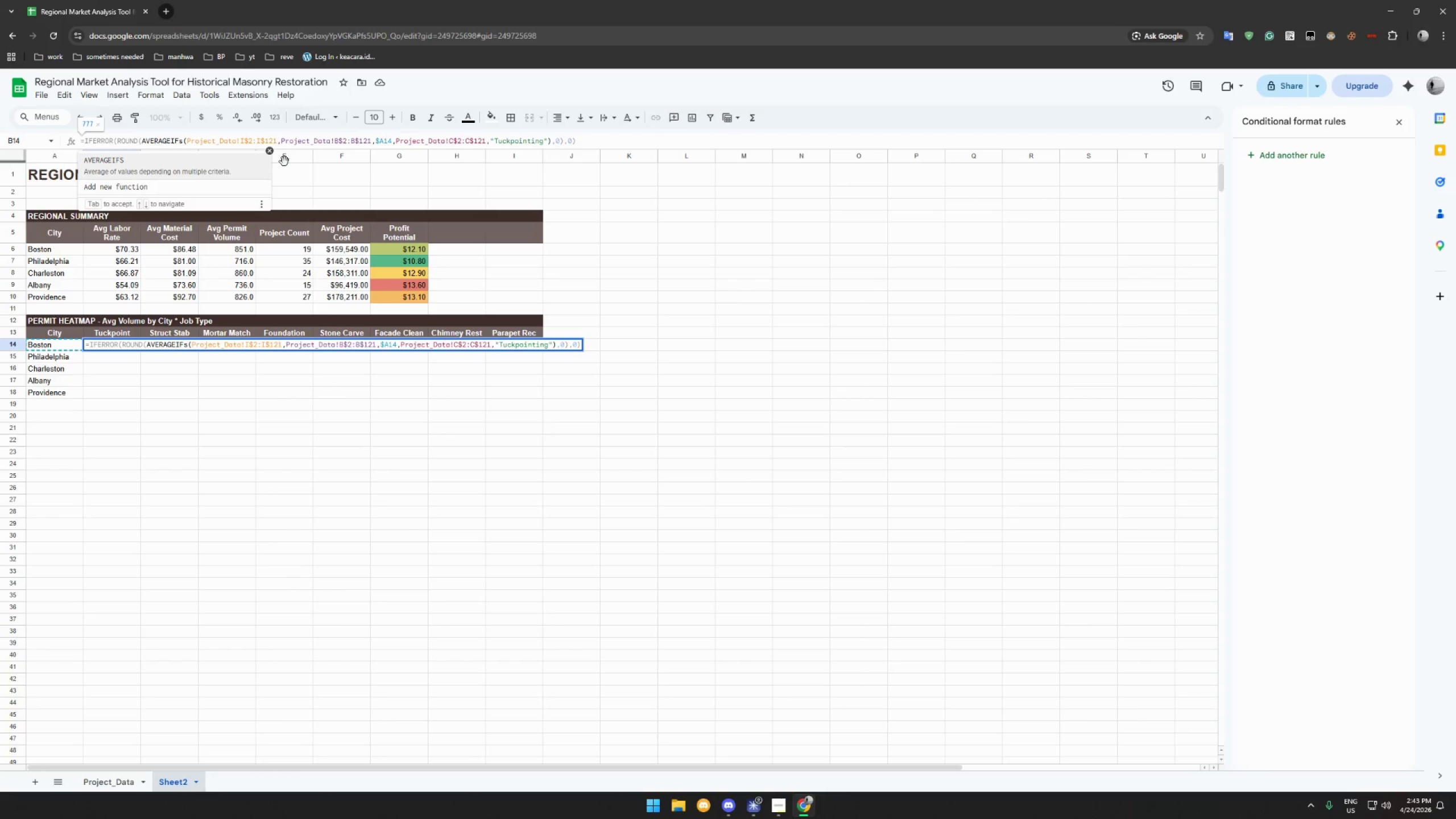 
key(Backspace)
 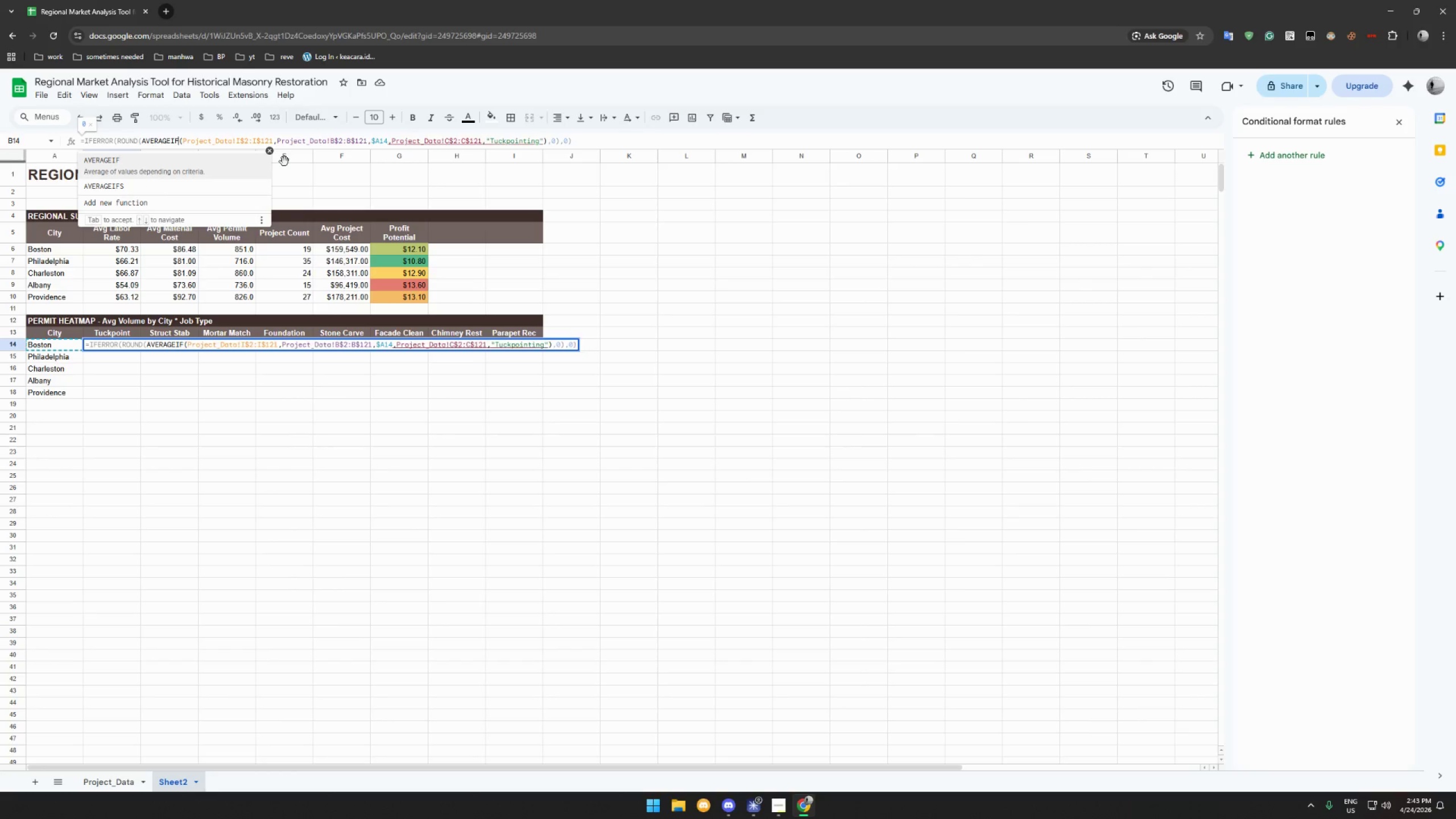 
key(Shift+ShiftLeft)
 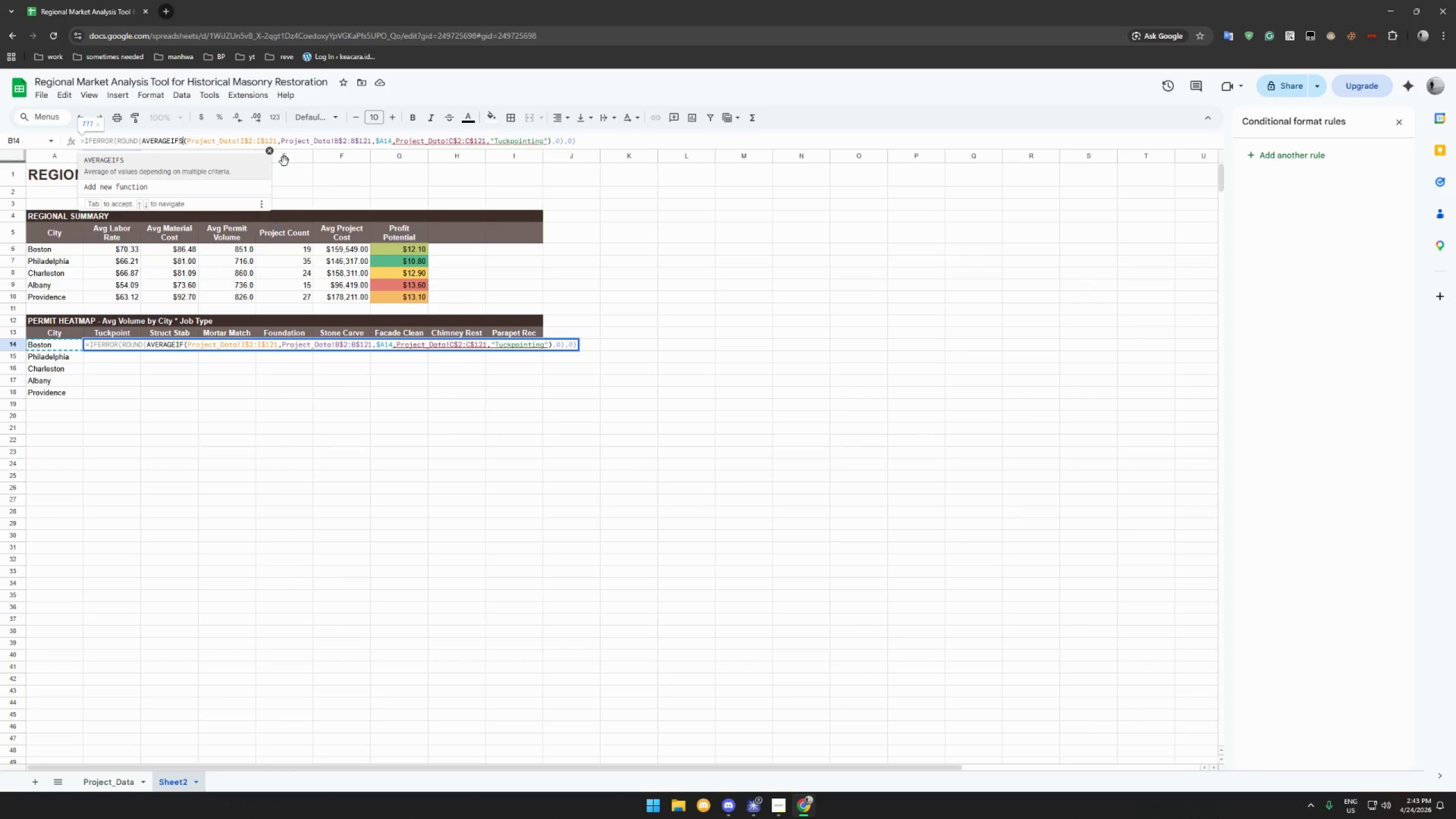 
key(Shift+S)
 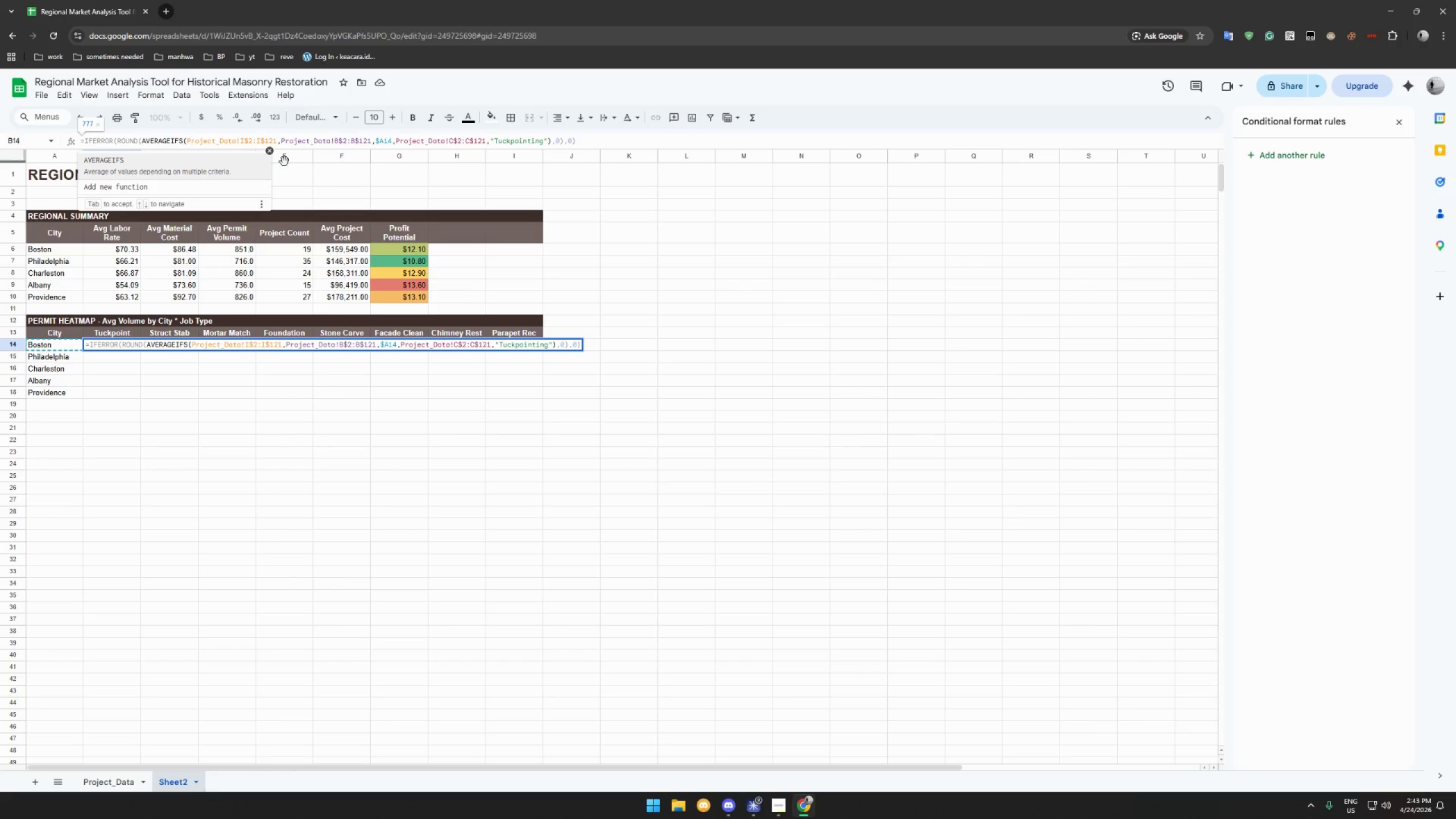 
key(Enter)
 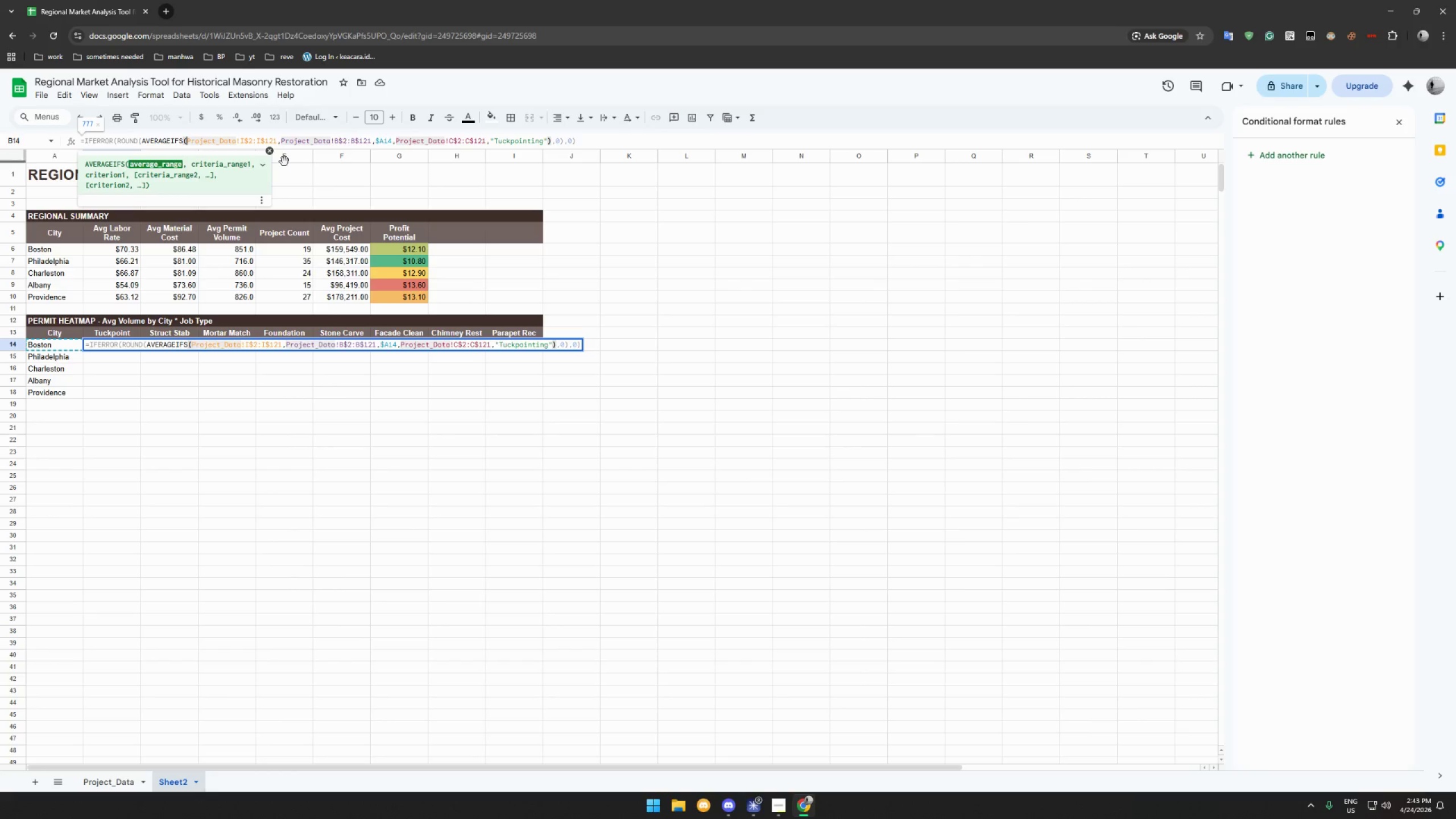 
key(Enter)
 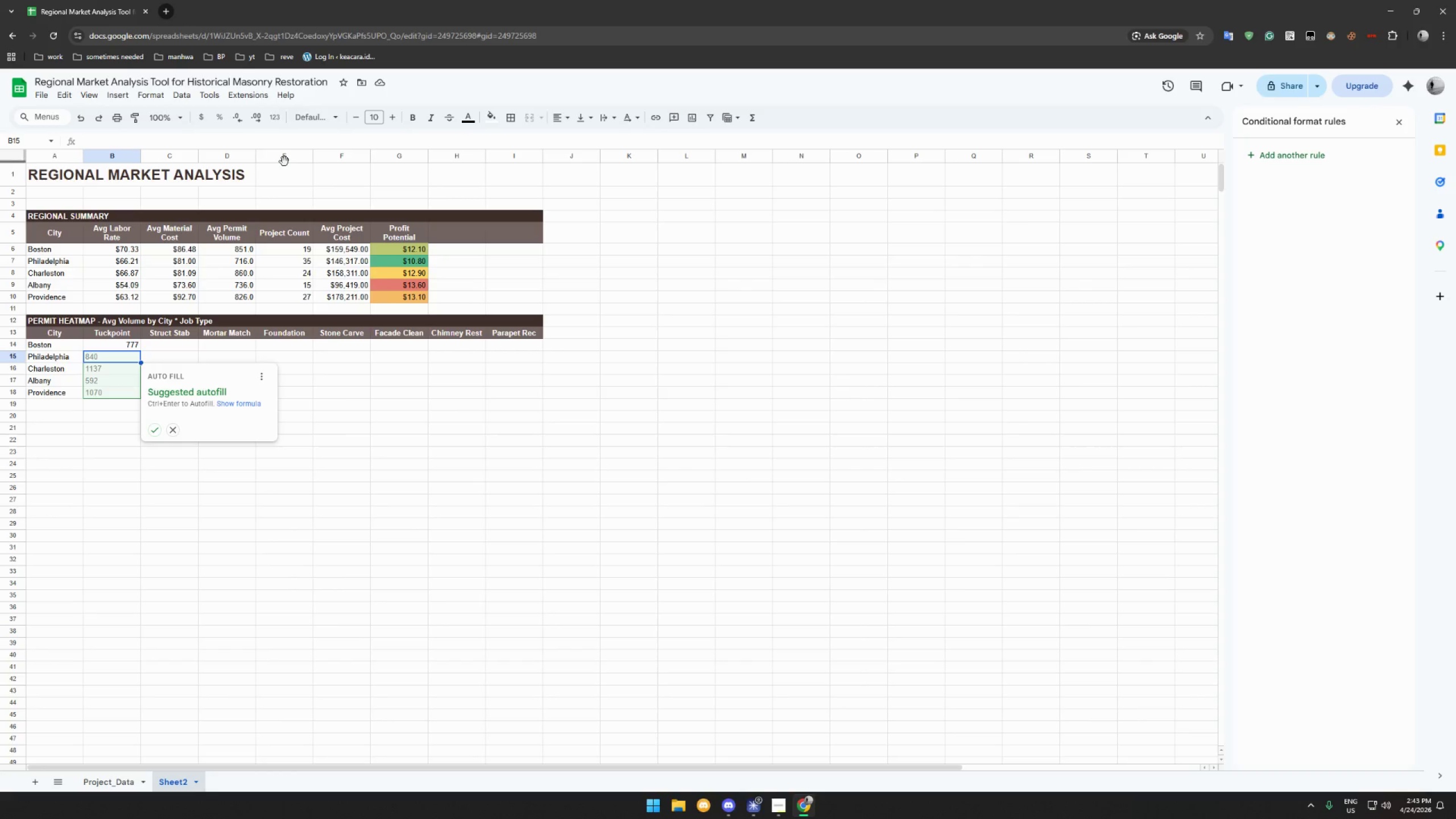 
wait(7.16)
 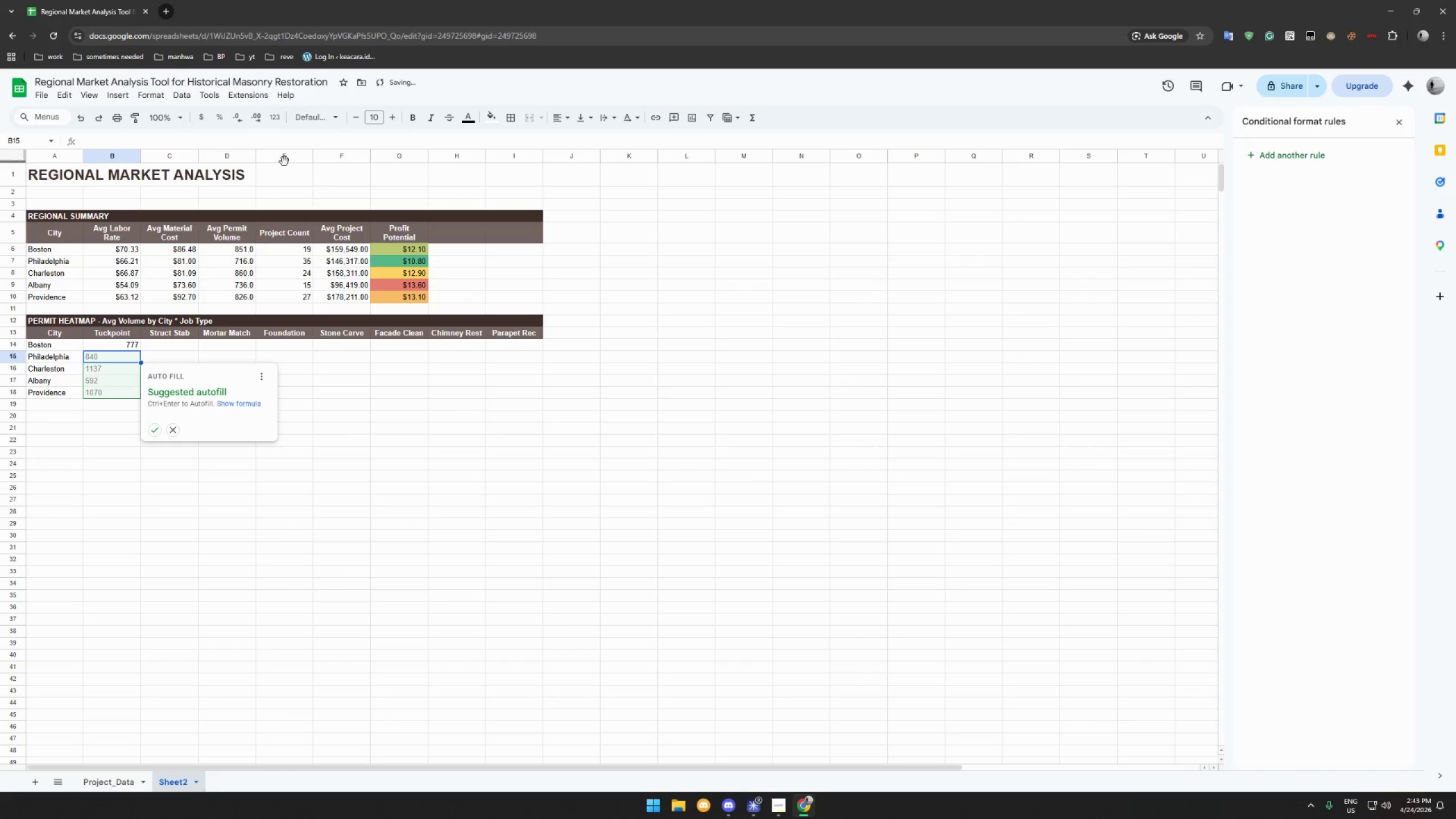 
left_click([155, 427])
 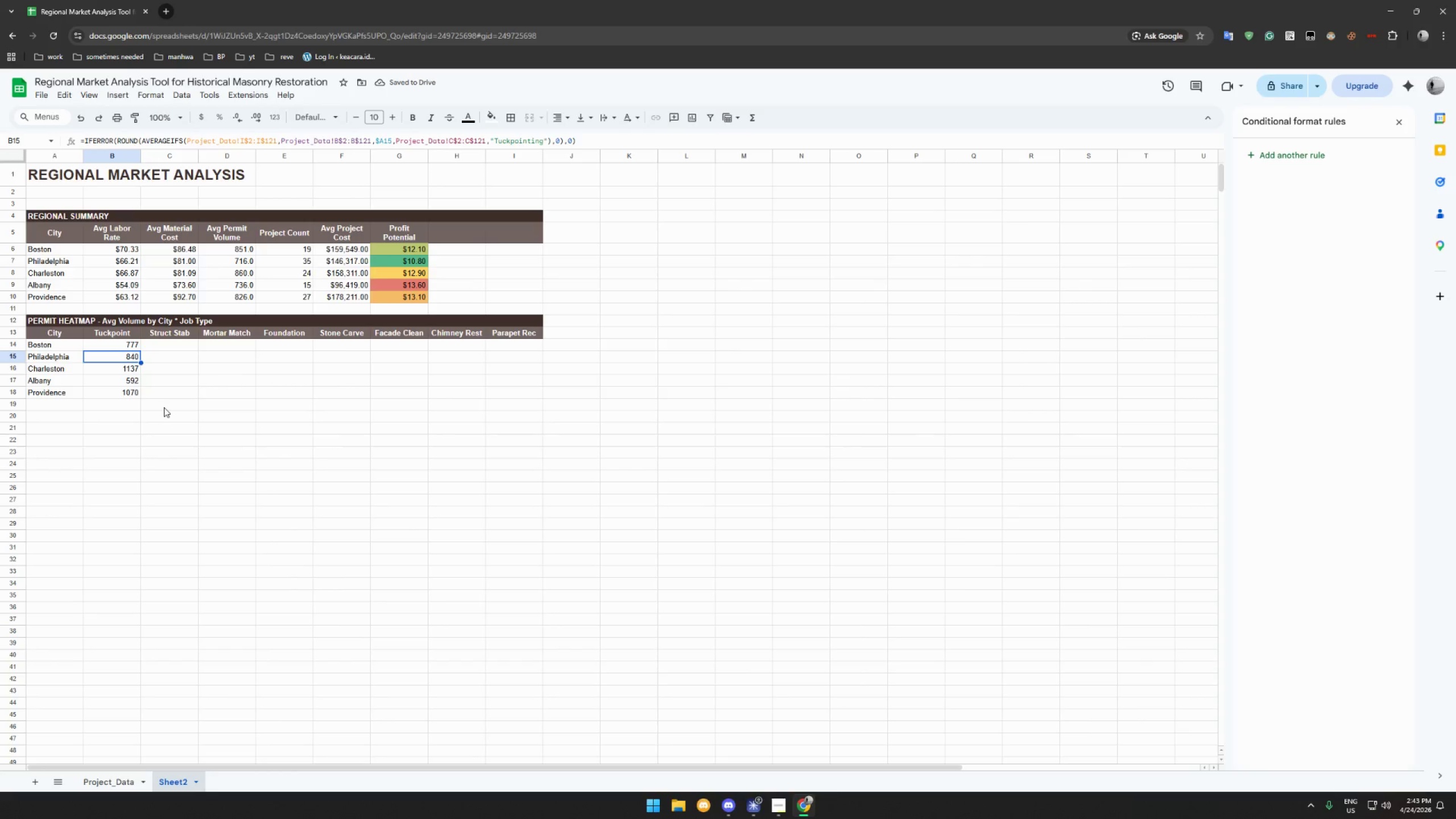 
left_click_drag(start_coordinate=[124, 345], to_coordinate=[125, 394])
 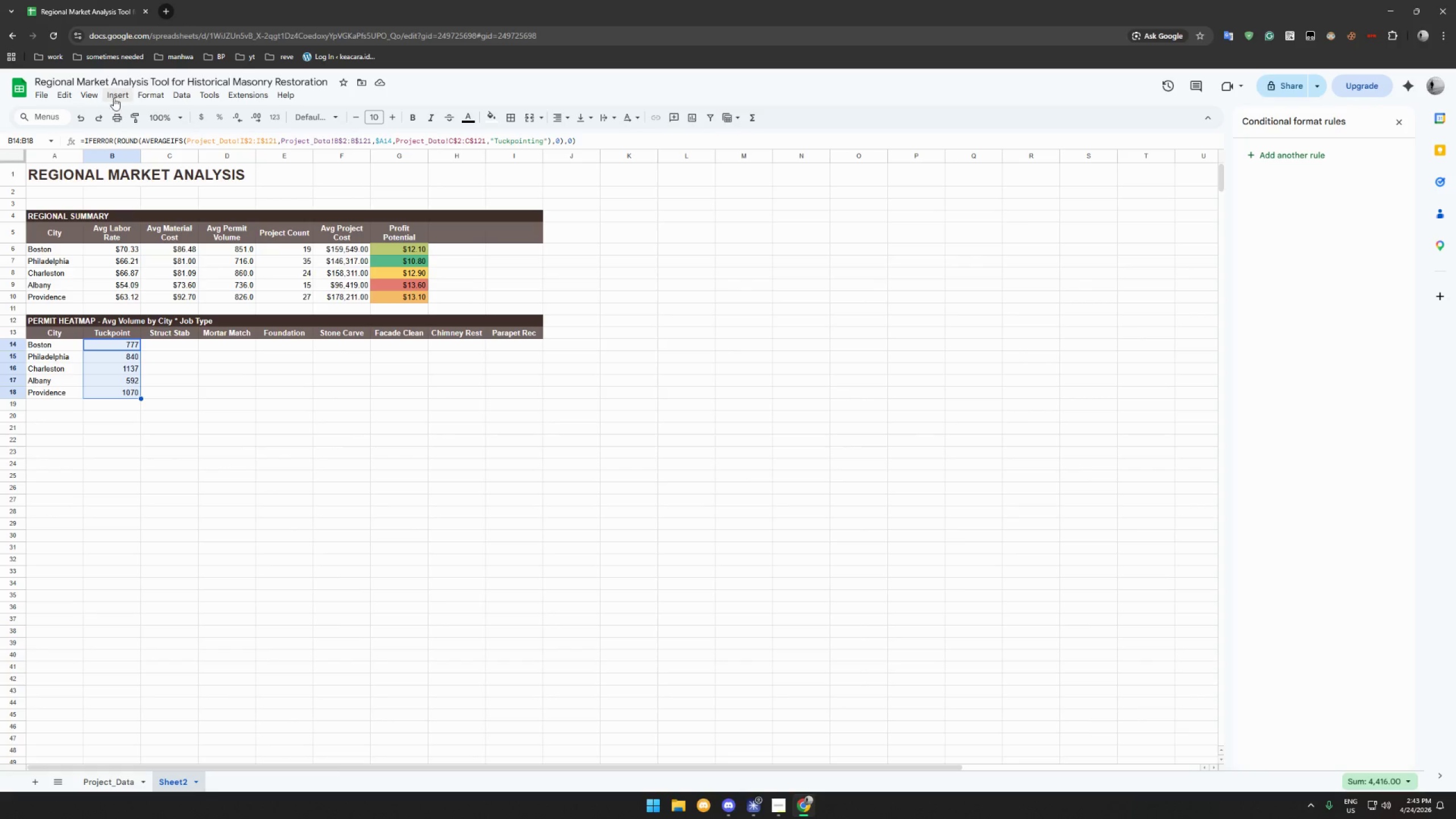 
left_click([99, 94])
 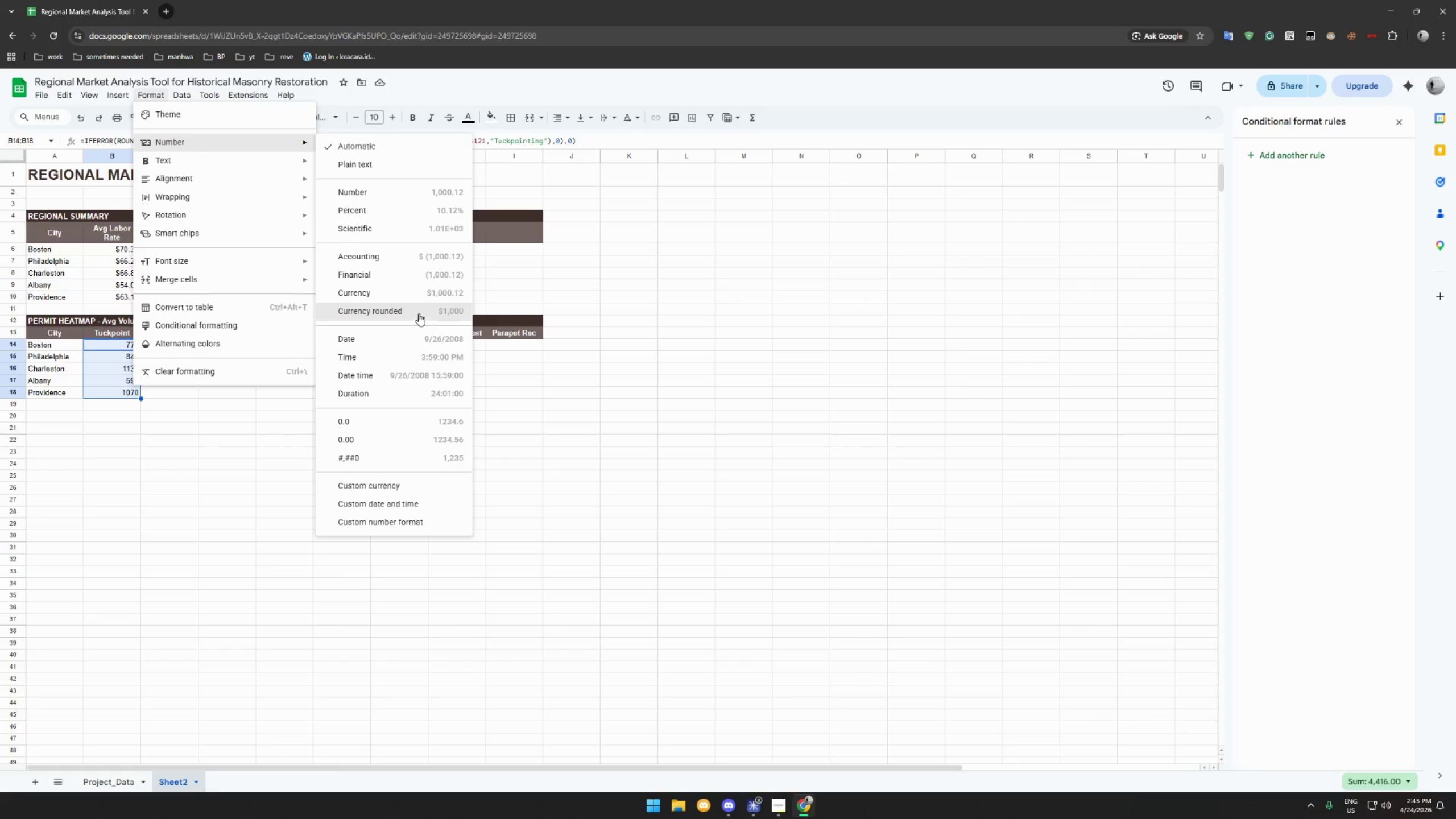 
wait(9.12)
 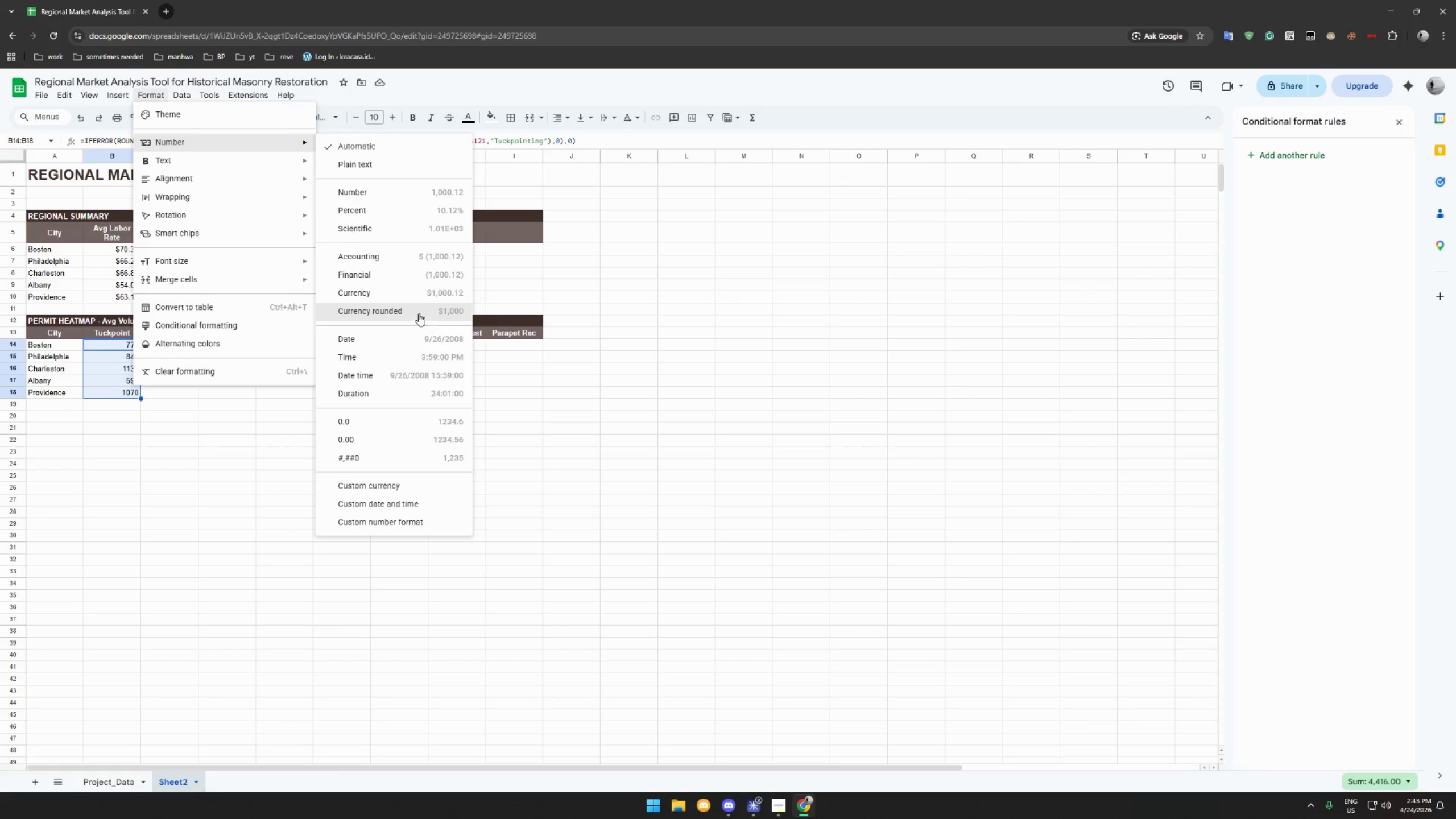 
left_click([399, 452])
 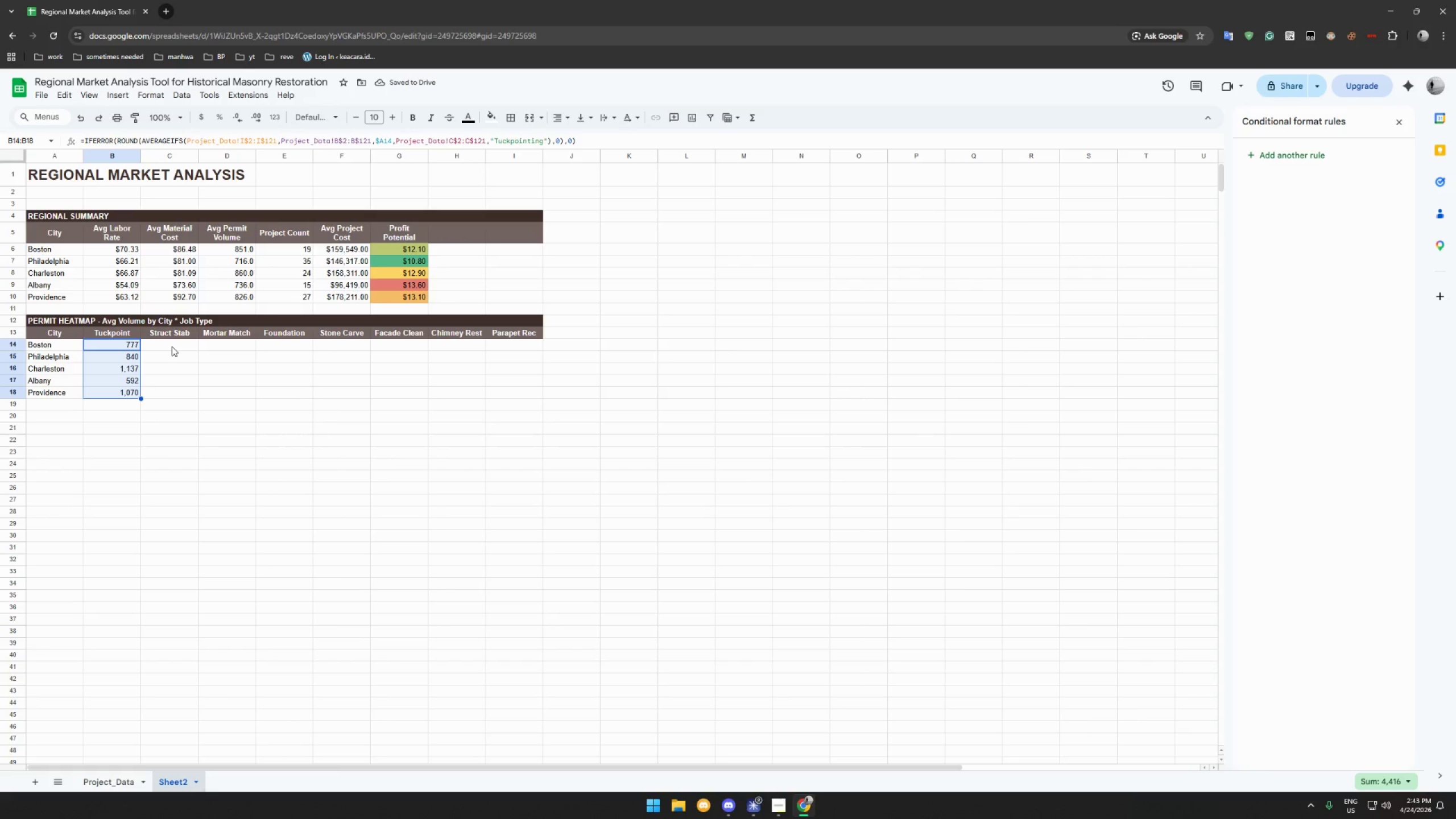 
left_click([172, 346])
 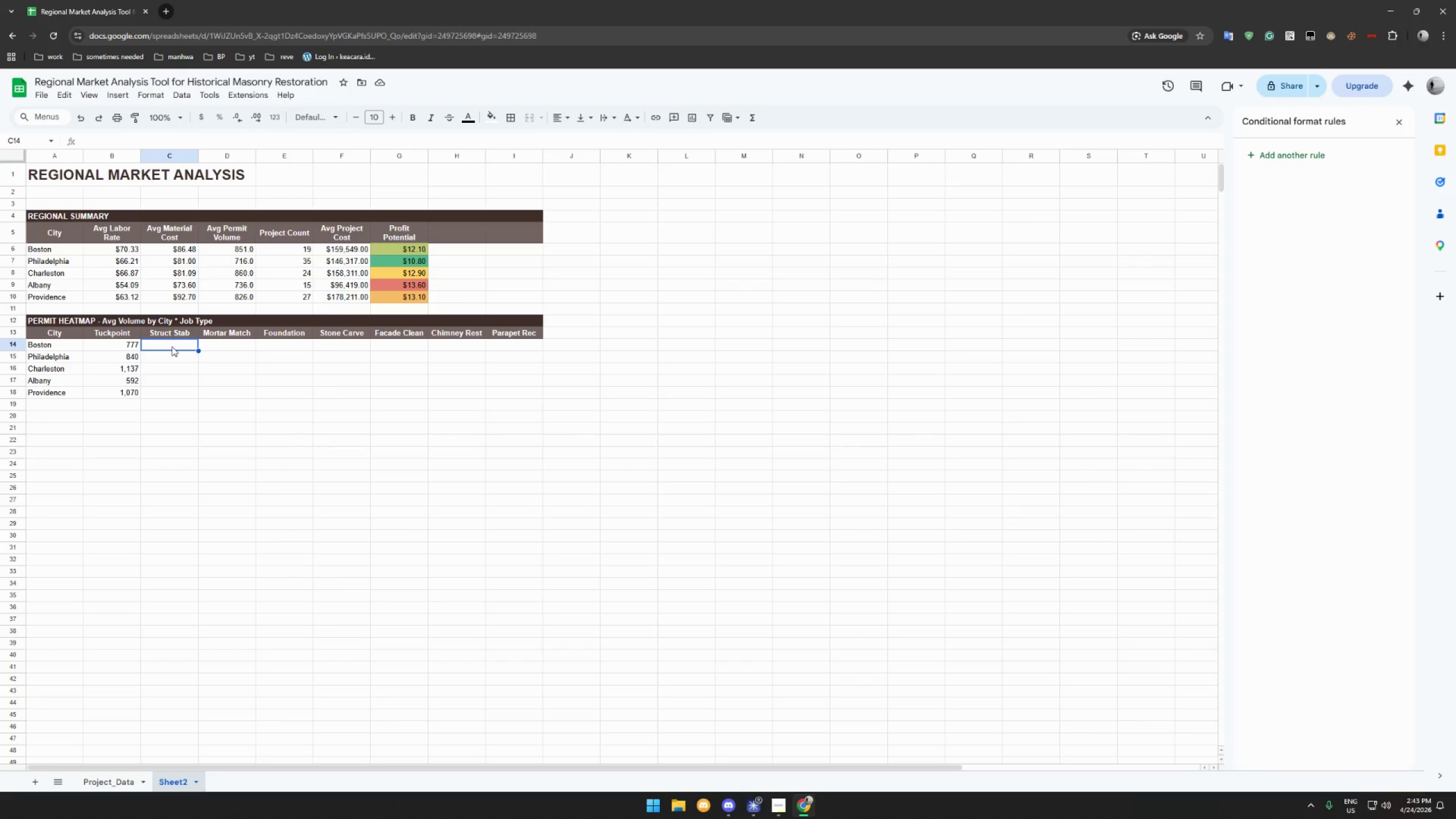 
wait(15.05)
 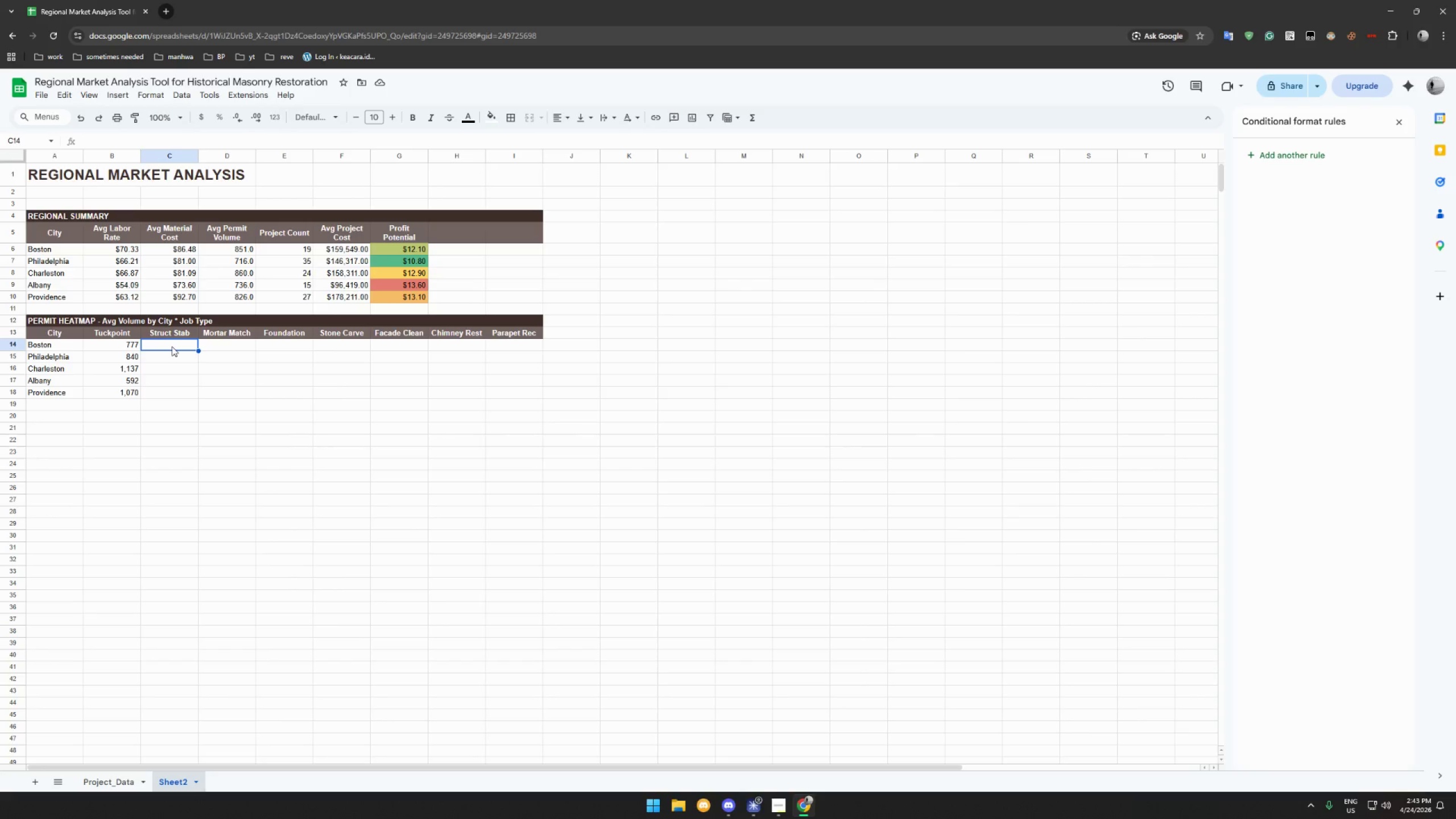 
left_click([125, 341])
 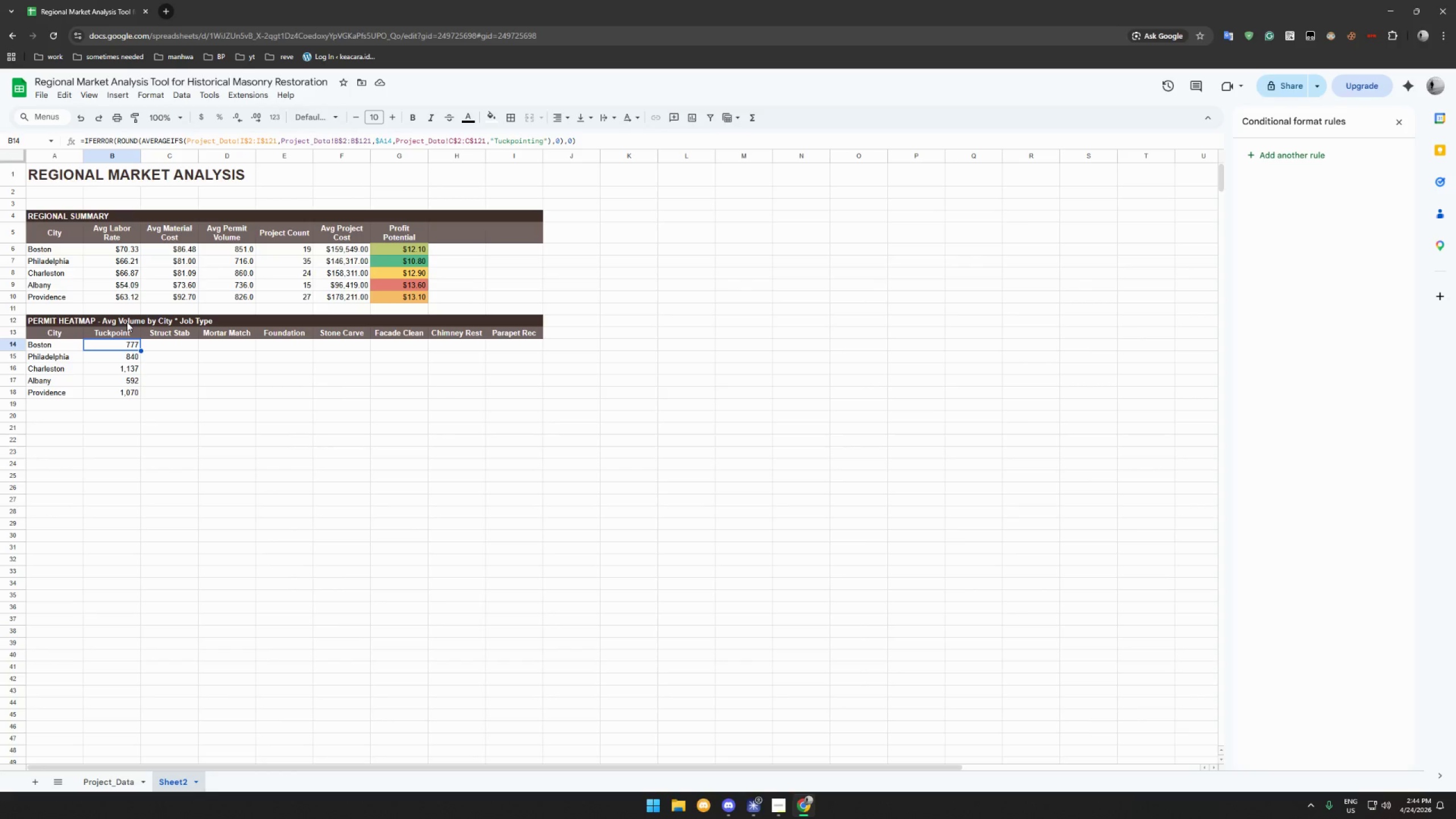 
wait(22.66)
 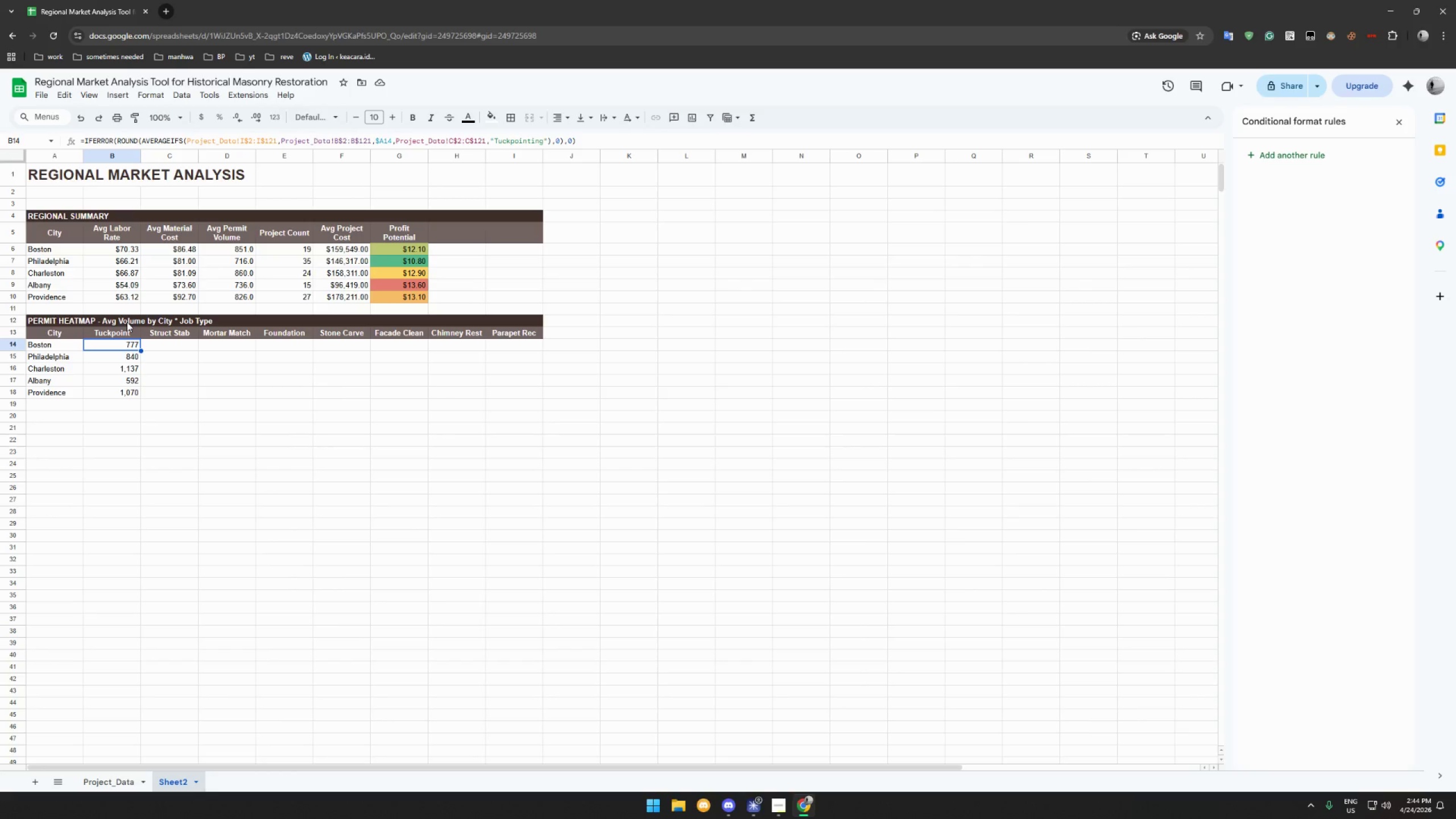 
left_click([229, 136])
 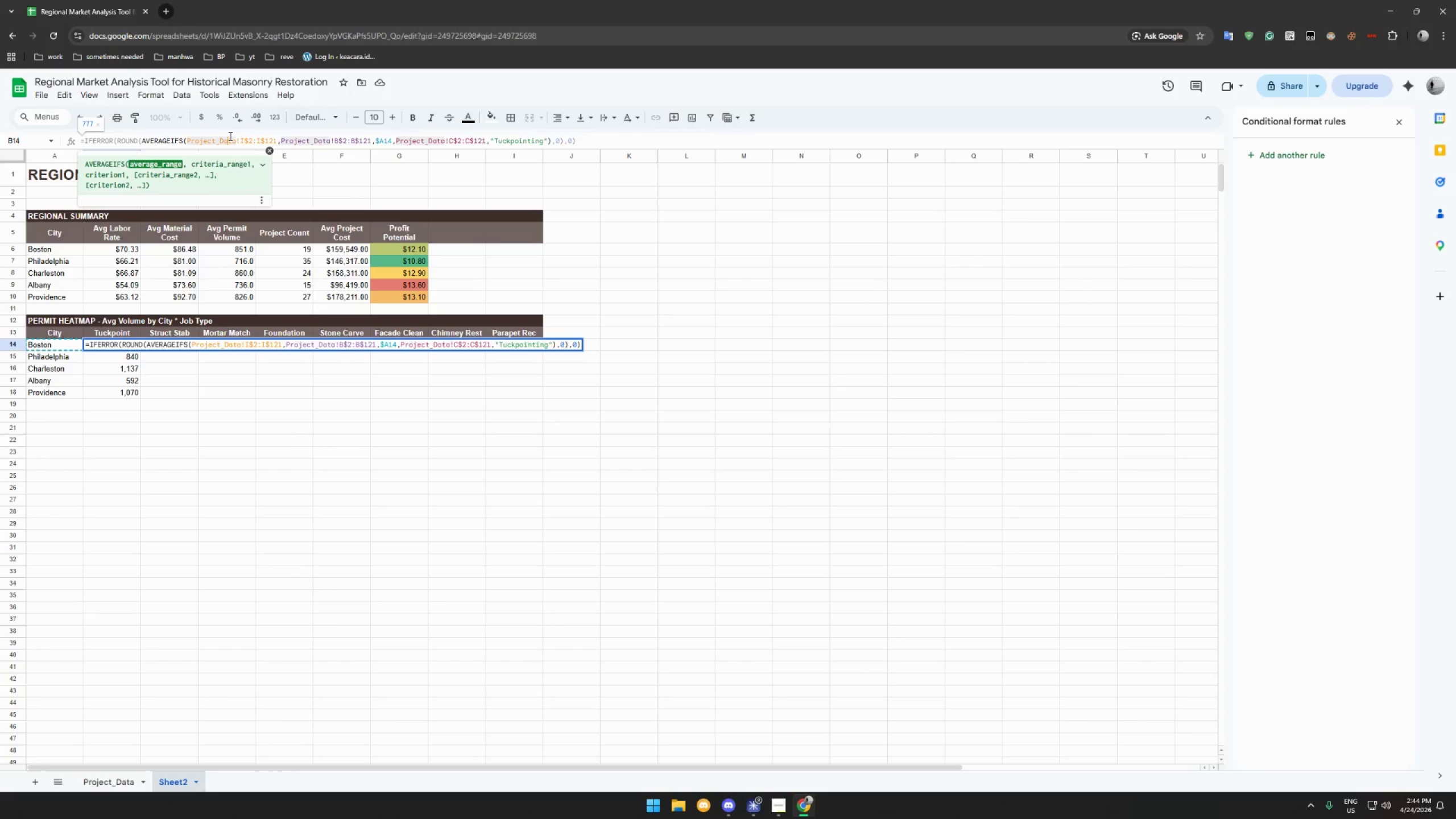 
key(Control+A)
 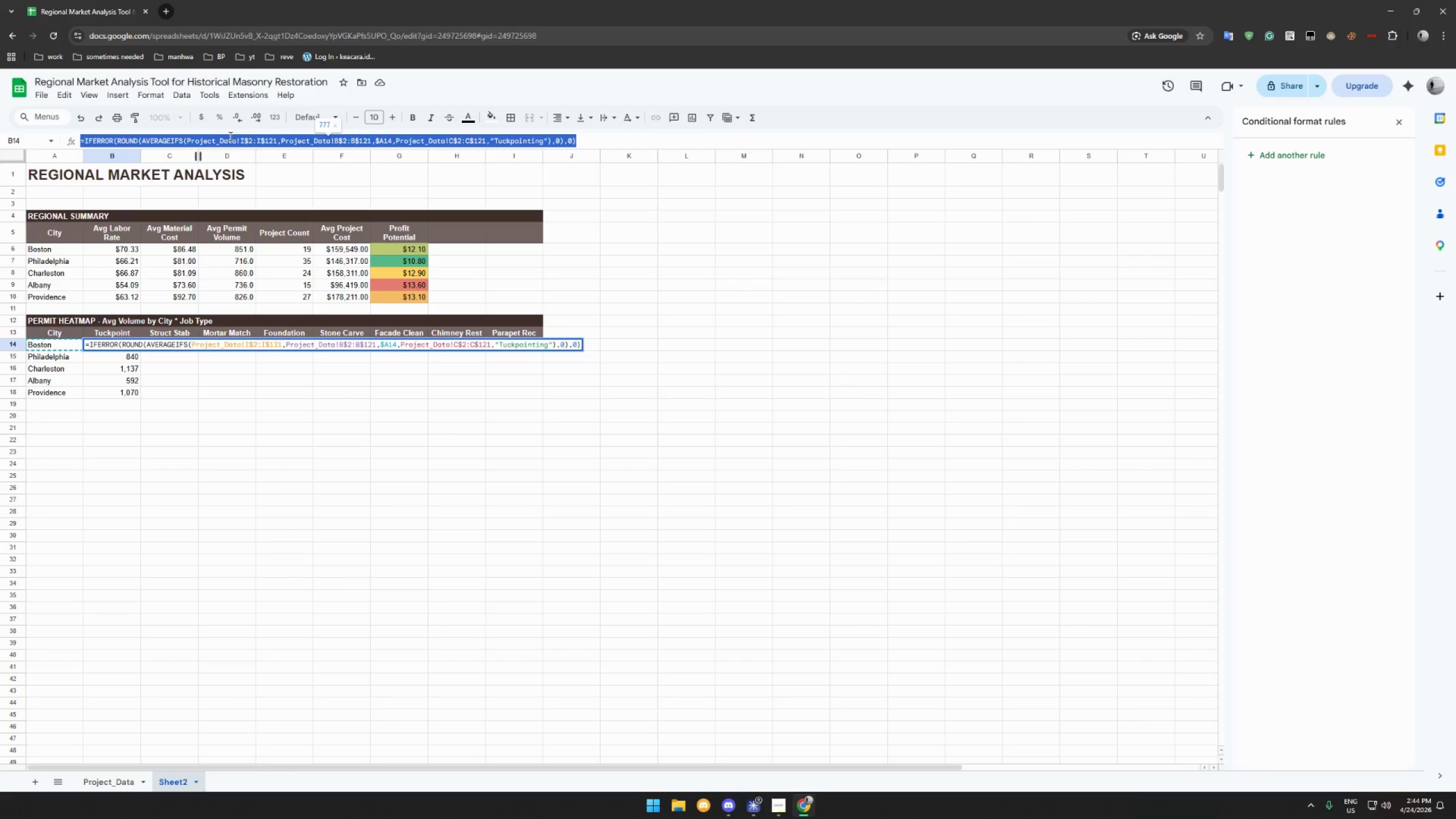 
key(Control+C)
 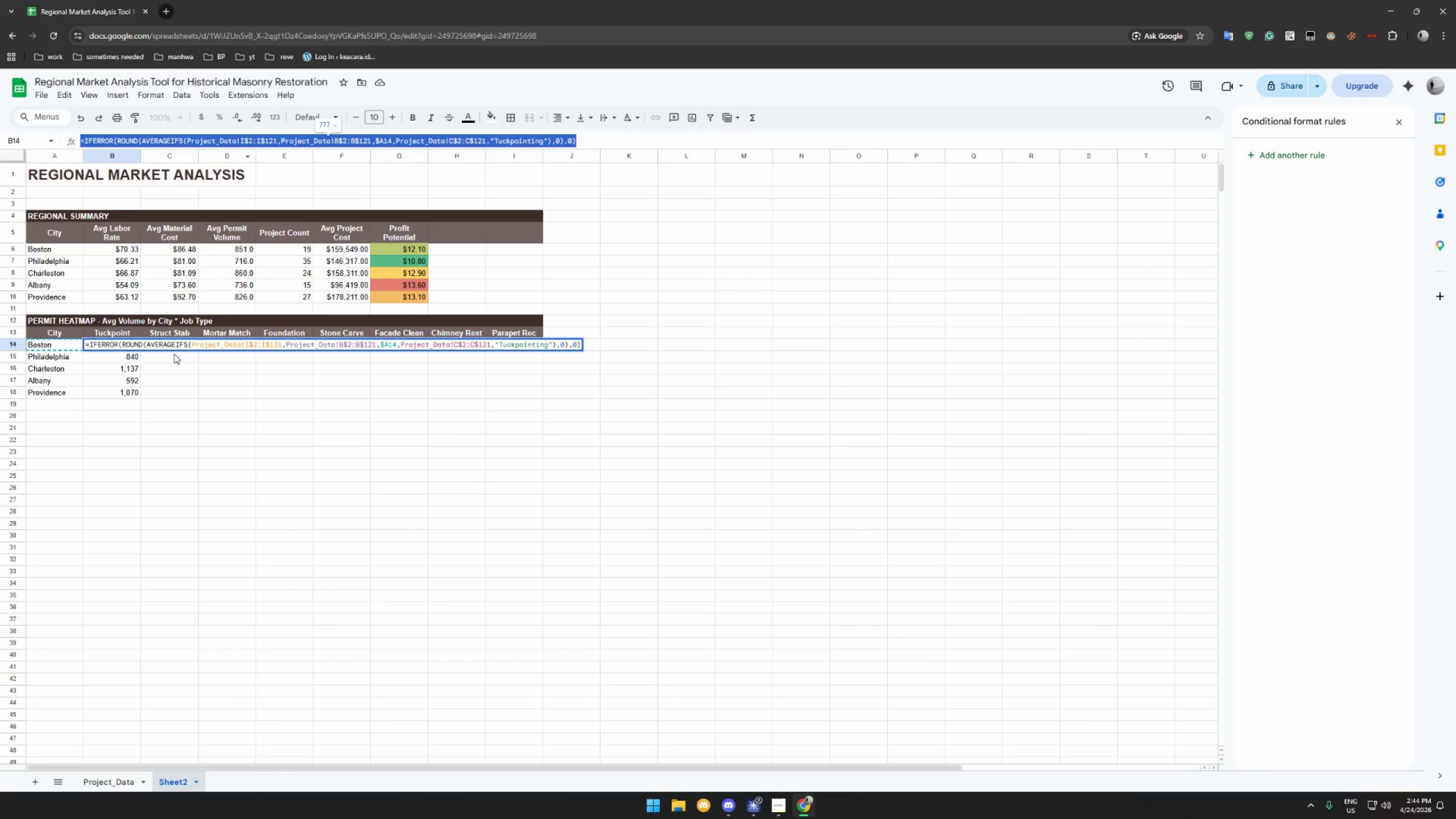 
left_click([173, 354])
 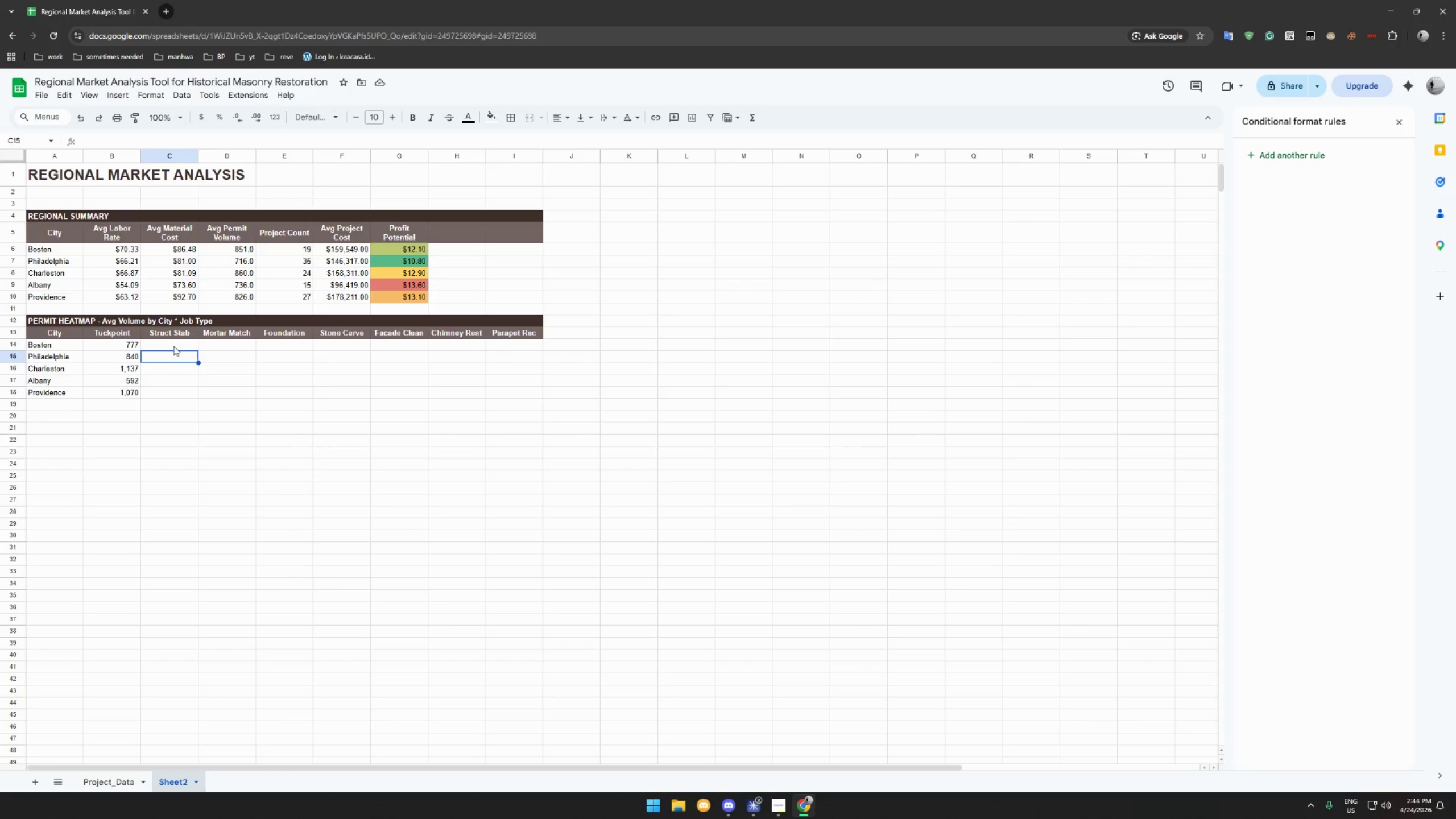 
left_click([173, 346])
 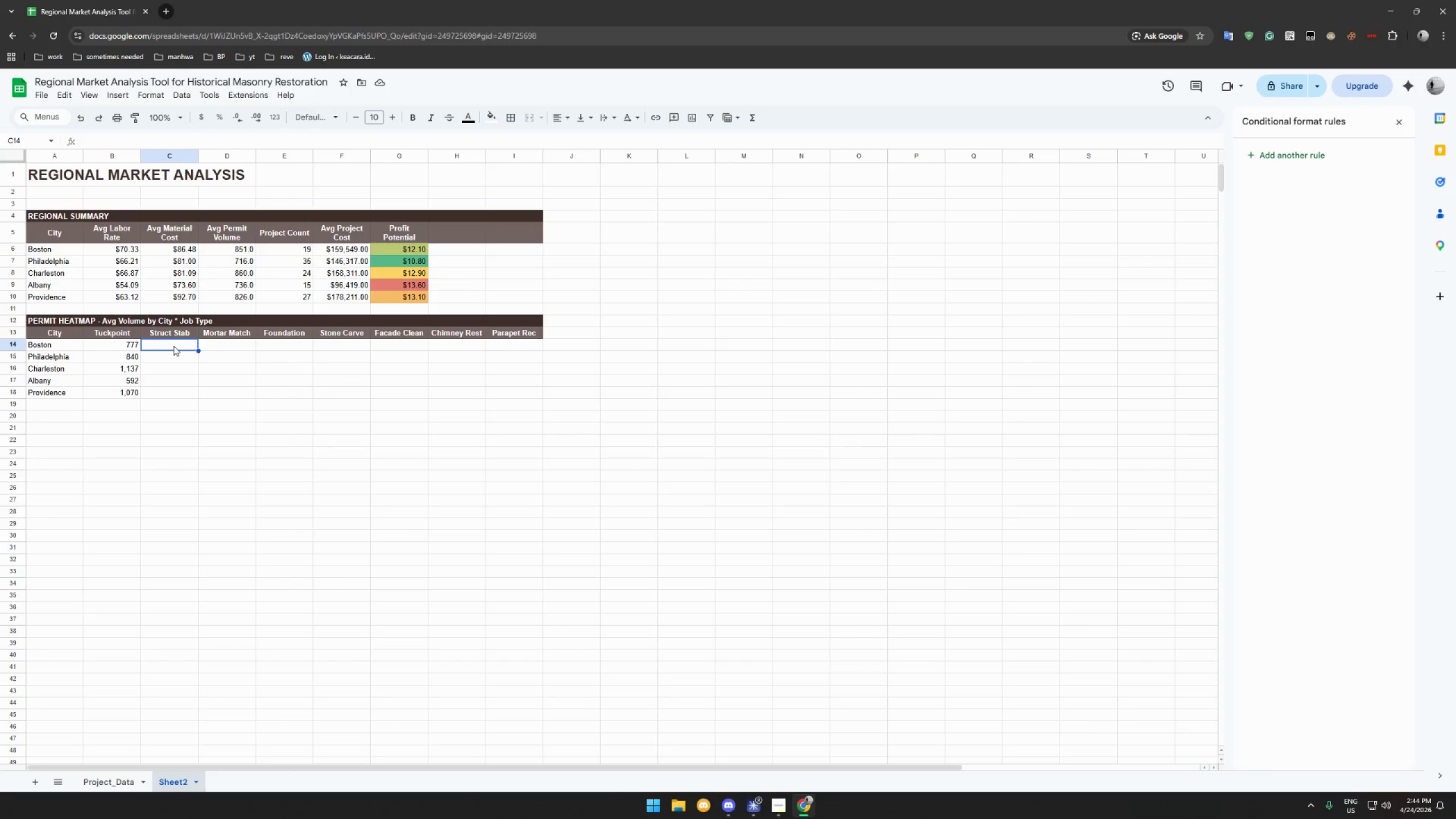 
key(Control+V)
 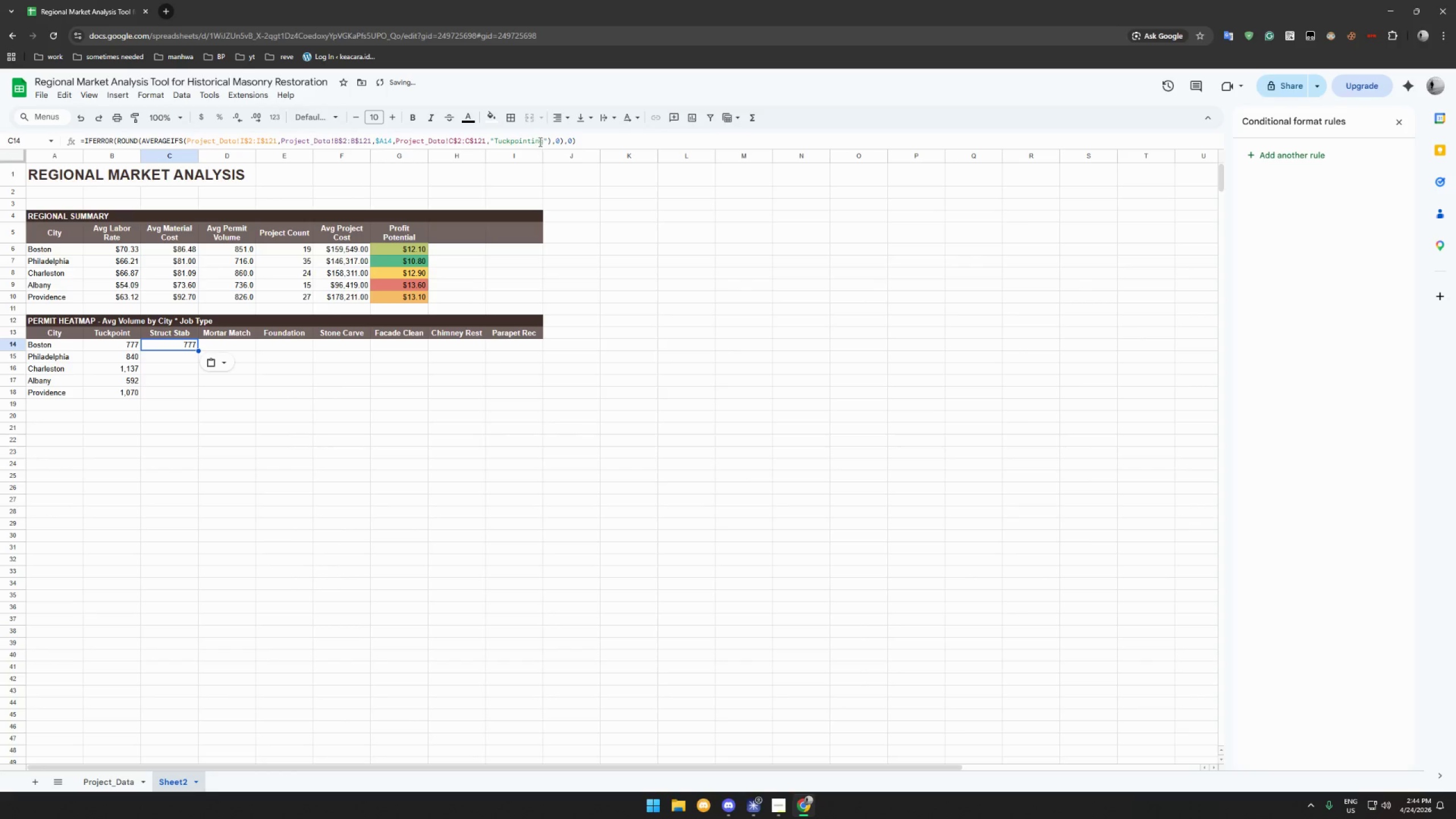 
double_click([532, 140])
 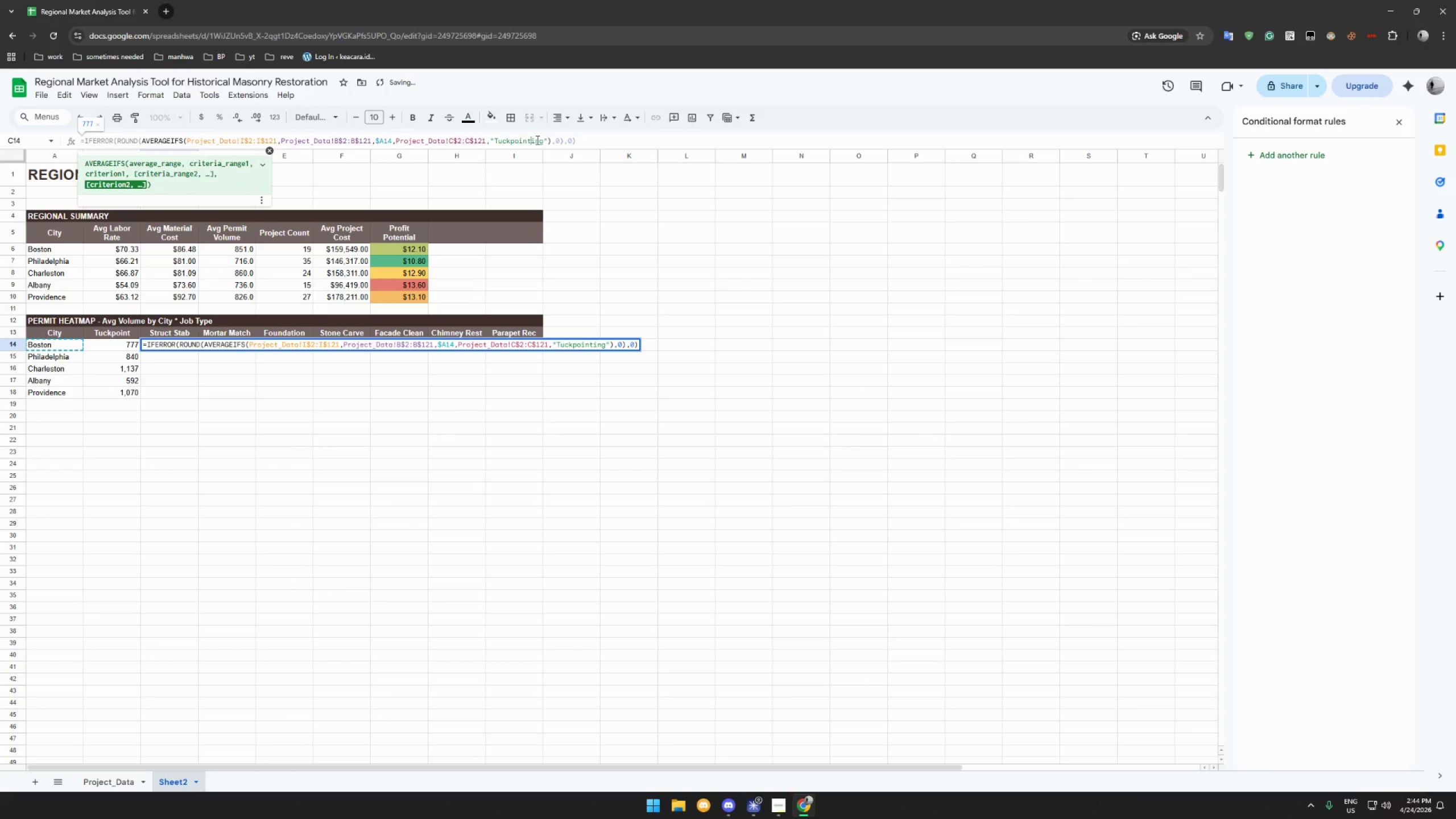 
double_click([536, 140])
 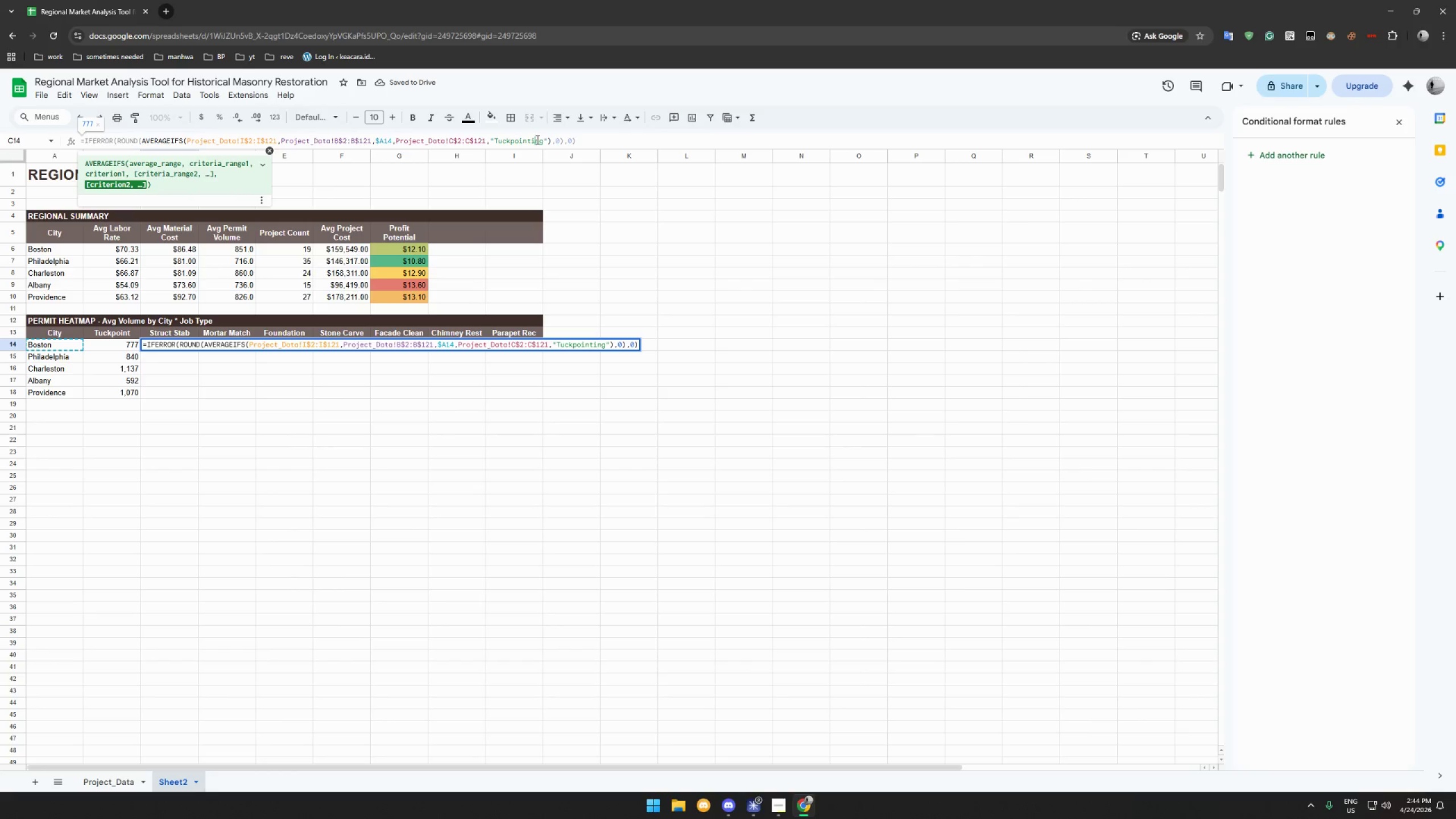 
triple_click([539, 139])
 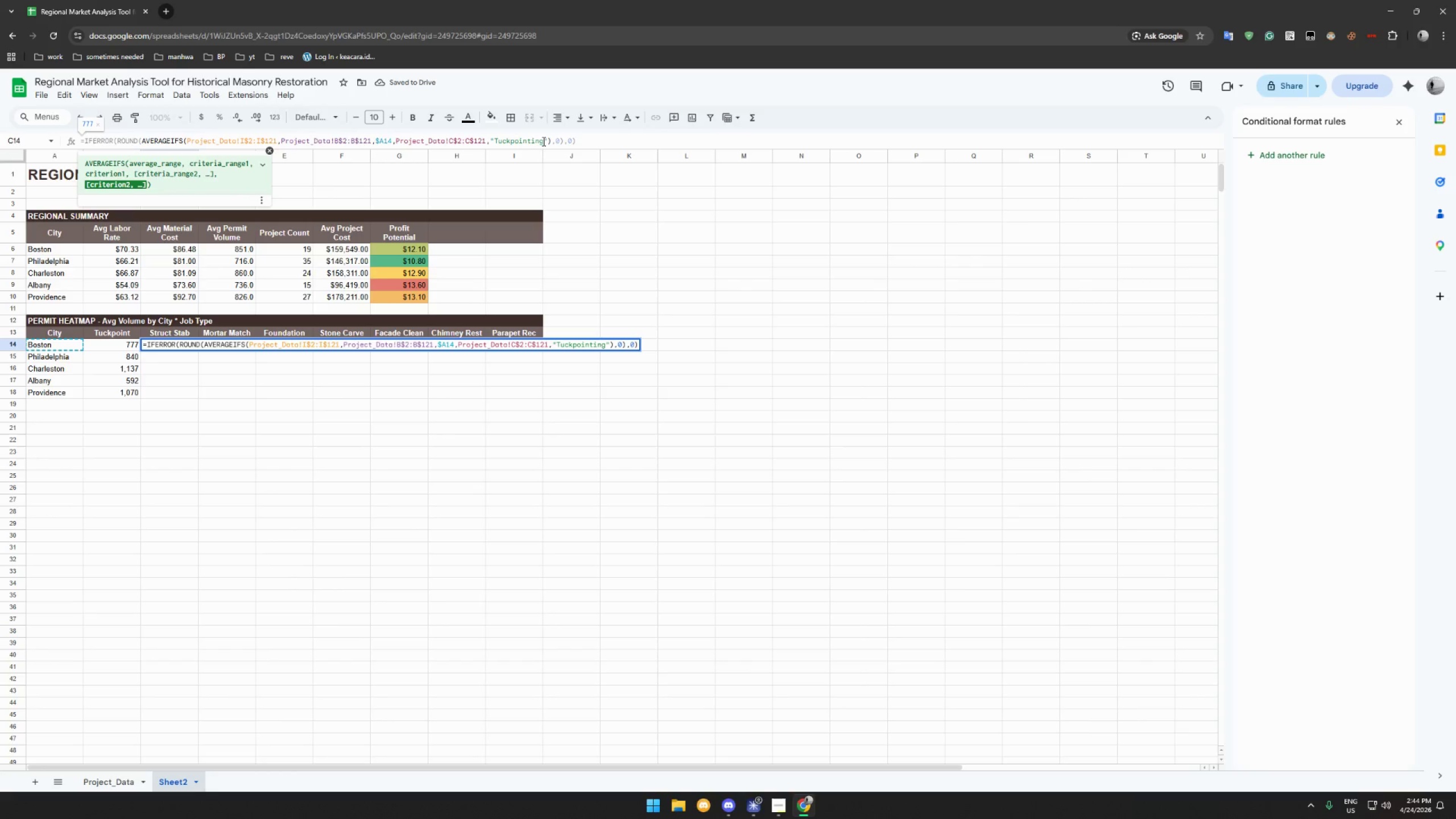 
left_click_drag(start_coordinate=[543, 141], to_coordinate=[494, 143])
 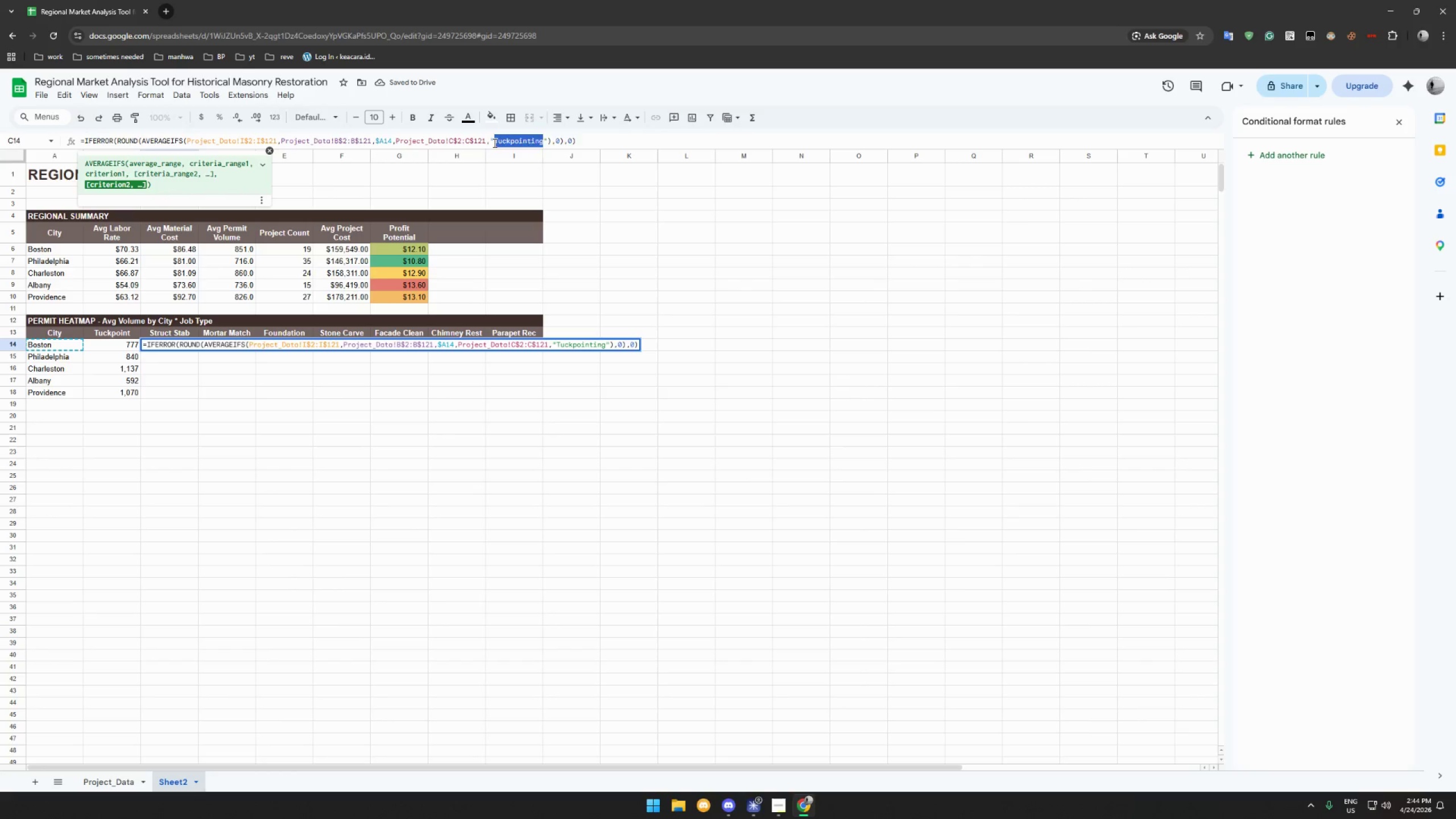 
type(Structural Stabilization)
 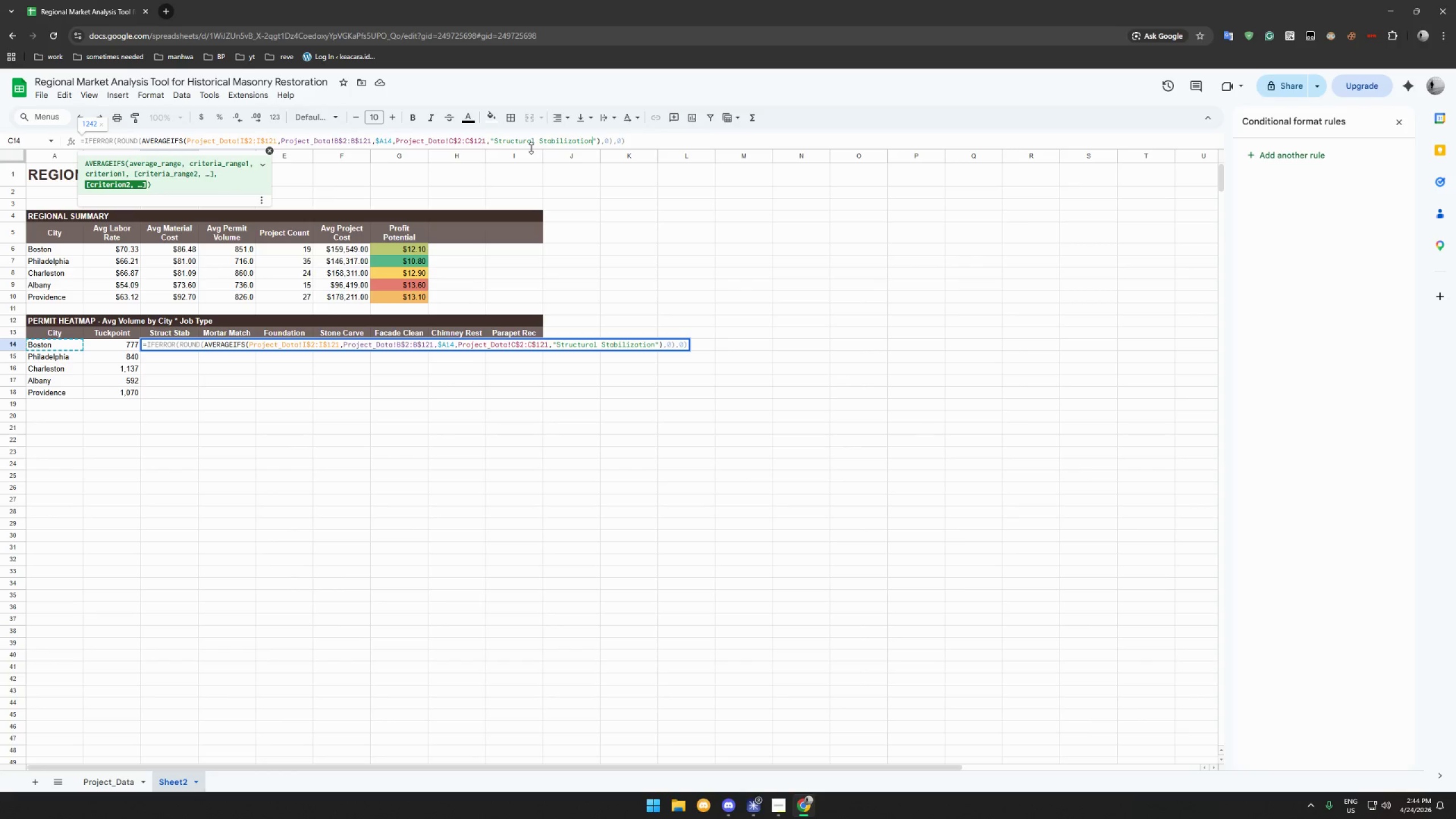 
key(Enter)
 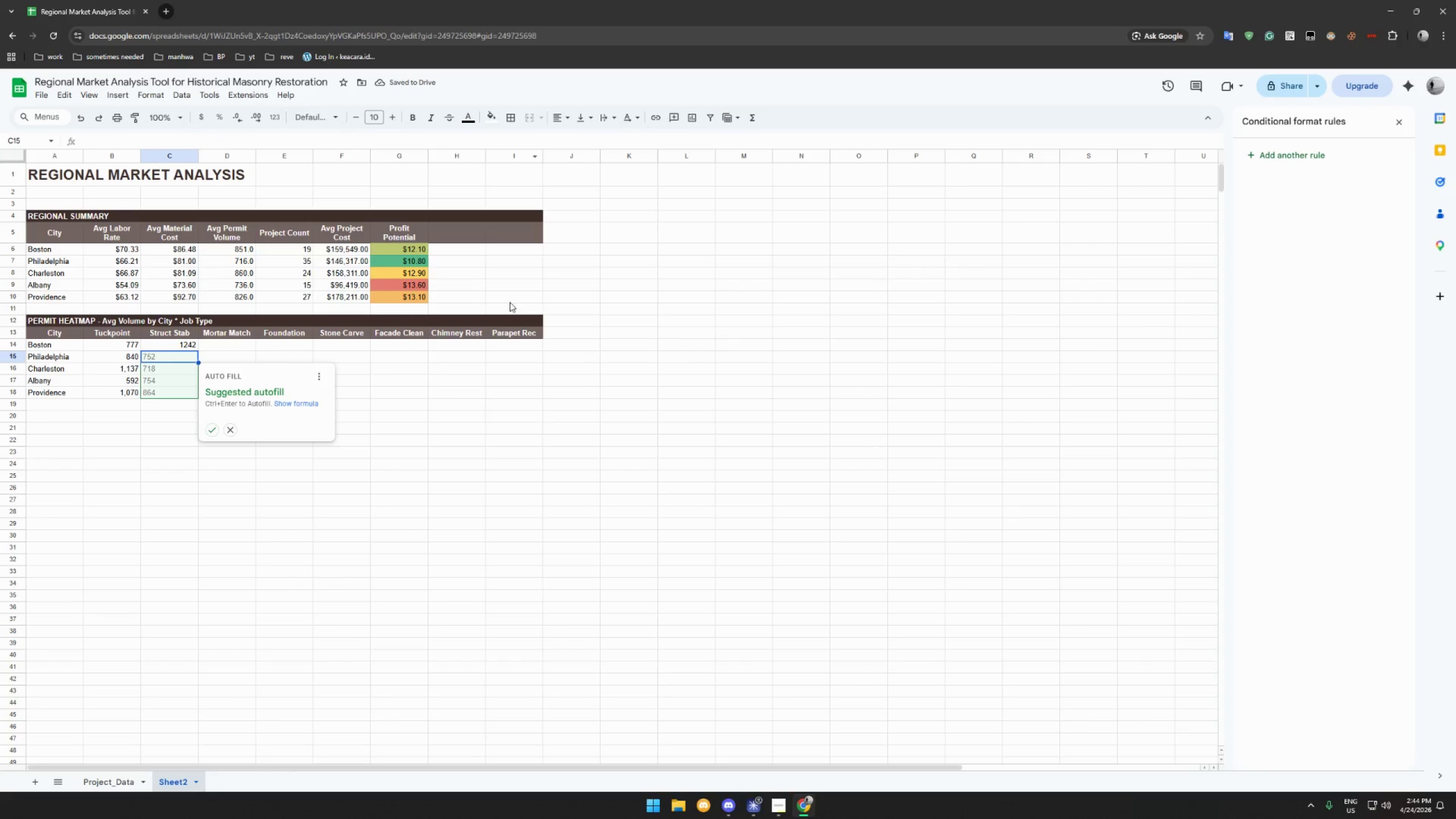 
left_click([213, 433])
 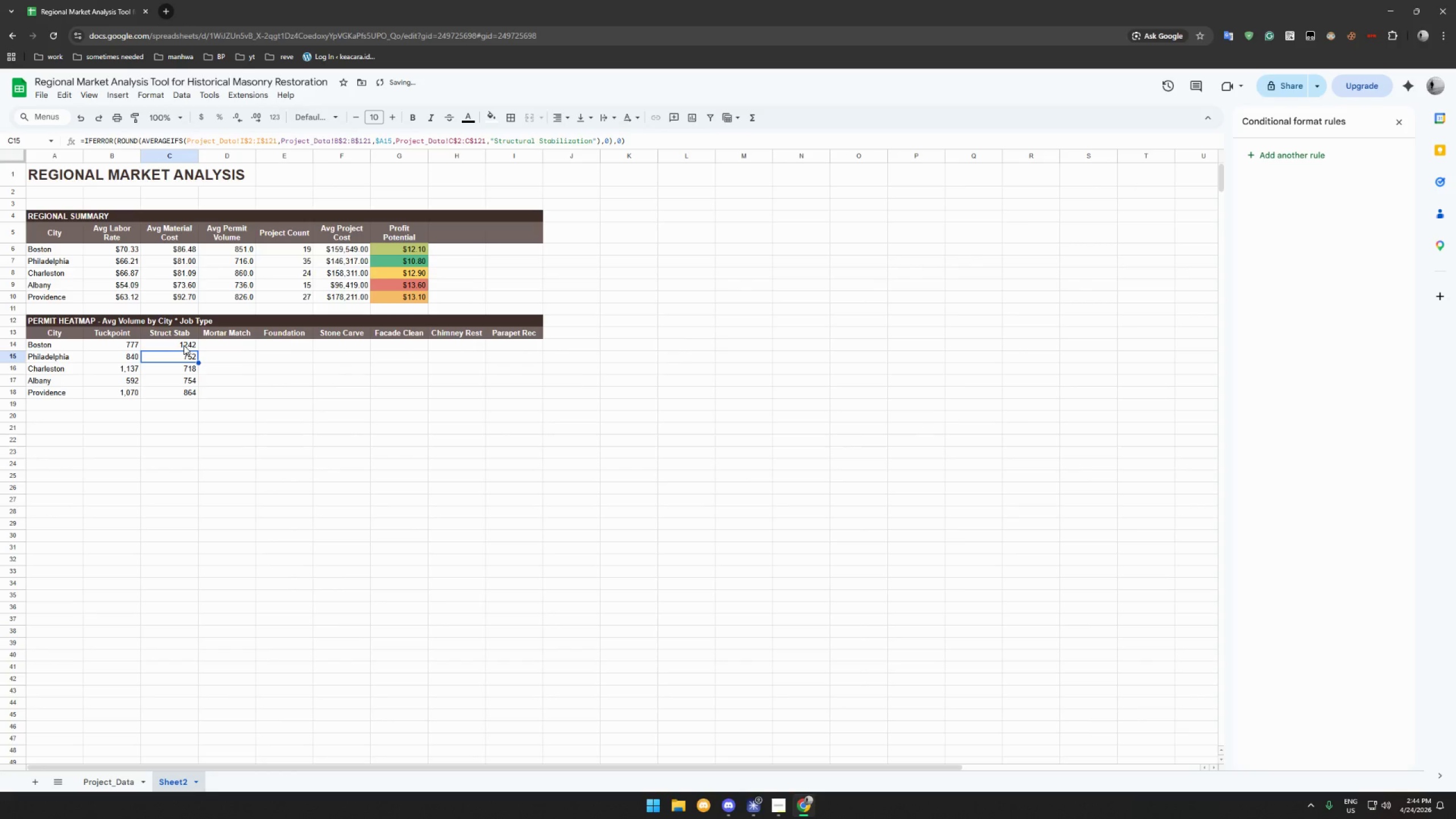 
left_click_drag(start_coordinate=[184, 345], to_coordinate=[184, 392])
 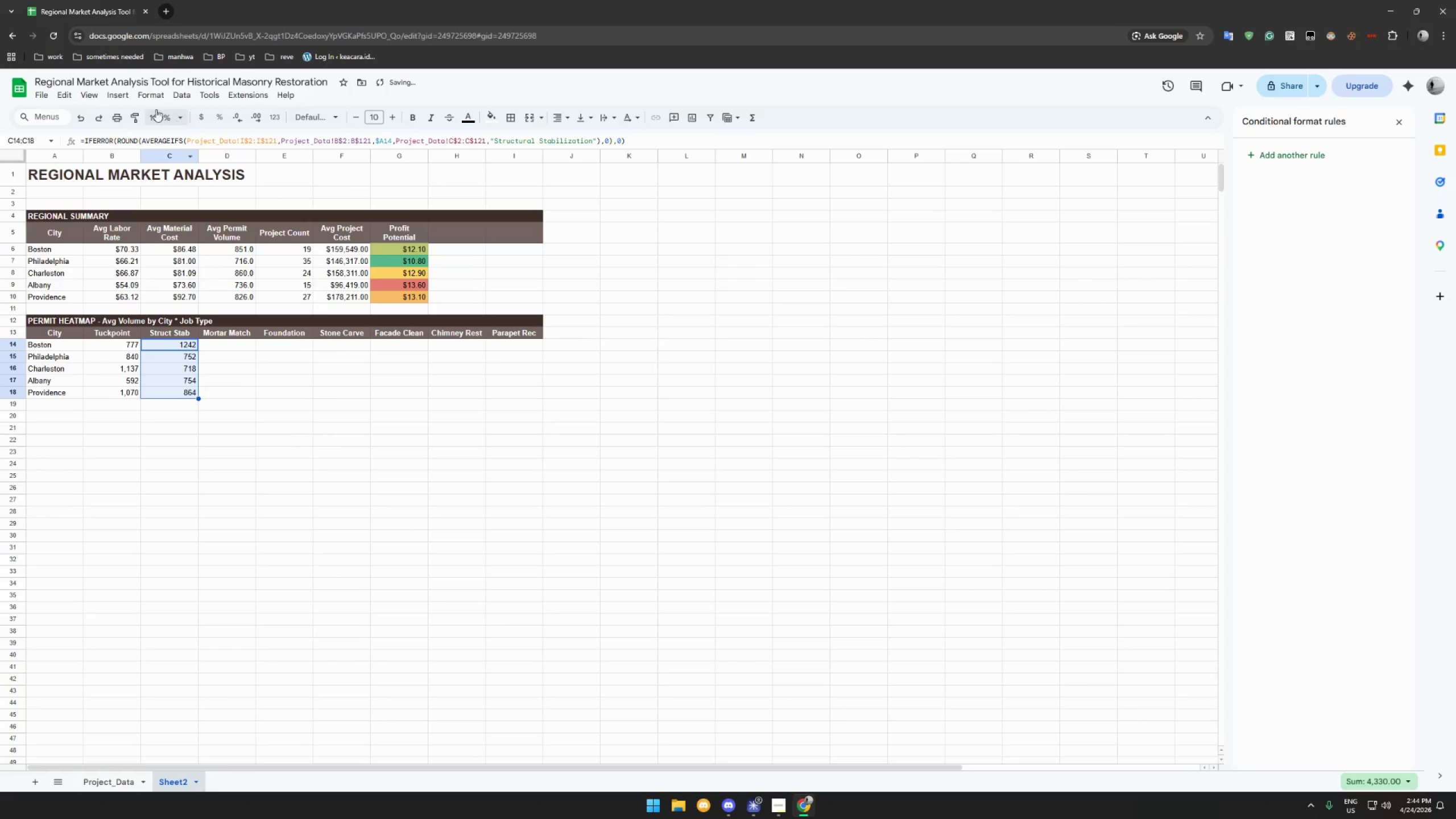 
left_click([155, 101])
 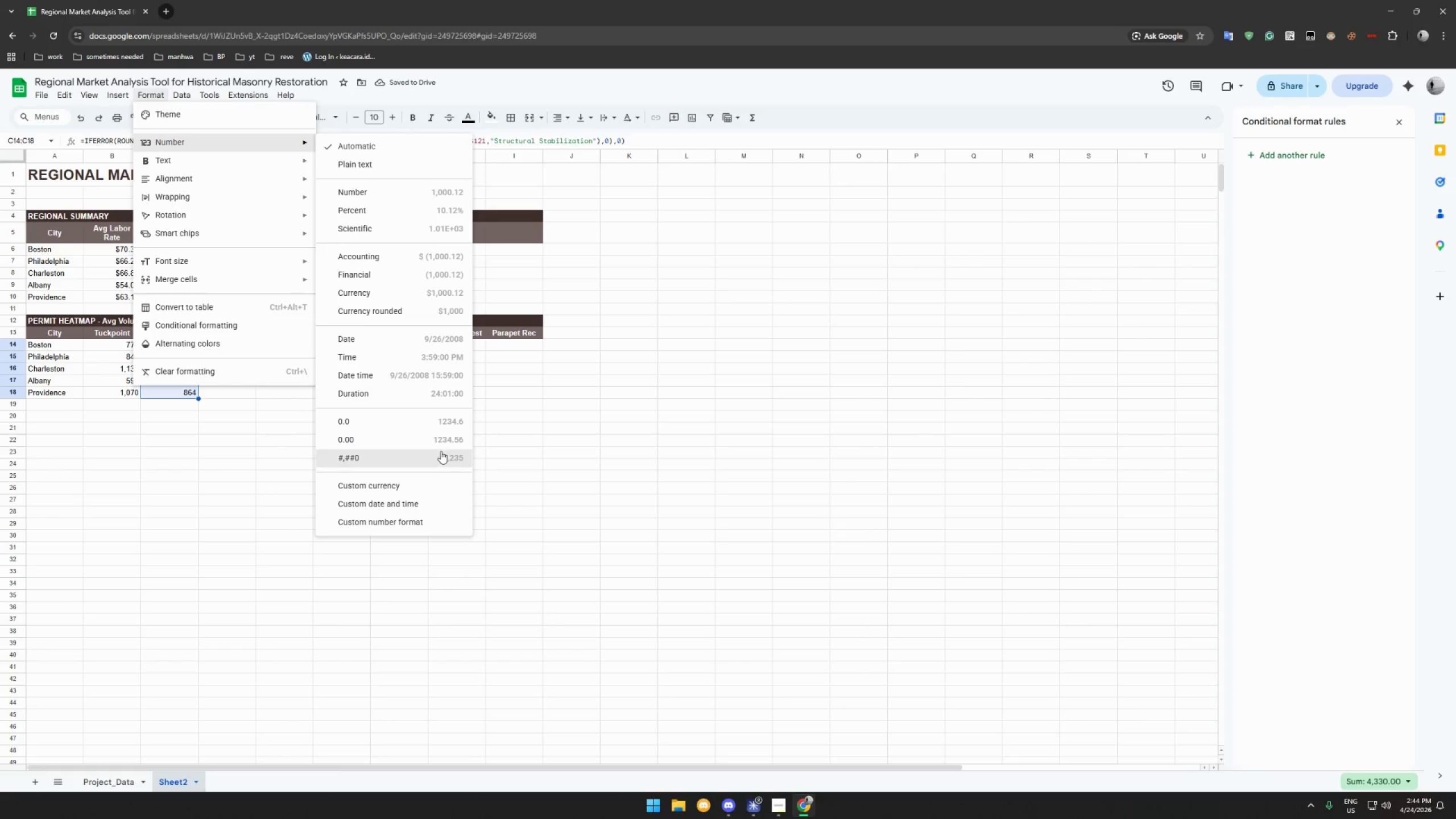 
left_click([440, 455])
 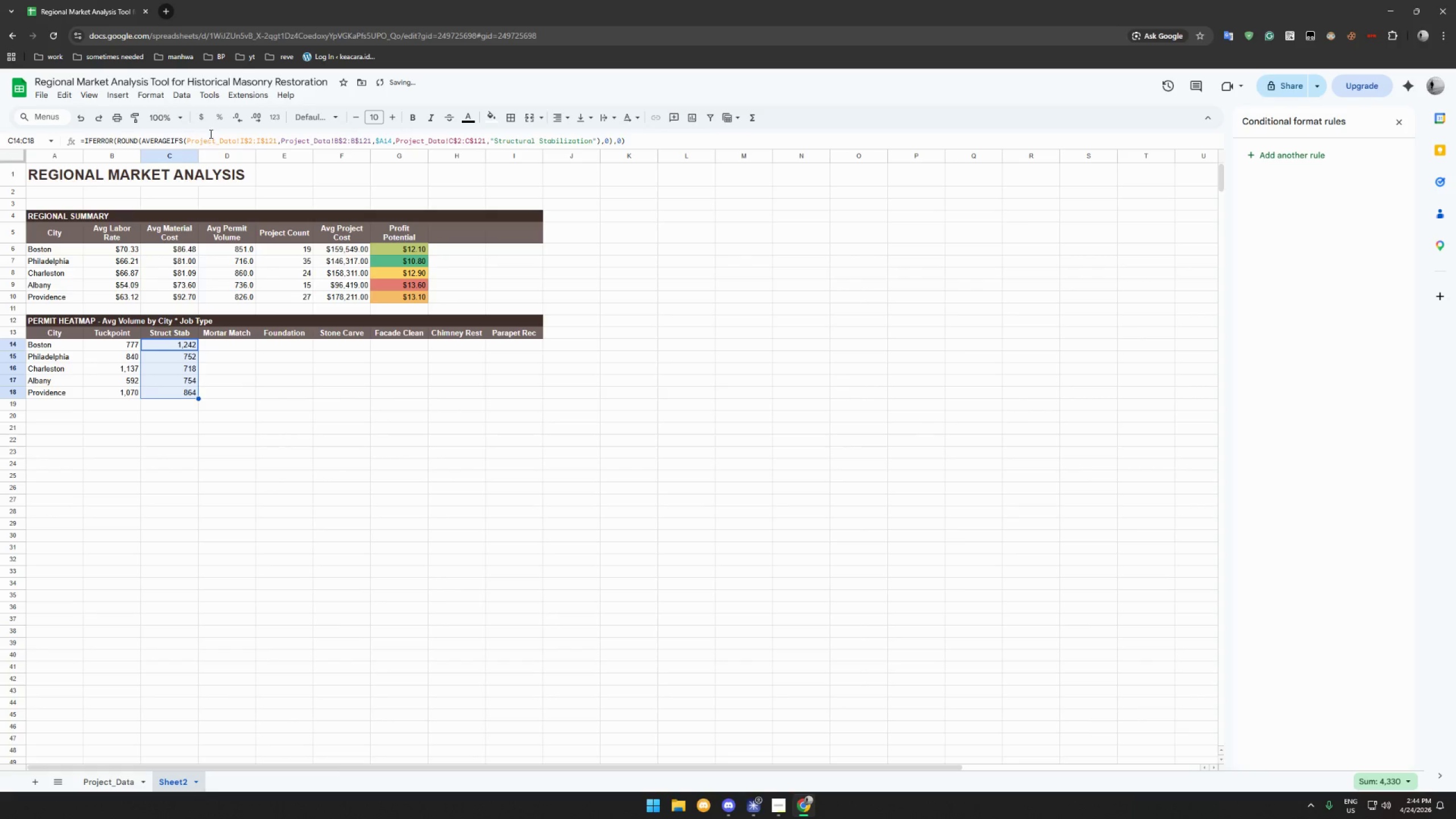 
left_click([150, 94])
 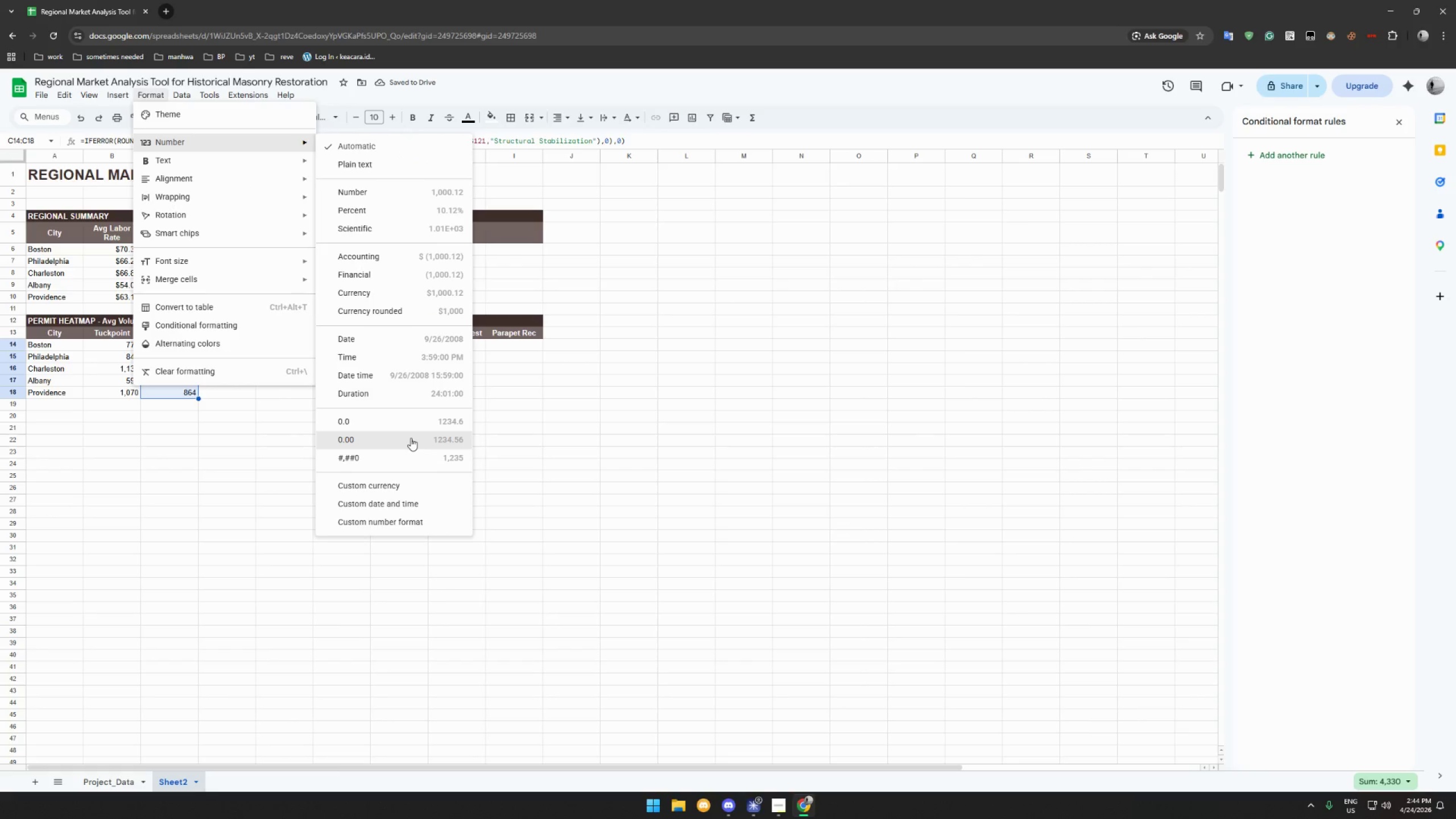 
left_click([411, 437])
 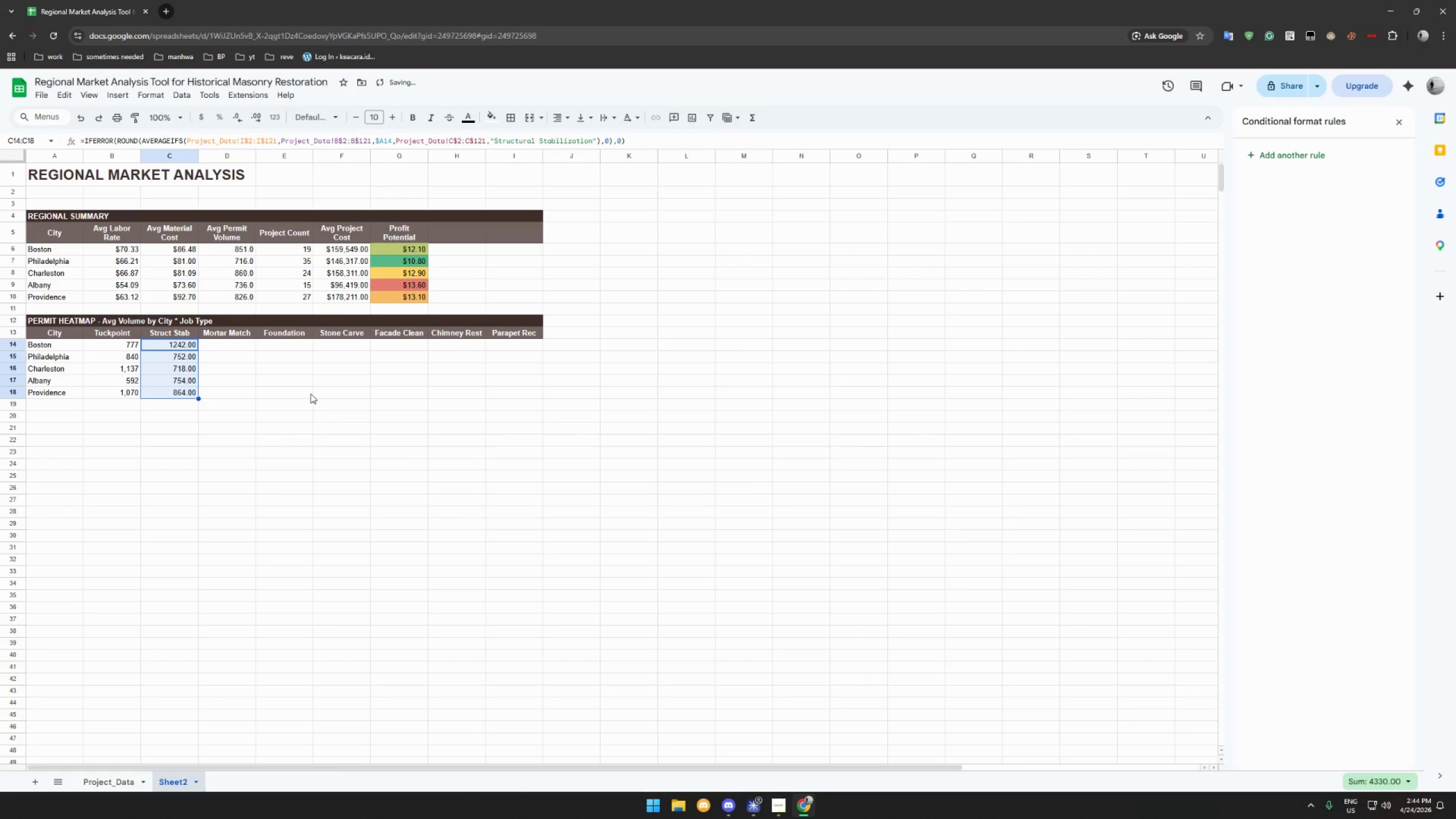 
key(Control+Z)
 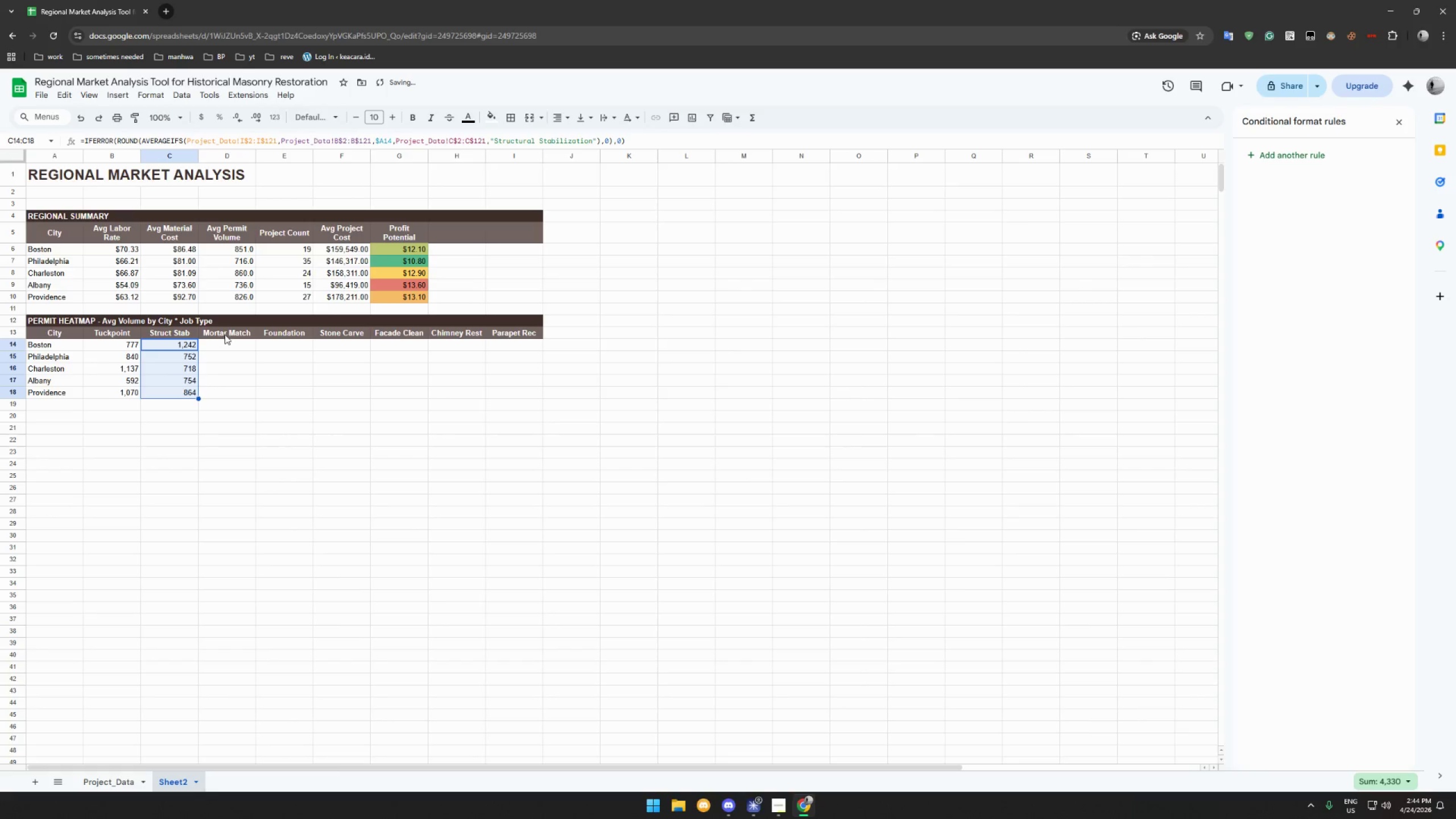 
left_click([227, 355])
 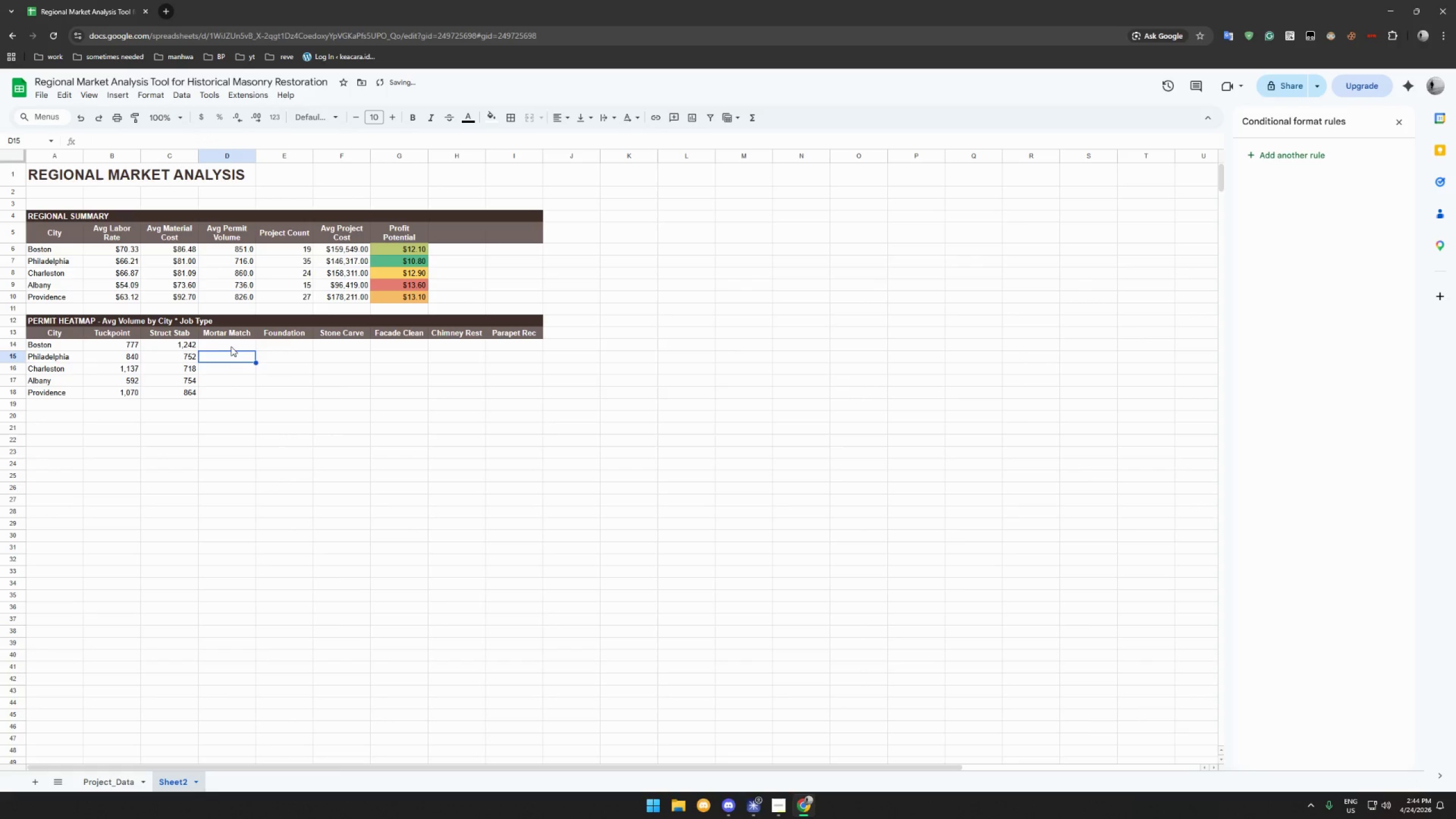 
left_click([231, 346])
 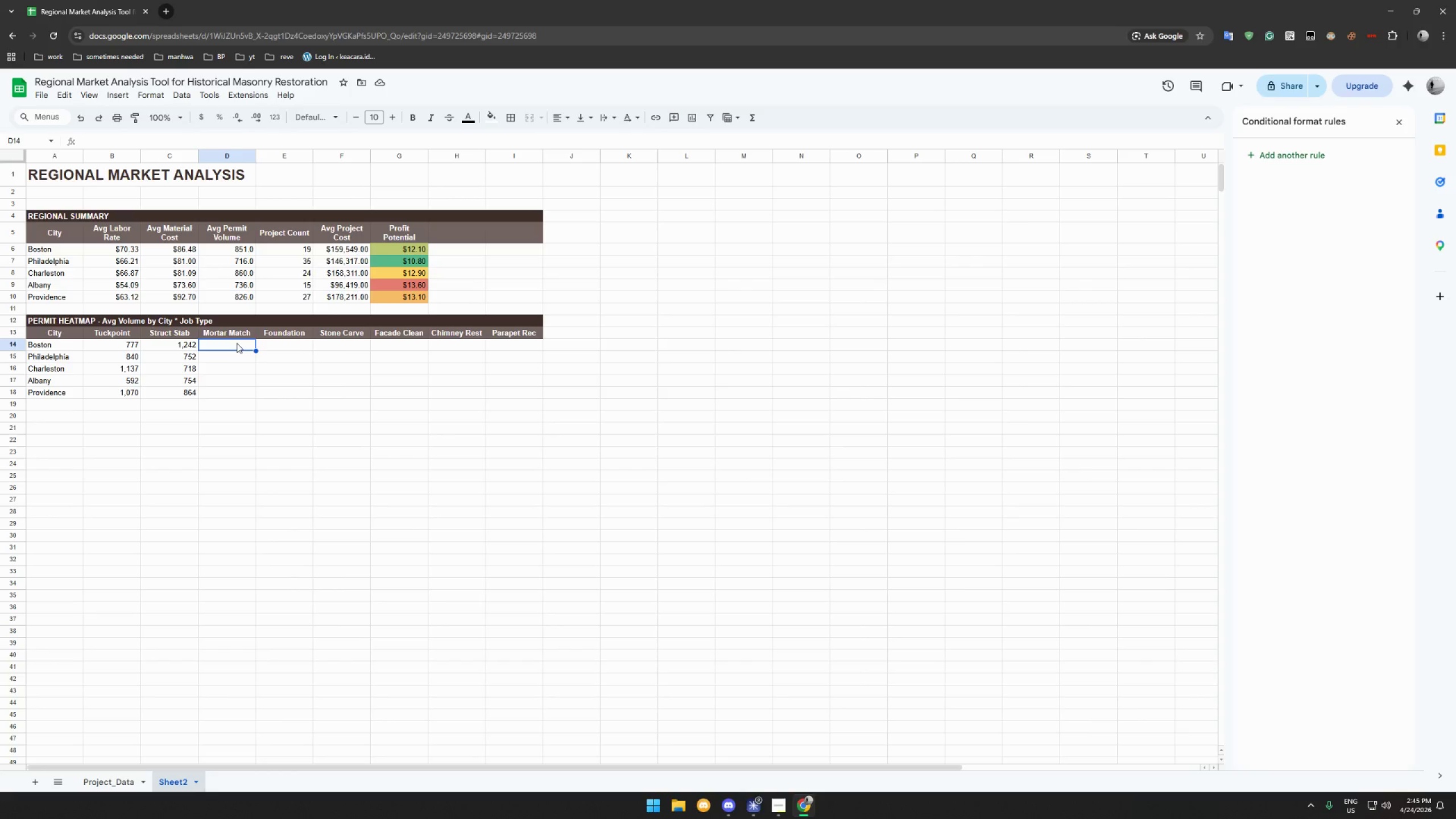 
wait(18.44)
 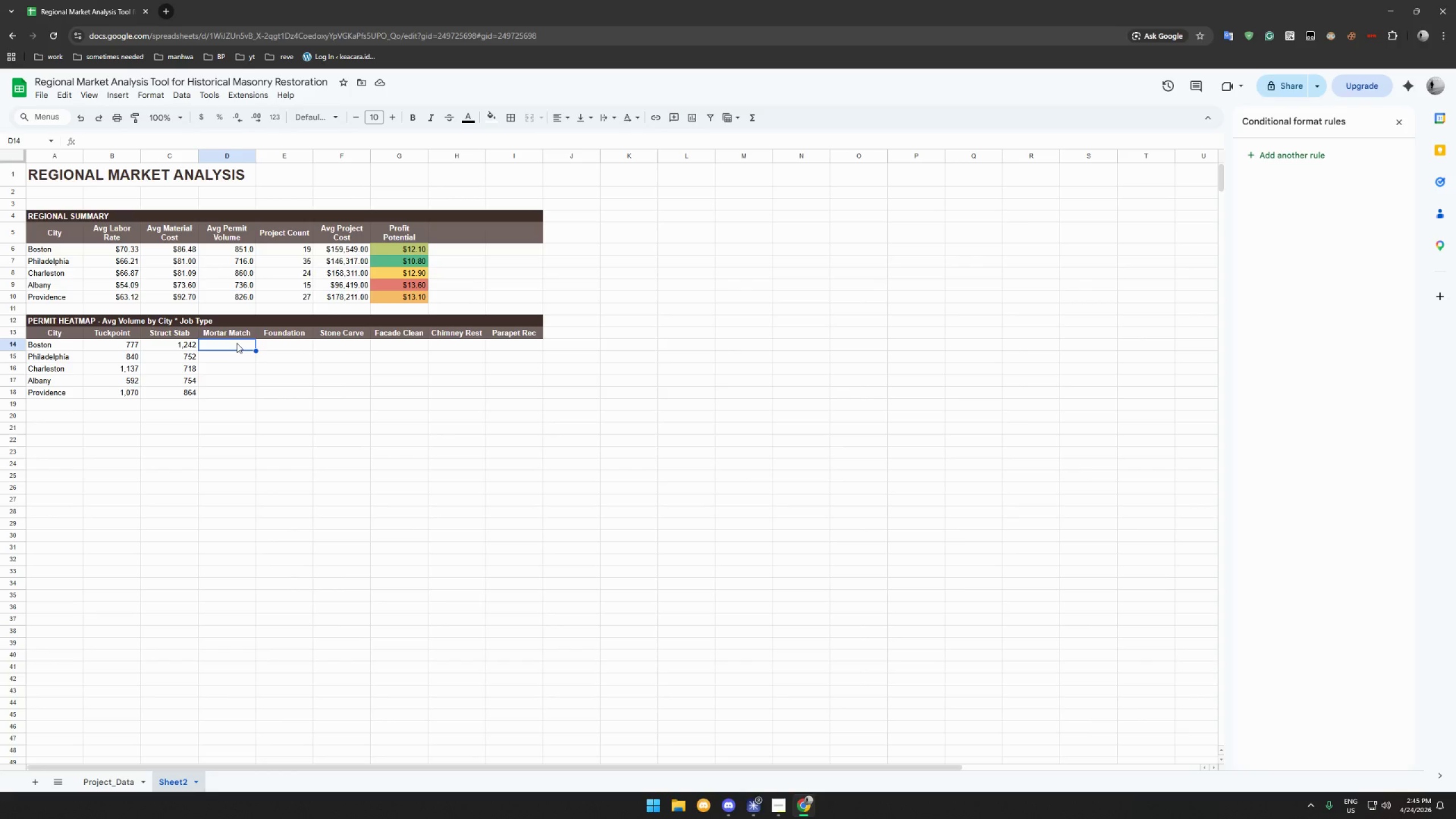 
left_click([177, 347])
 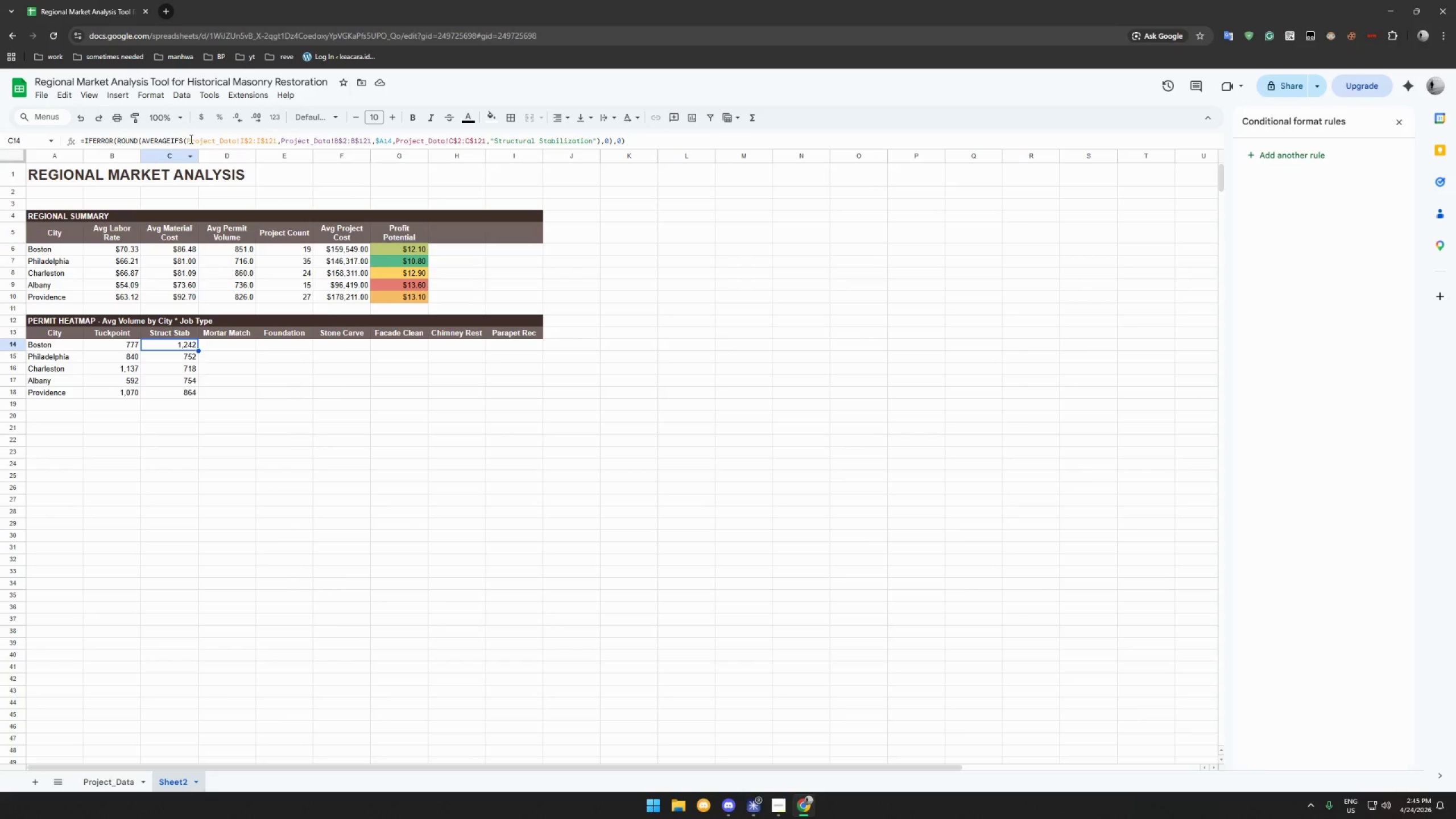 
left_click([191, 139])
 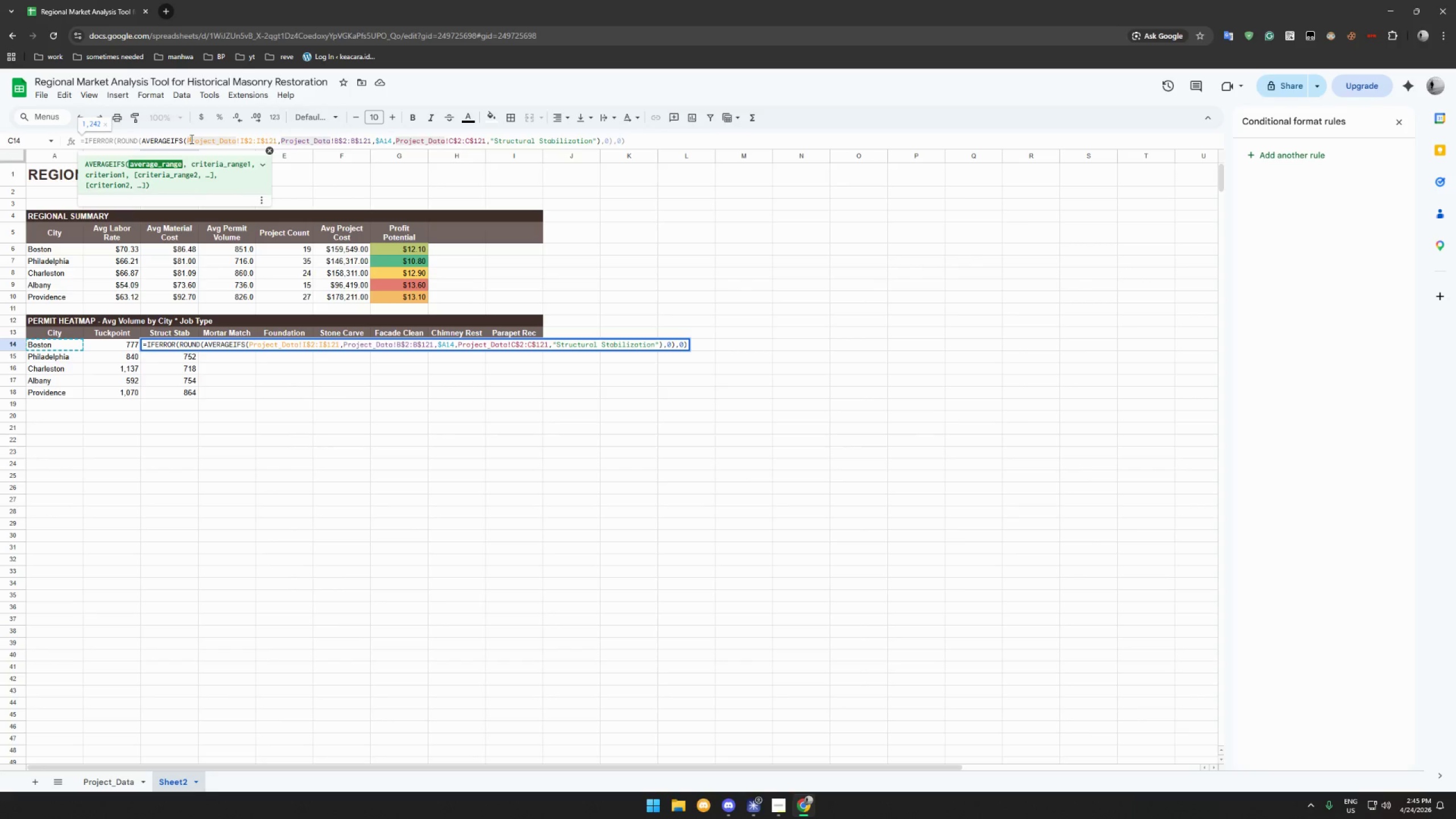 
key(Control+A)
 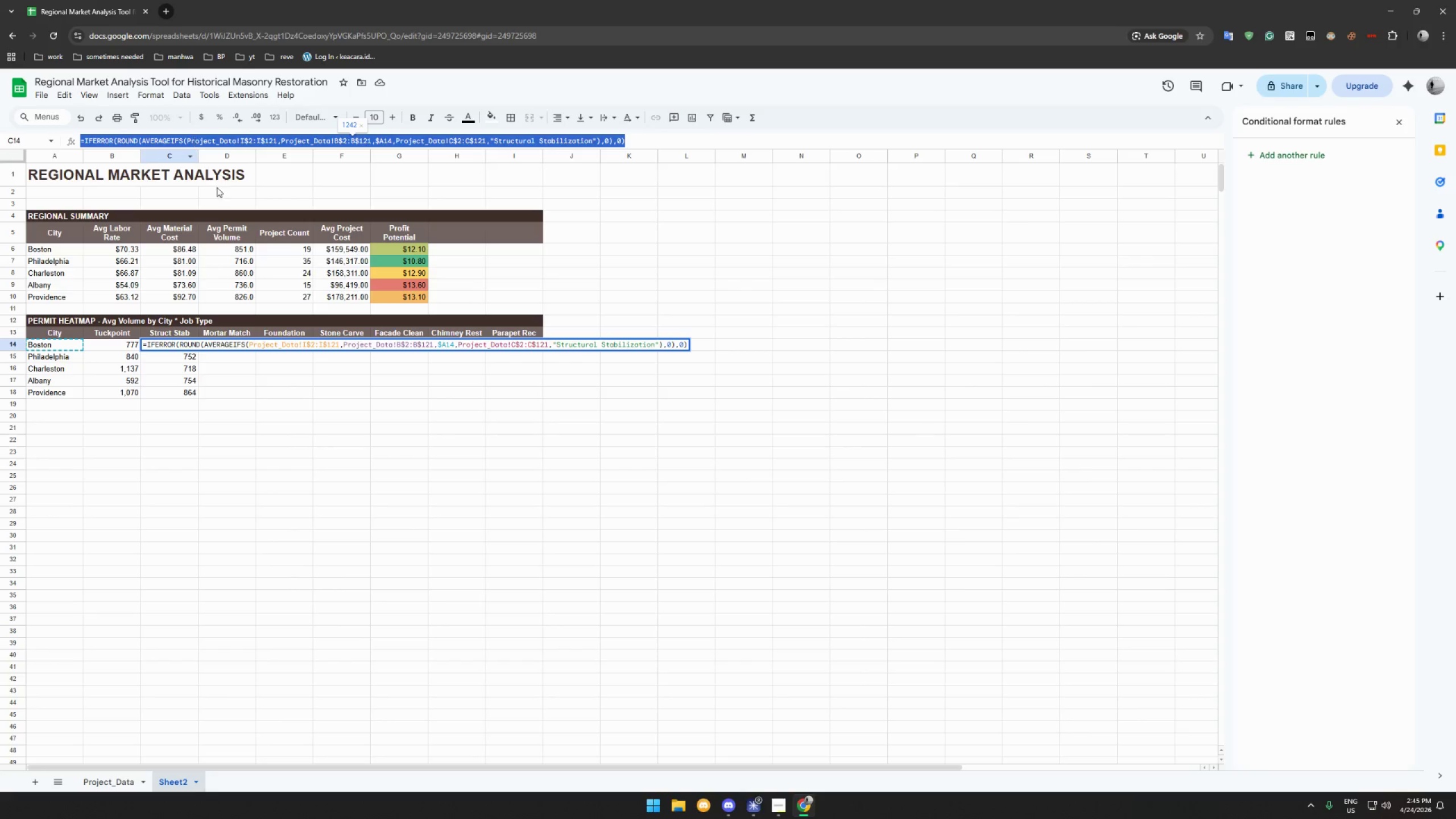 
key(Control+C)
 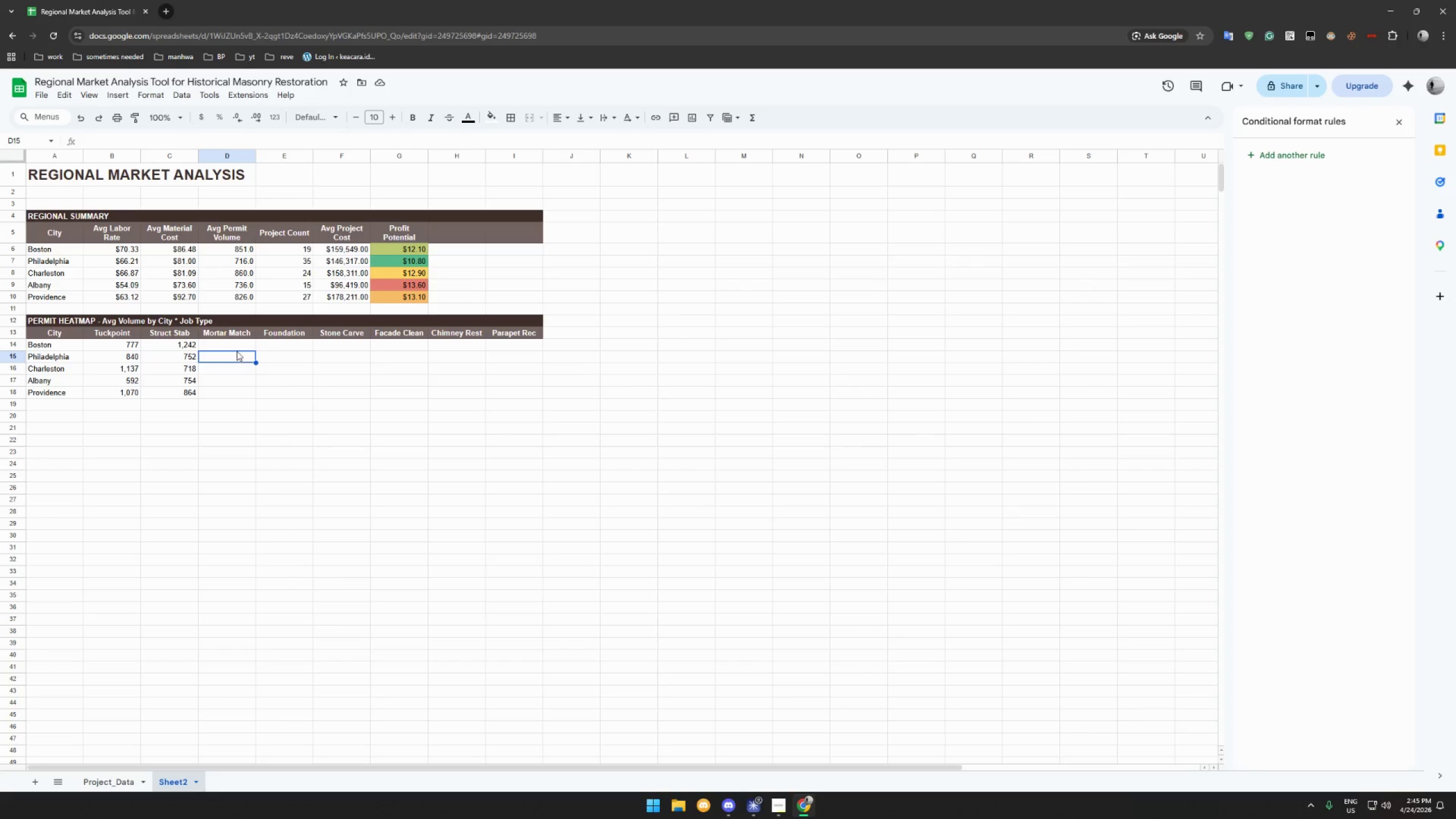 
double_click([237, 349])
 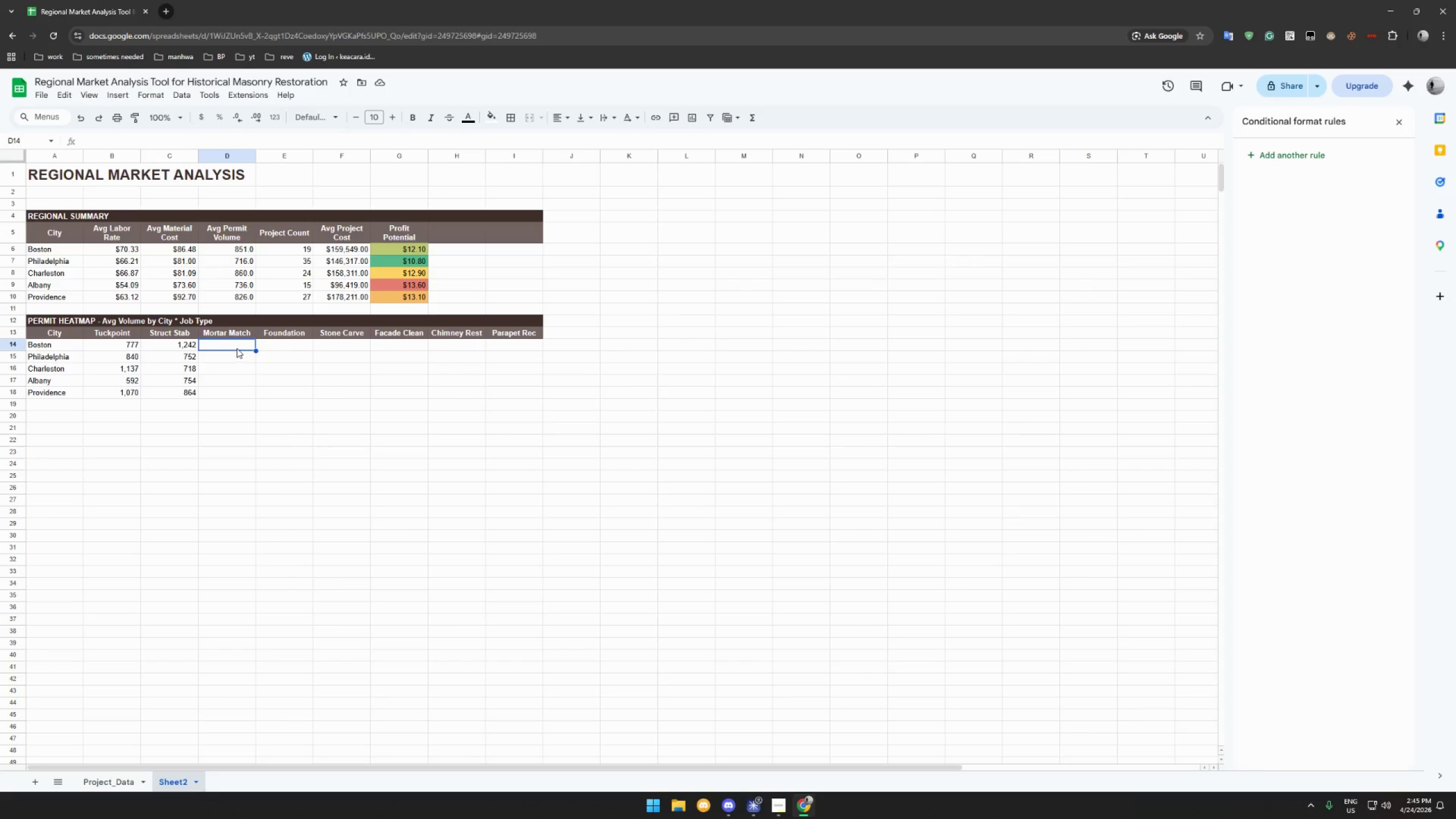 
key(Control+V)
 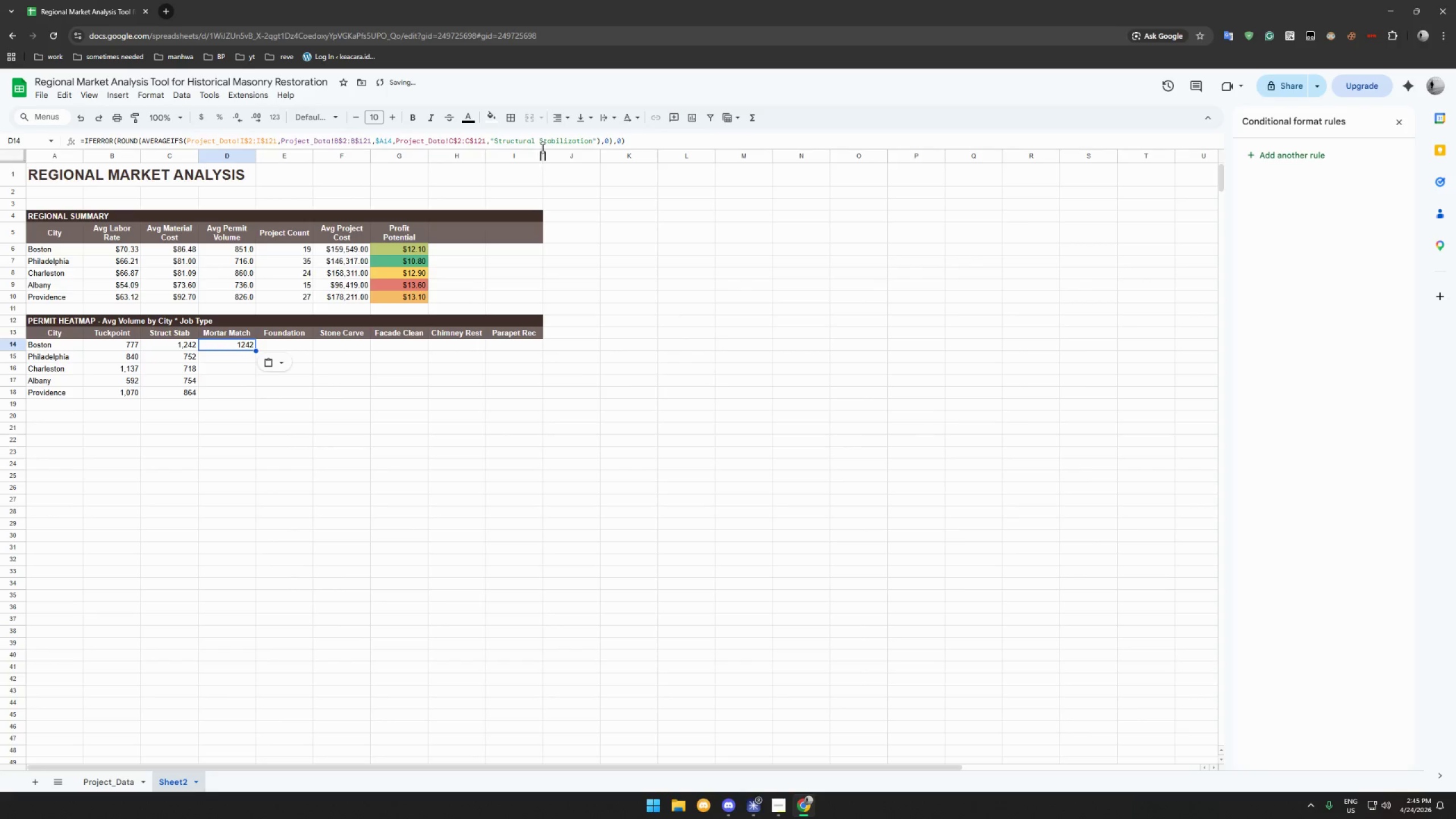 
left_click([551, 138])
 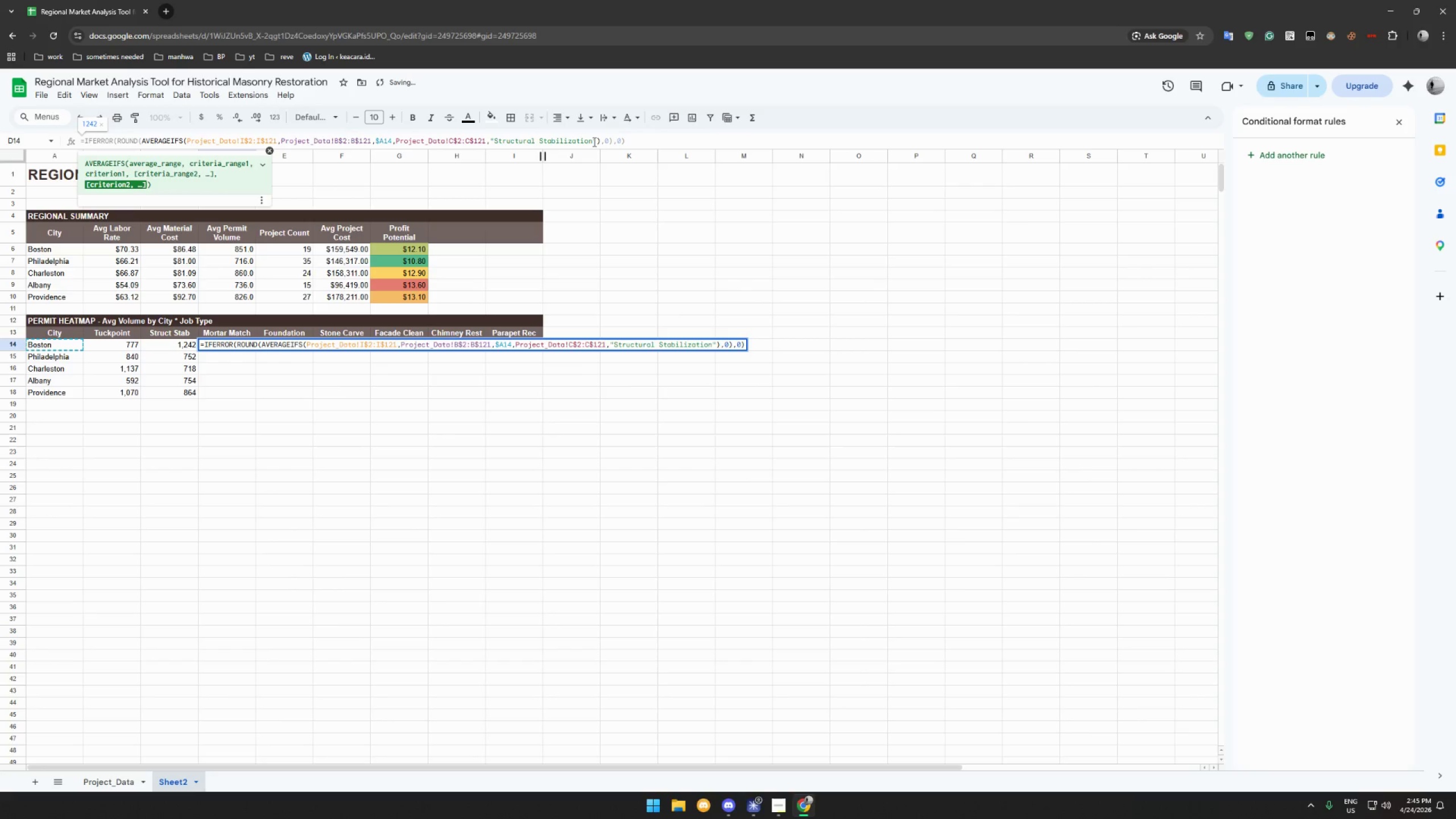 
left_click_drag(start_coordinate=[593, 142], to_coordinate=[495, 144])
 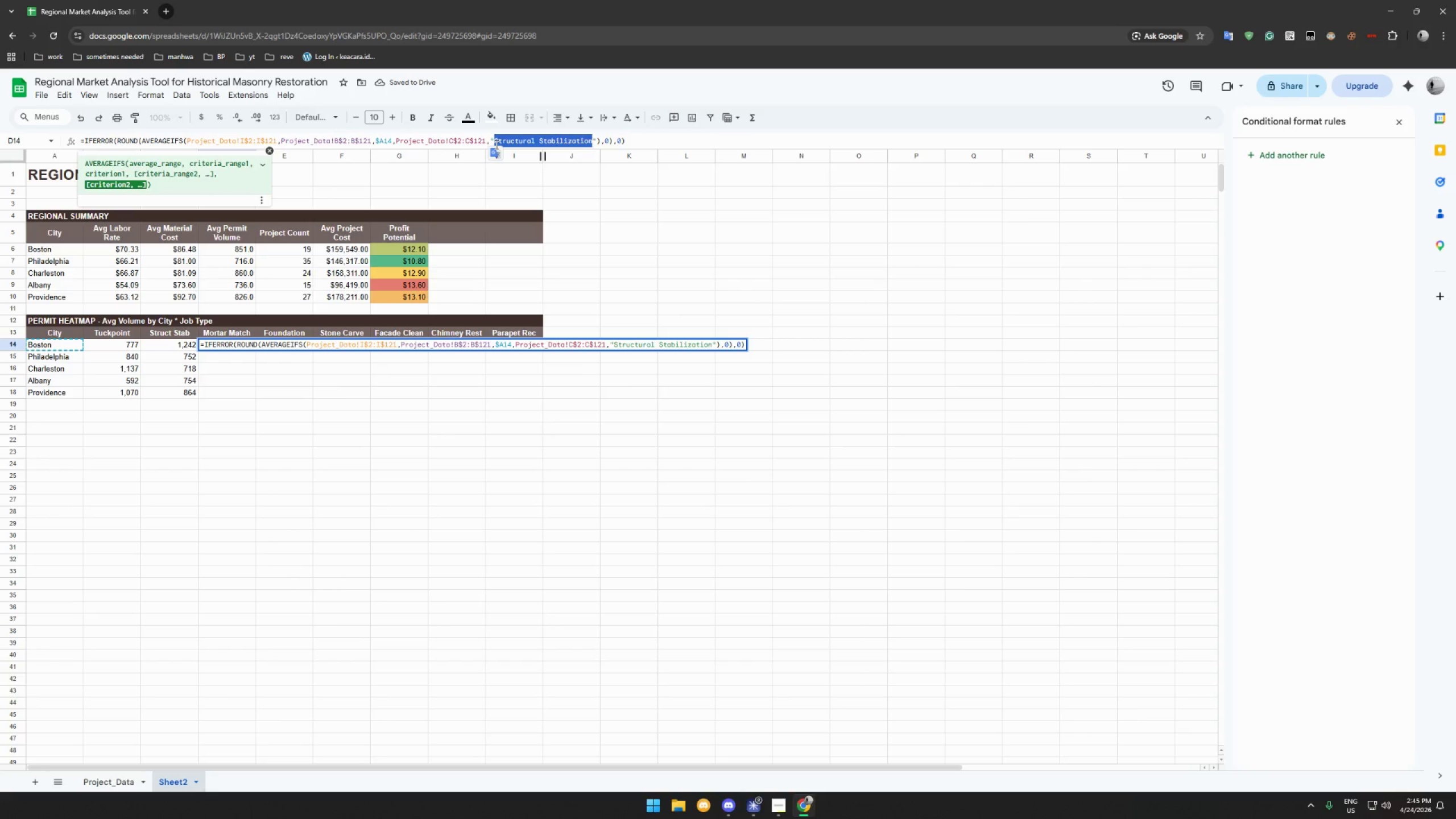 
type(Mor)
key(Backspace)
key(Backspace)
key(Backspace)
type(Mortar Analysis & MN)
key(Backspace)
type( )
key(Backspace)
type(A)
key(Backspace)
type(atch)
 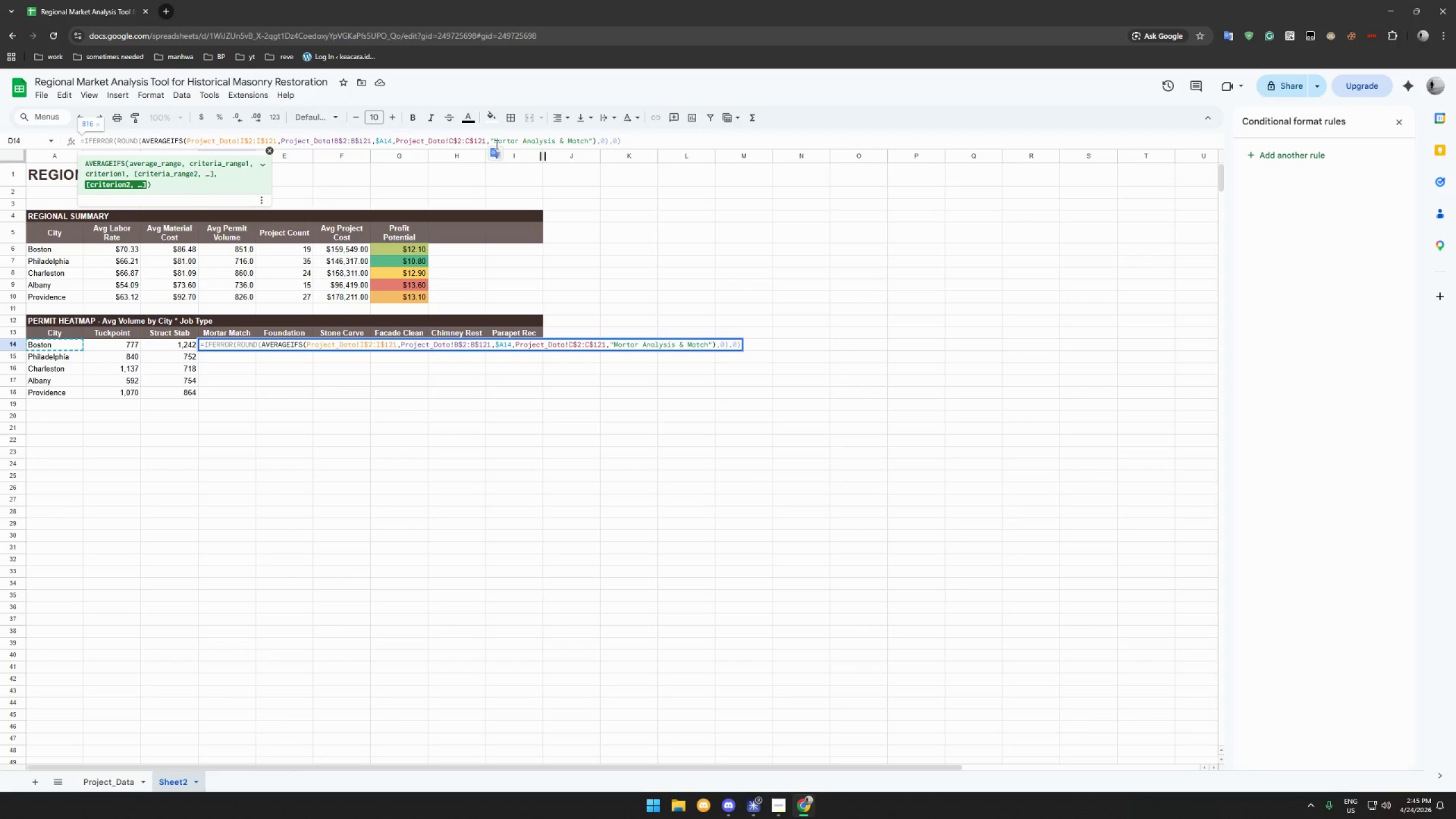 
key(Enter)
 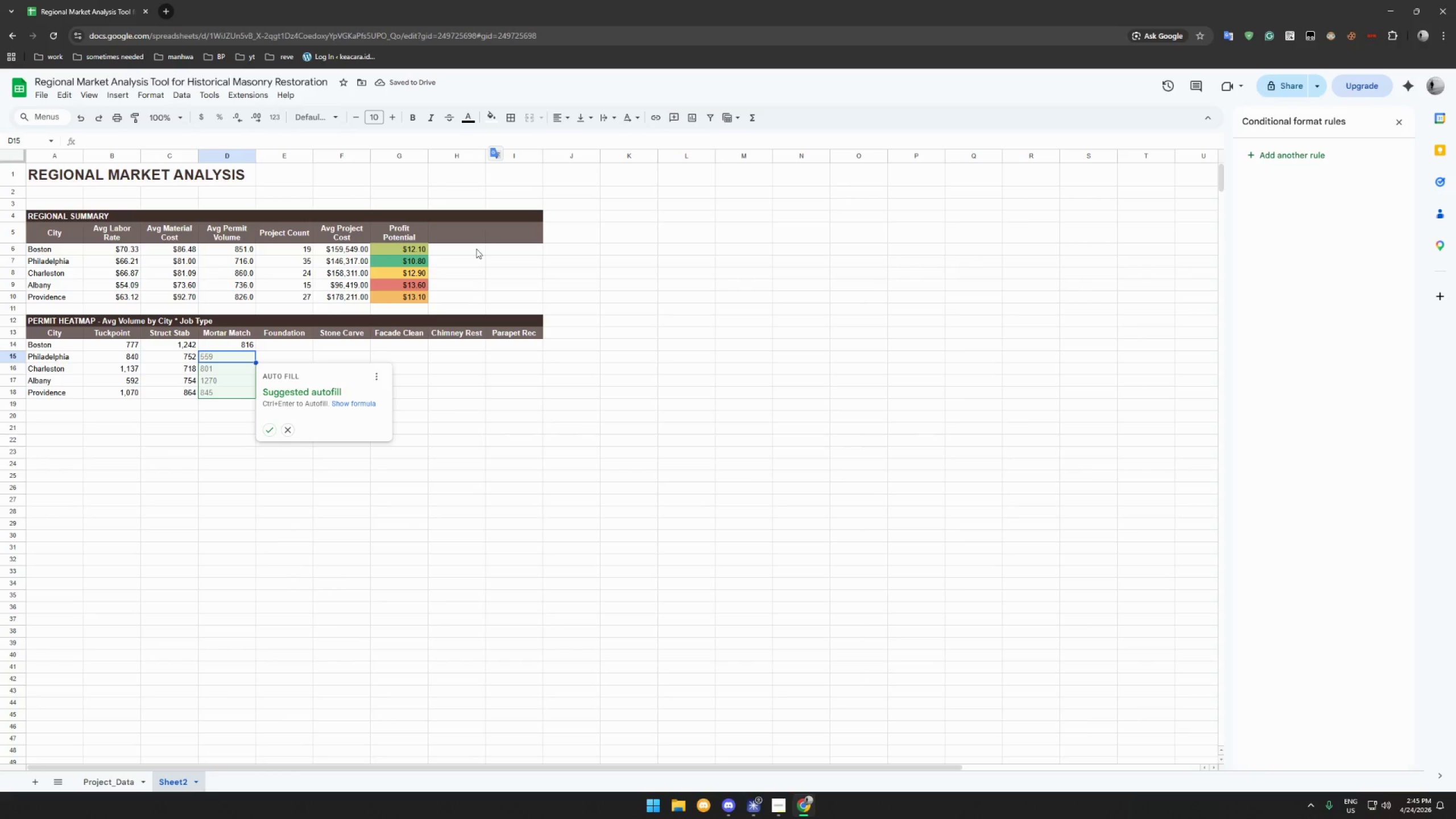 
left_click([270, 429])
 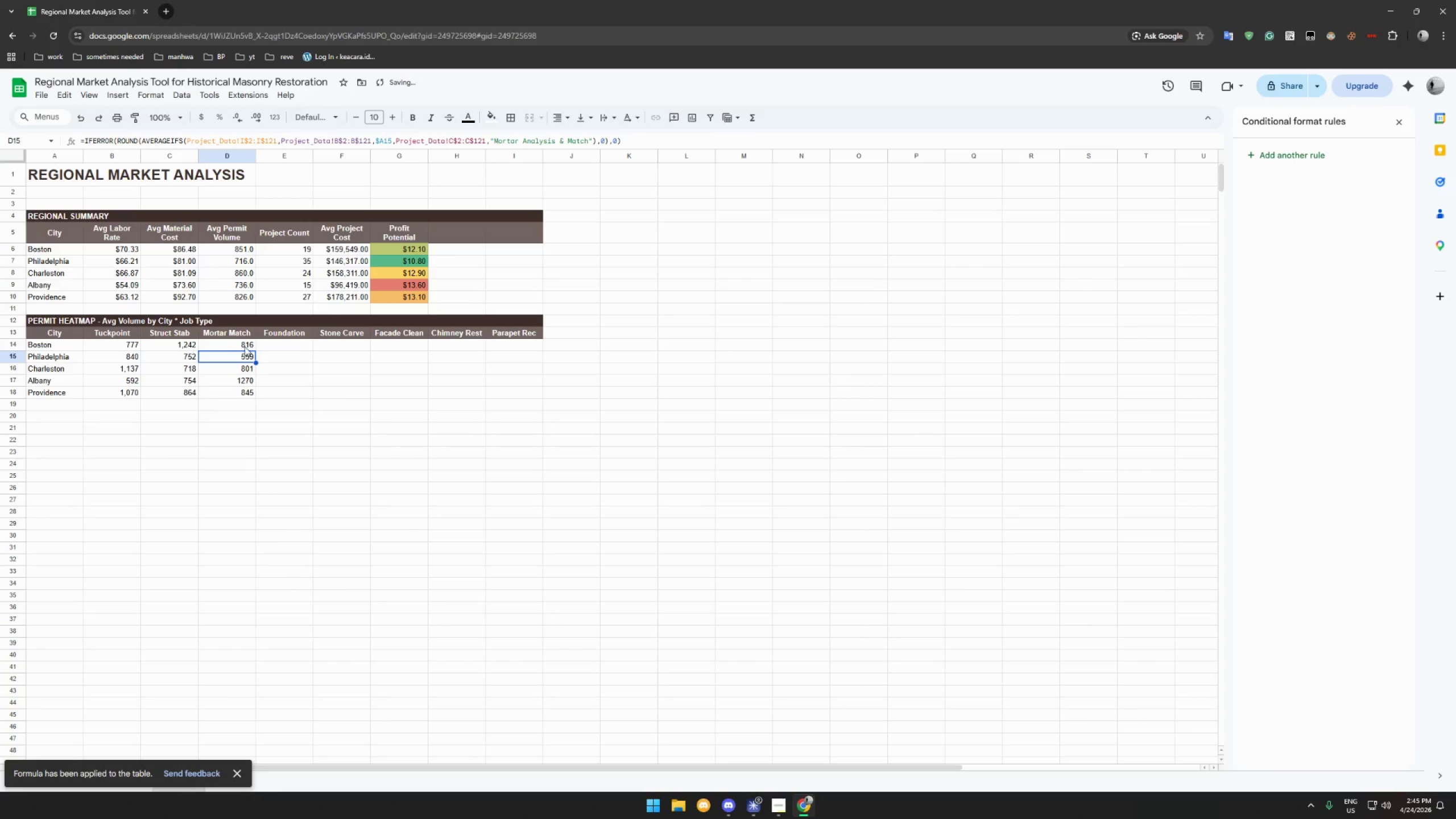 
left_click_drag(start_coordinate=[244, 346], to_coordinate=[240, 393])
 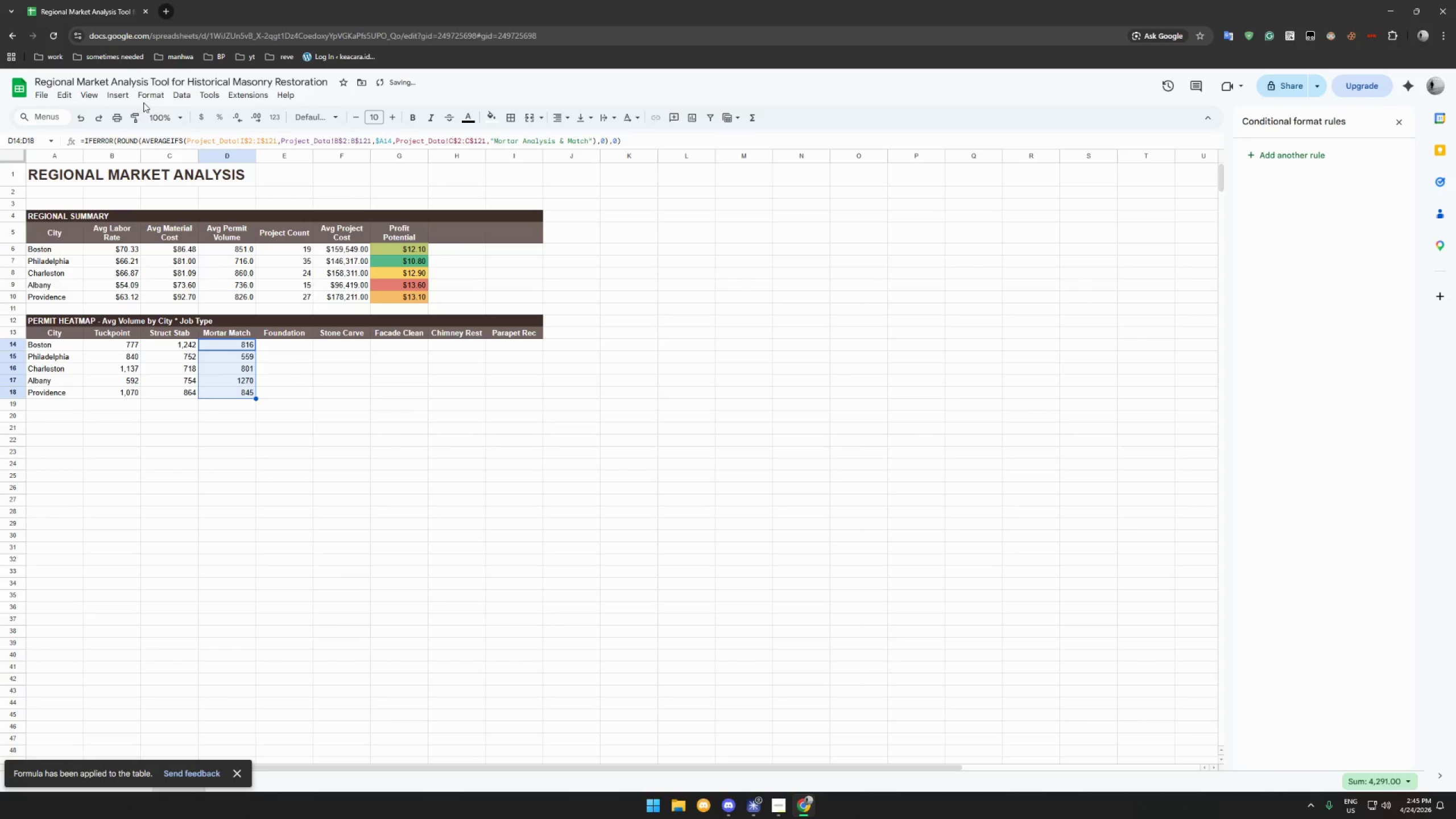 
left_click([151, 95])
 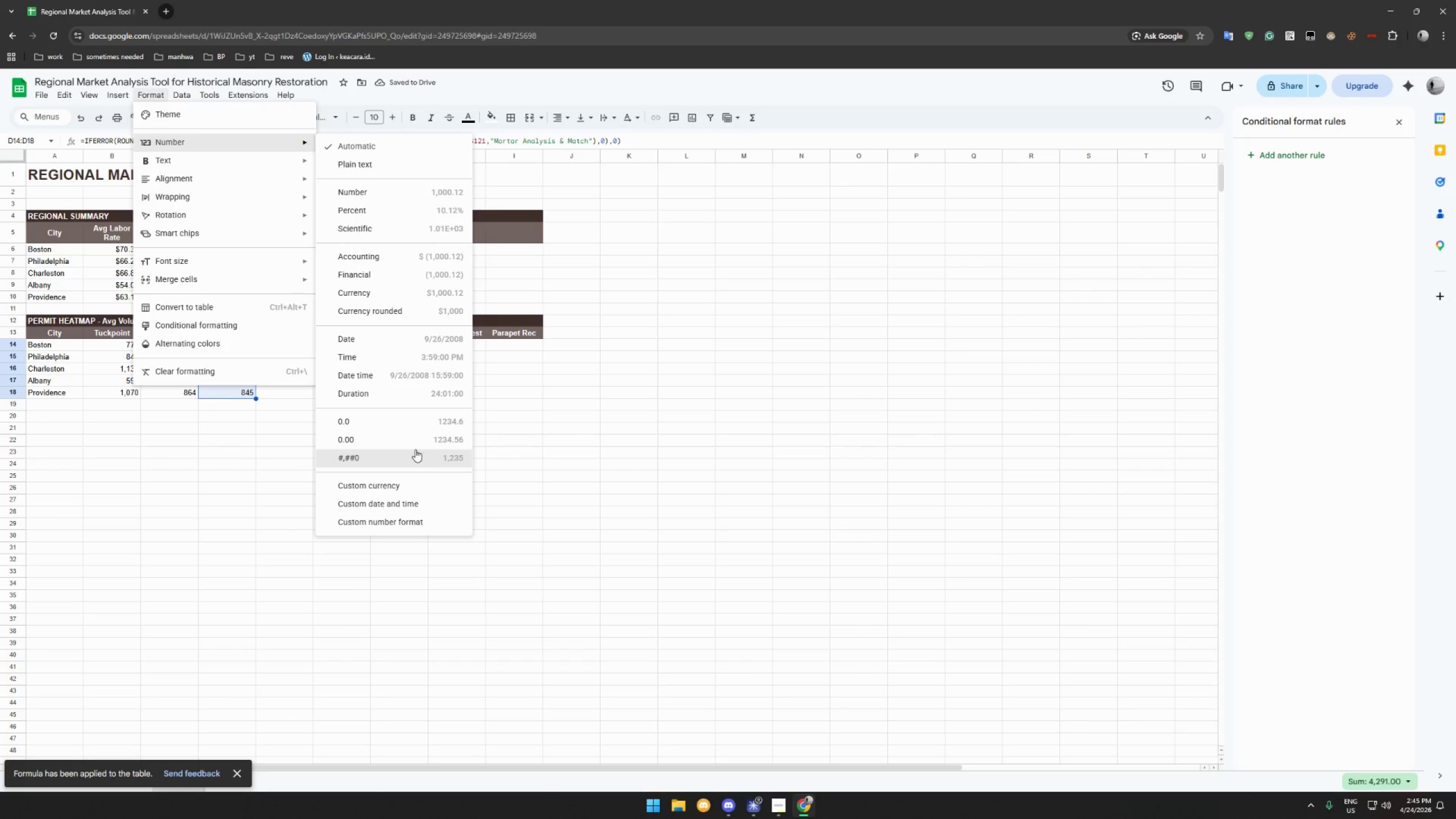 
left_click([412, 452])
 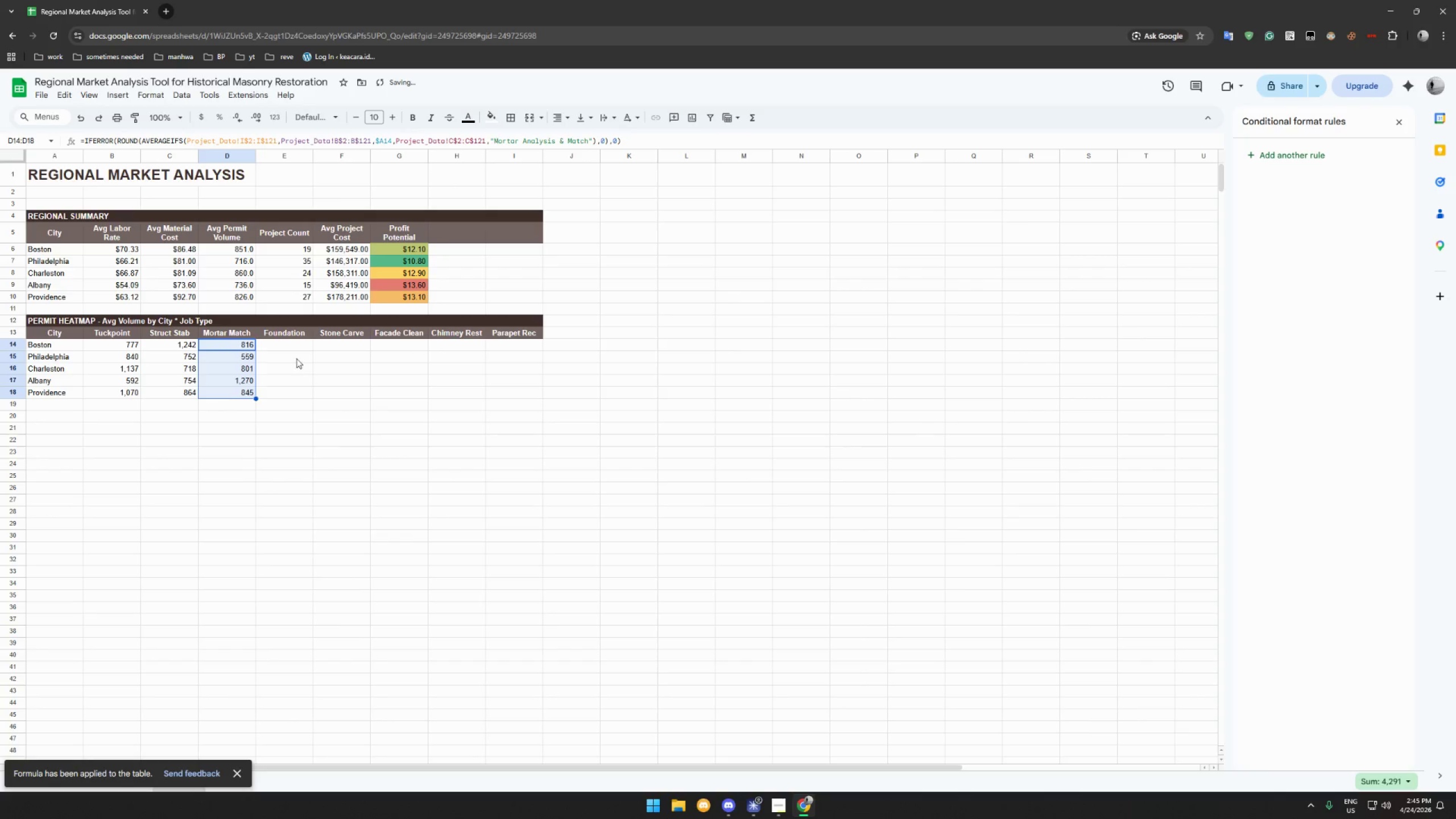 
left_click([292, 350])
 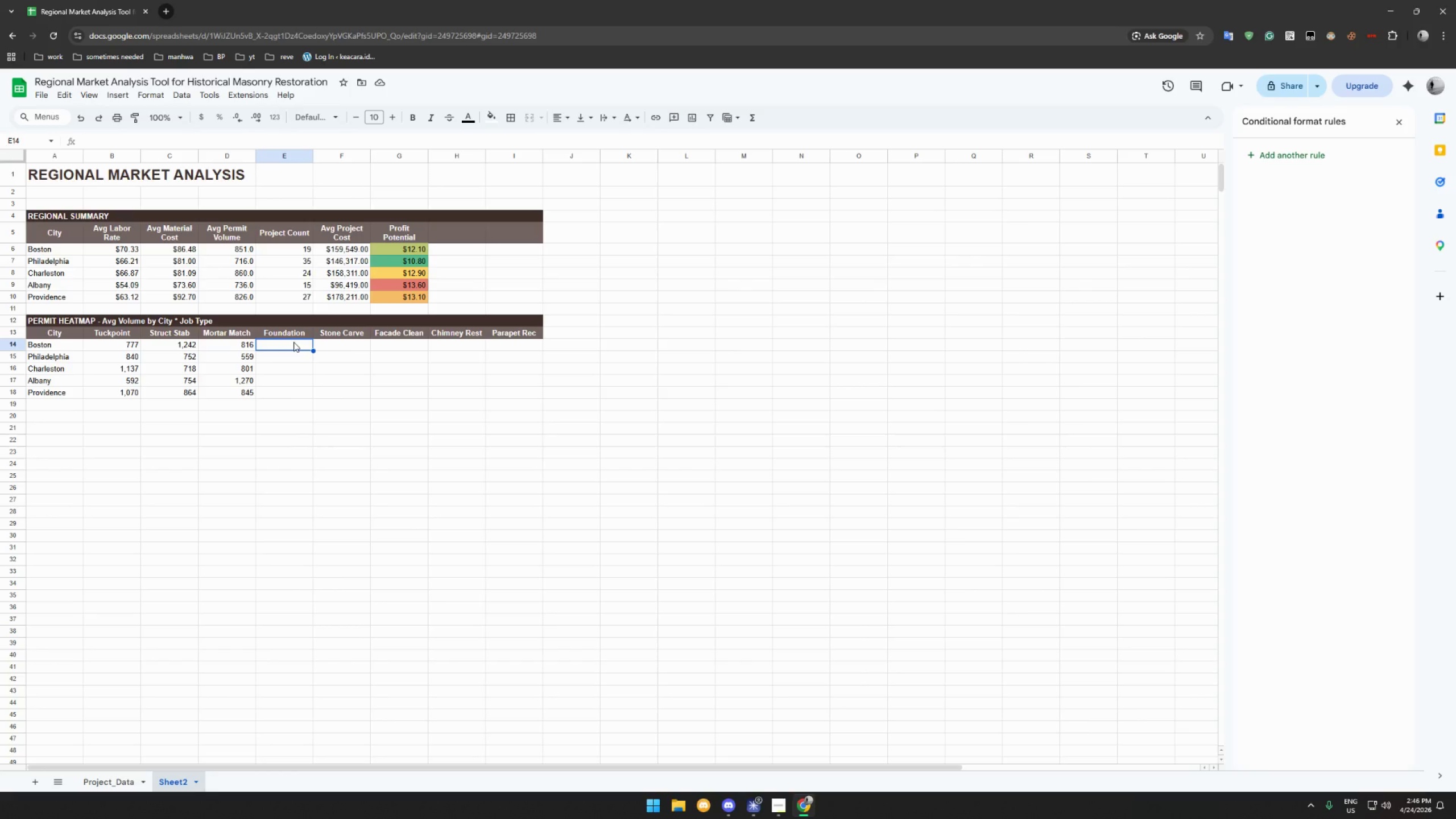 
wait(29.16)
 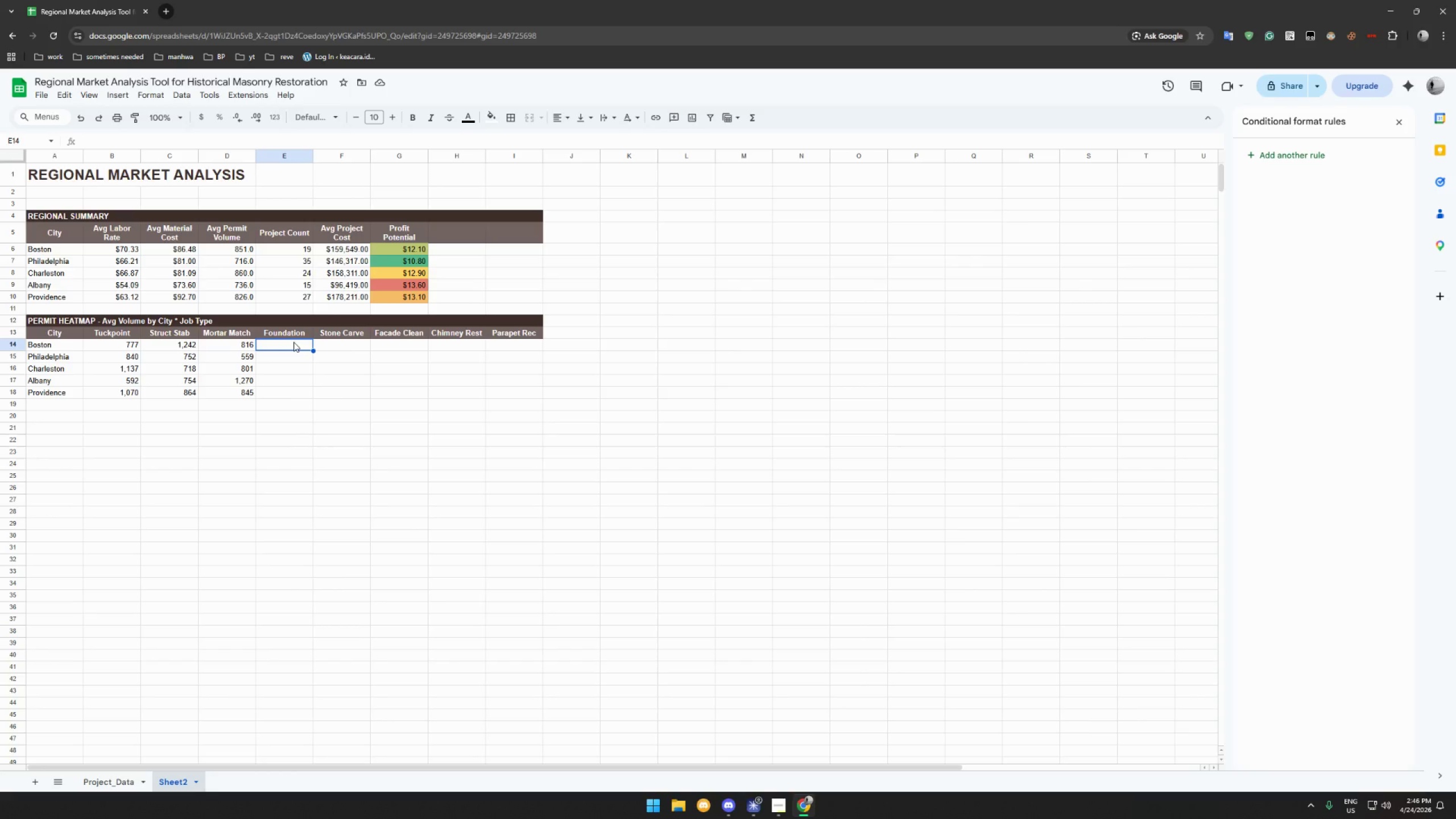 
key(Control+V)
 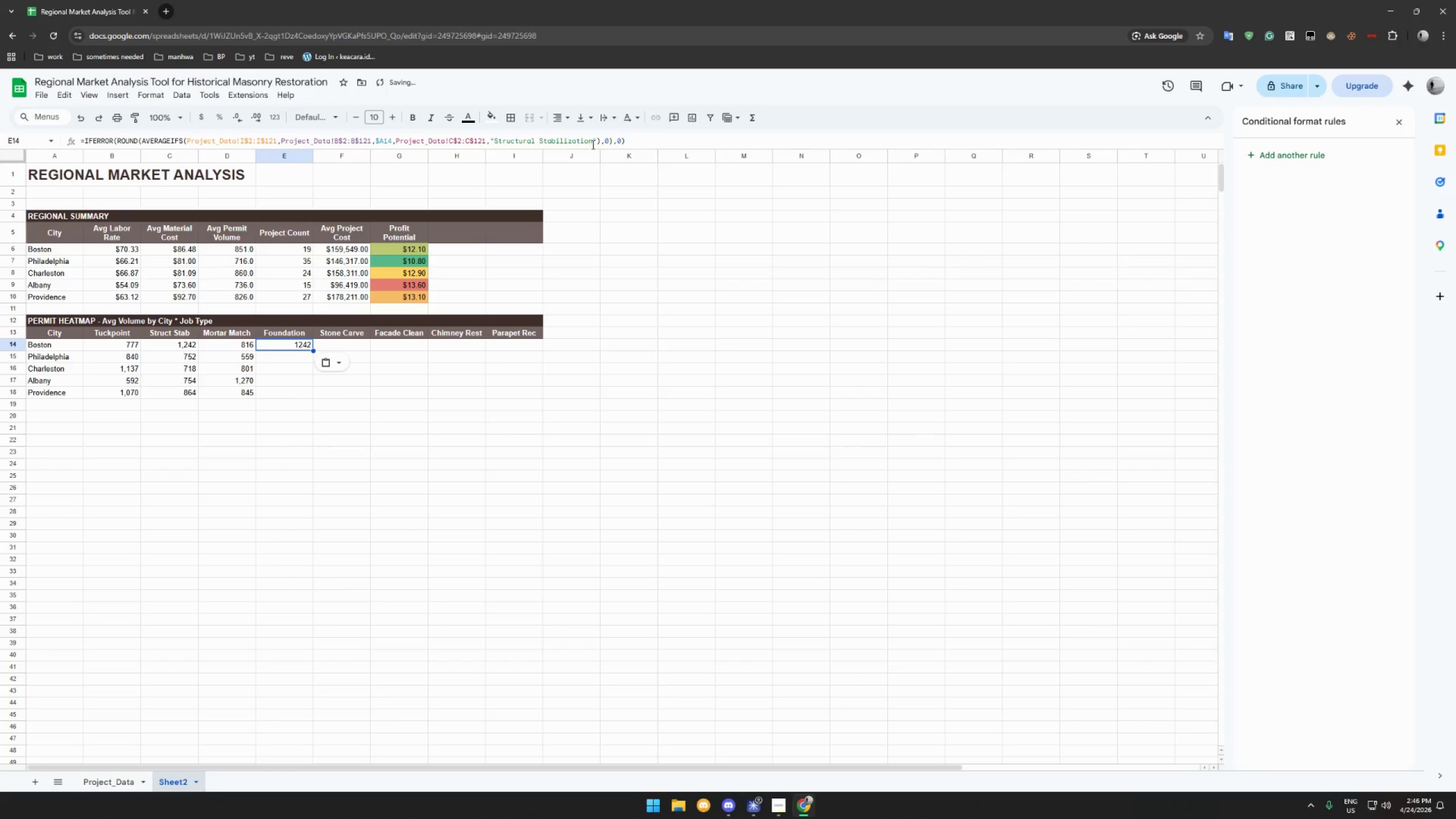 
left_click_drag(start_coordinate=[592, 143], to_coordinate=[495, 140])
 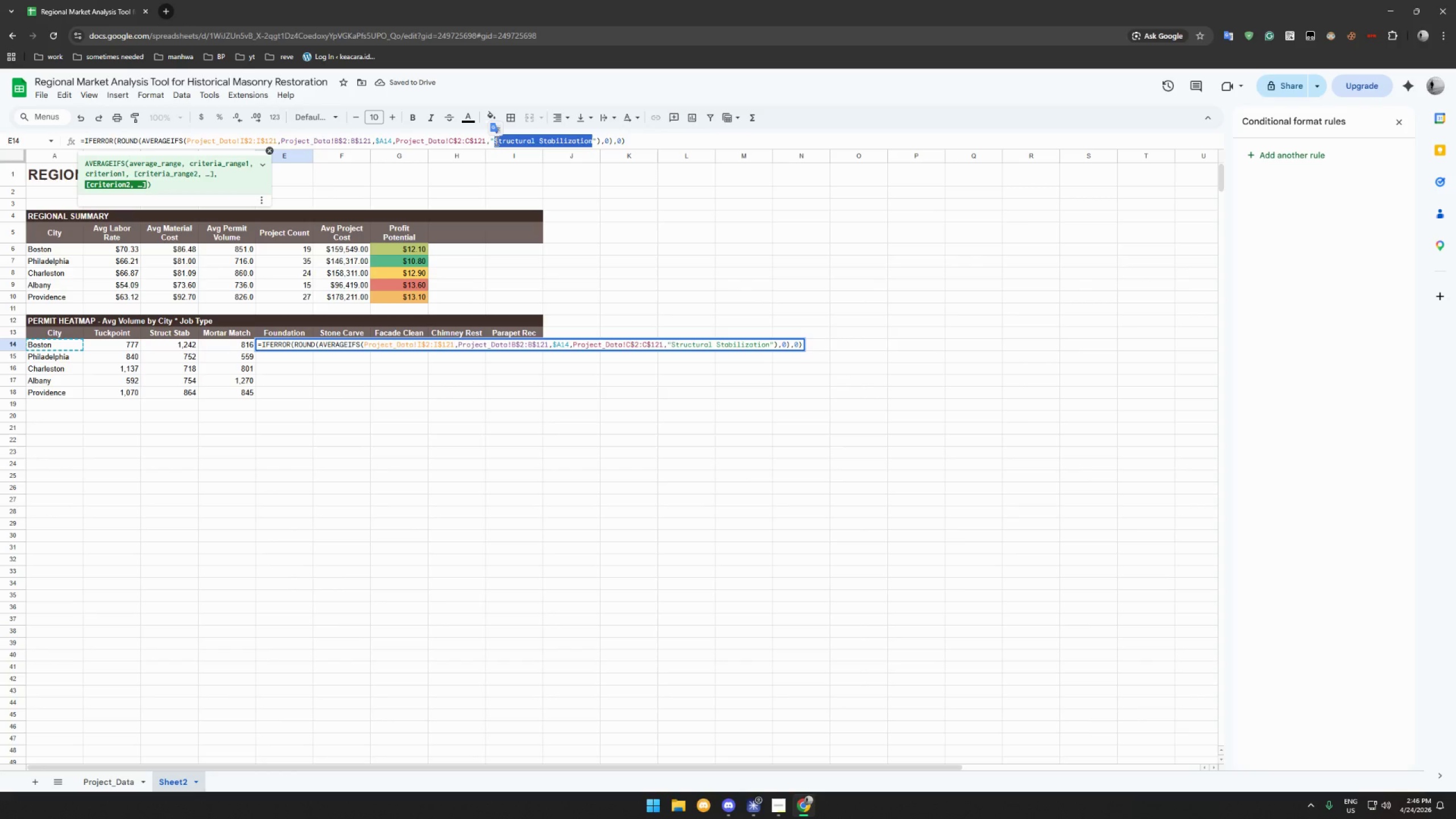 
type(Foundation Underpinning)
 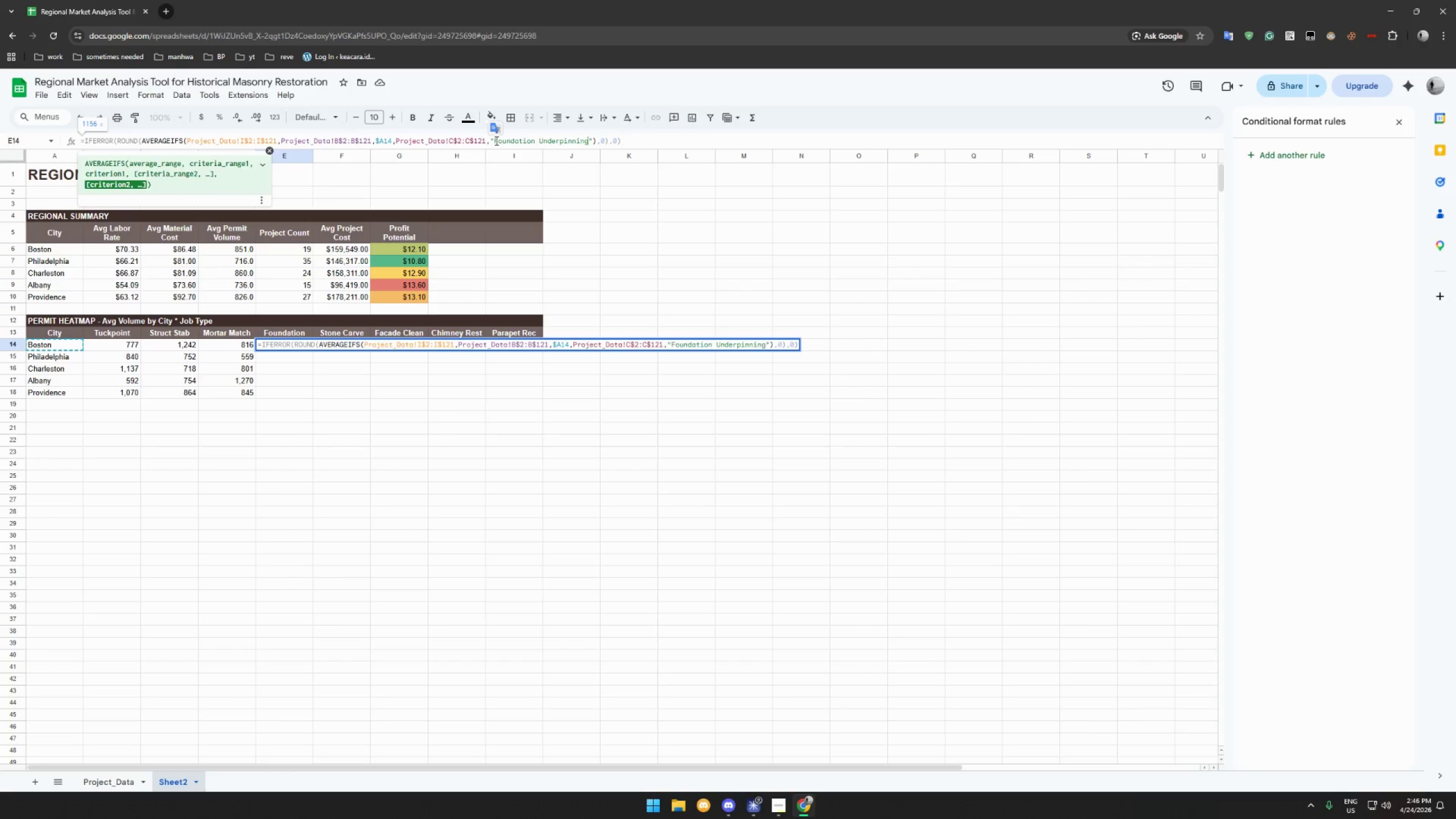 
key(Enter)
 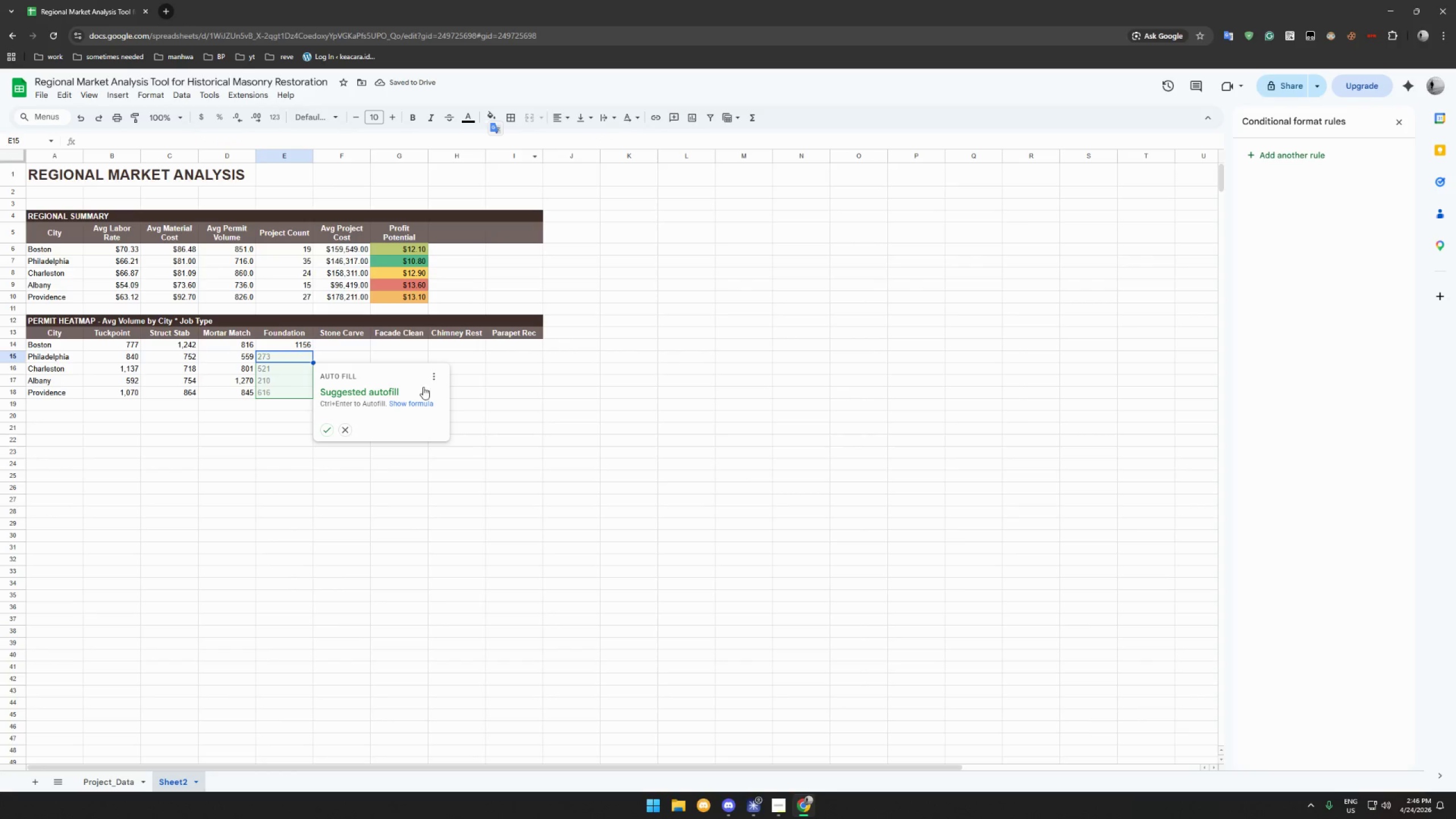 
left_click([326, 431])
 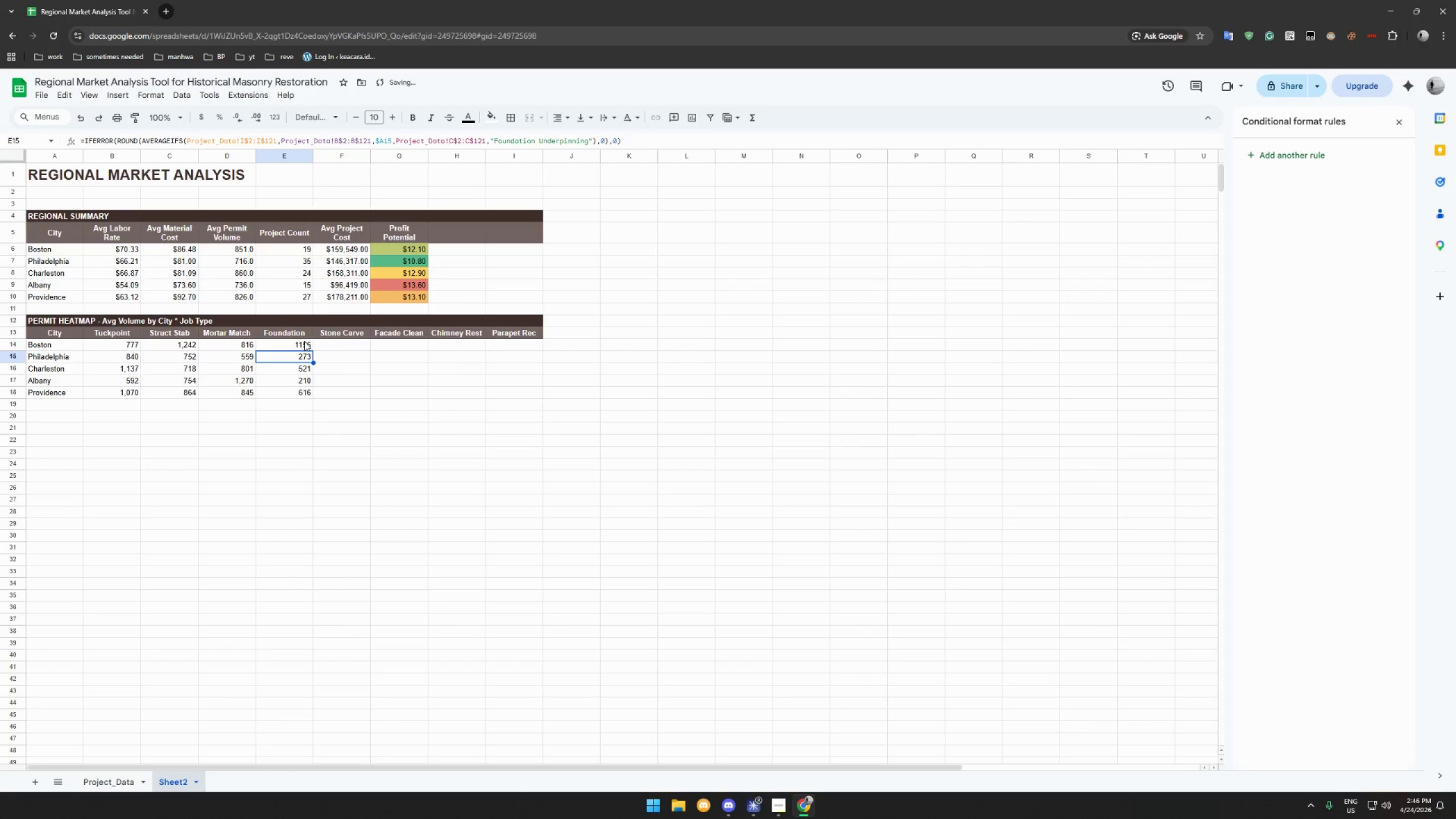 
left_click_drag(start_coordinate=[304, 342], to_coordinate=[512, 394])
 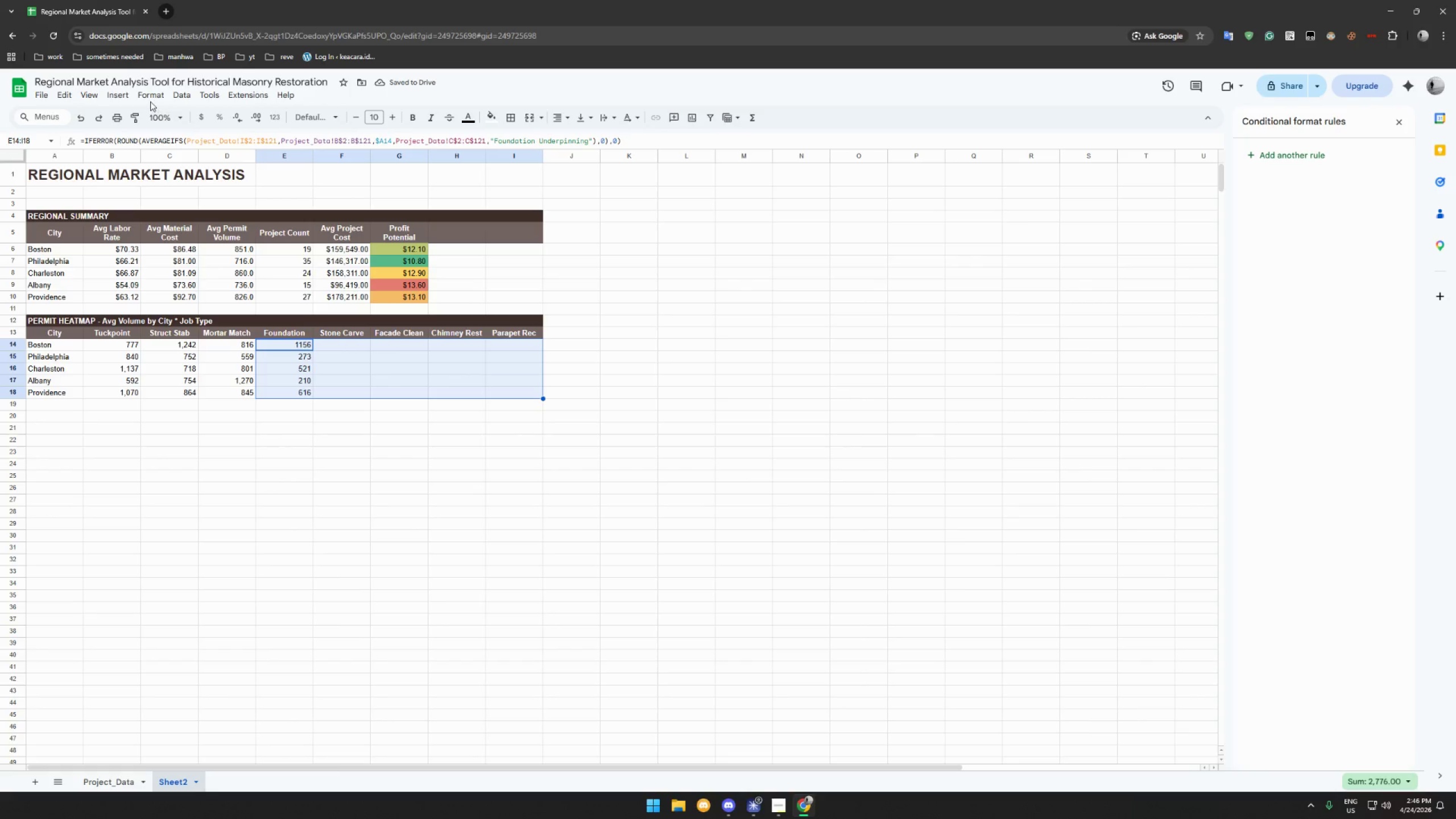 
left_click([150, 100])
 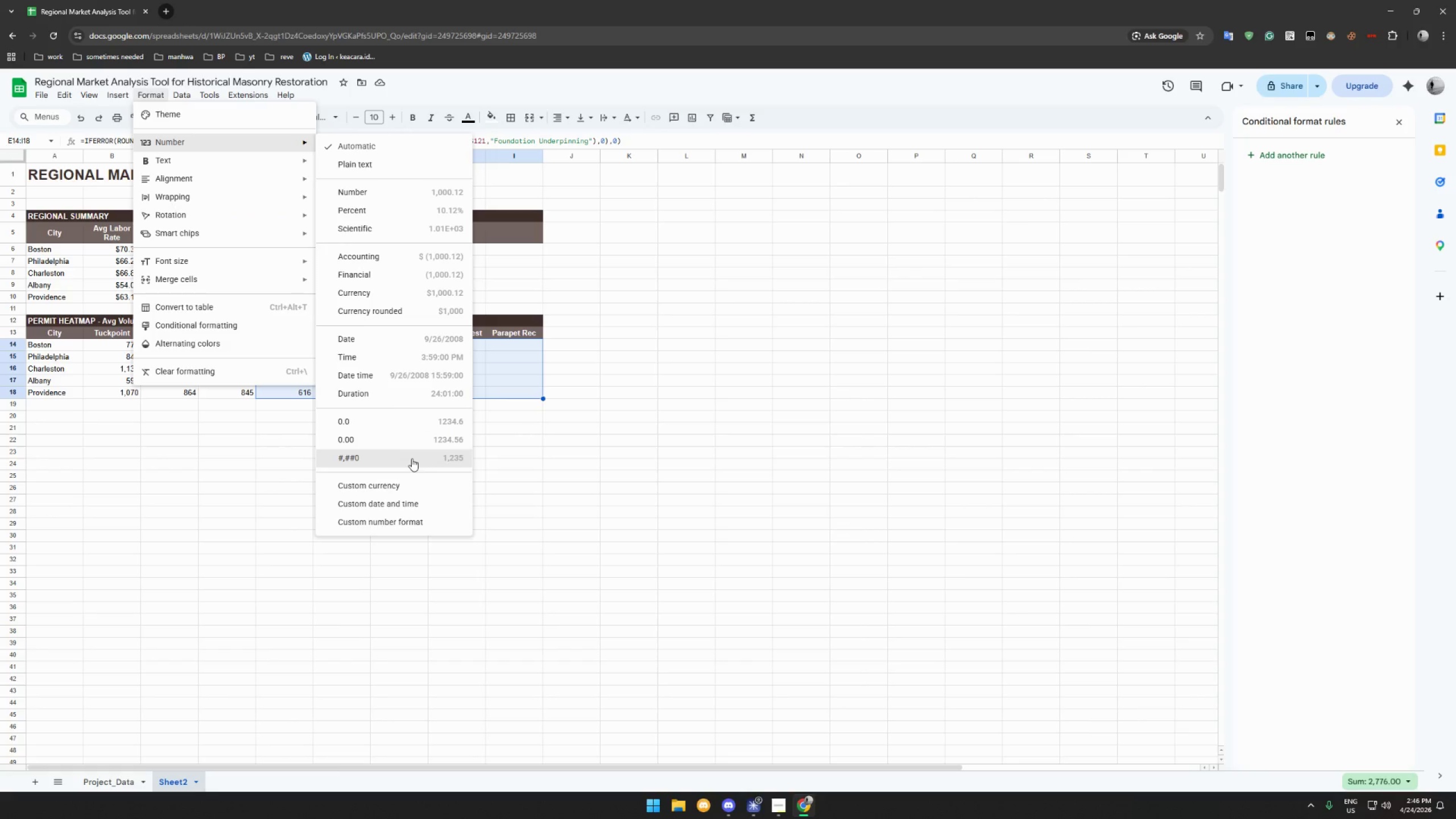 
double_click([460, 454])
 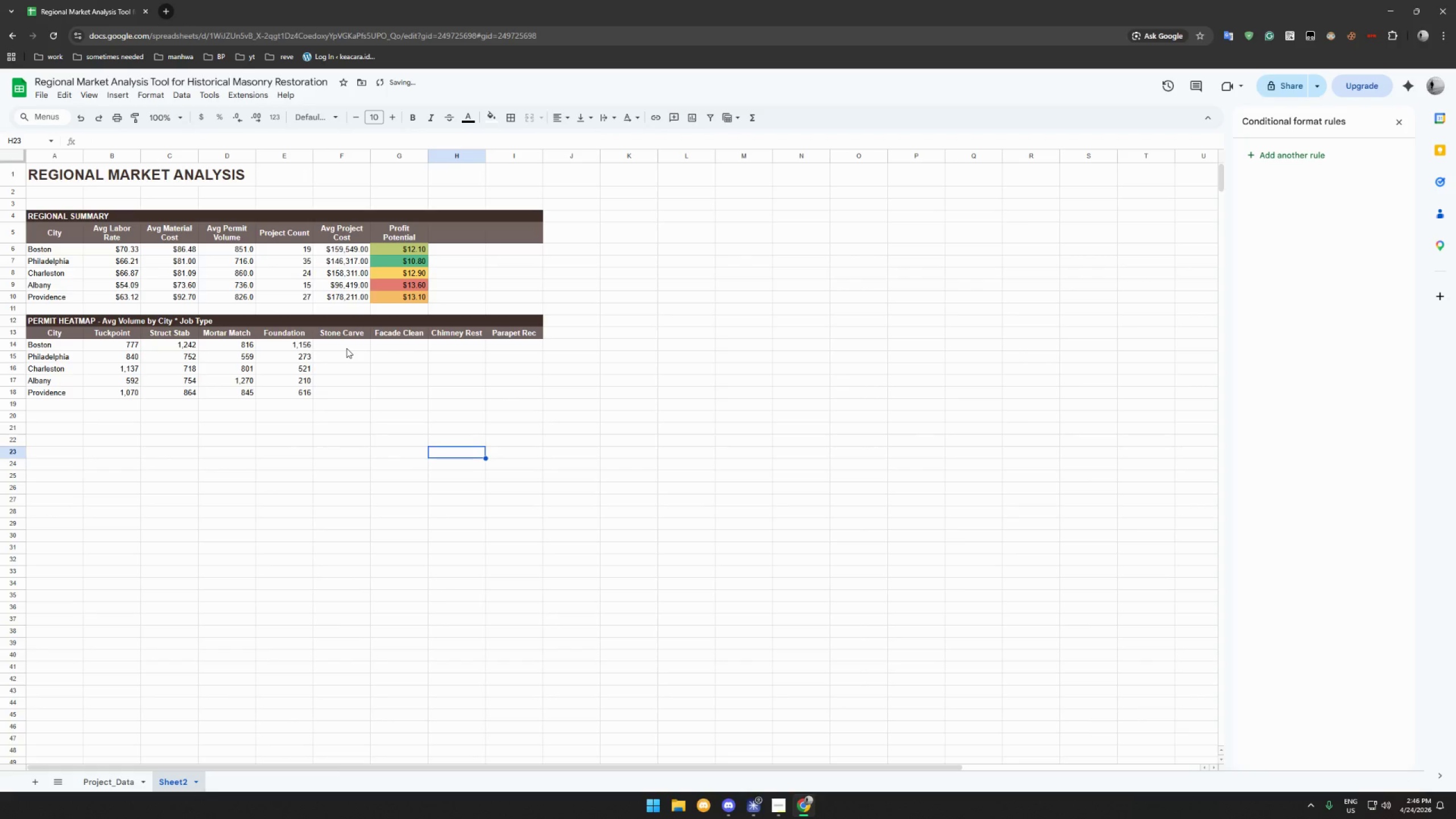 
left_click([346, 347])
 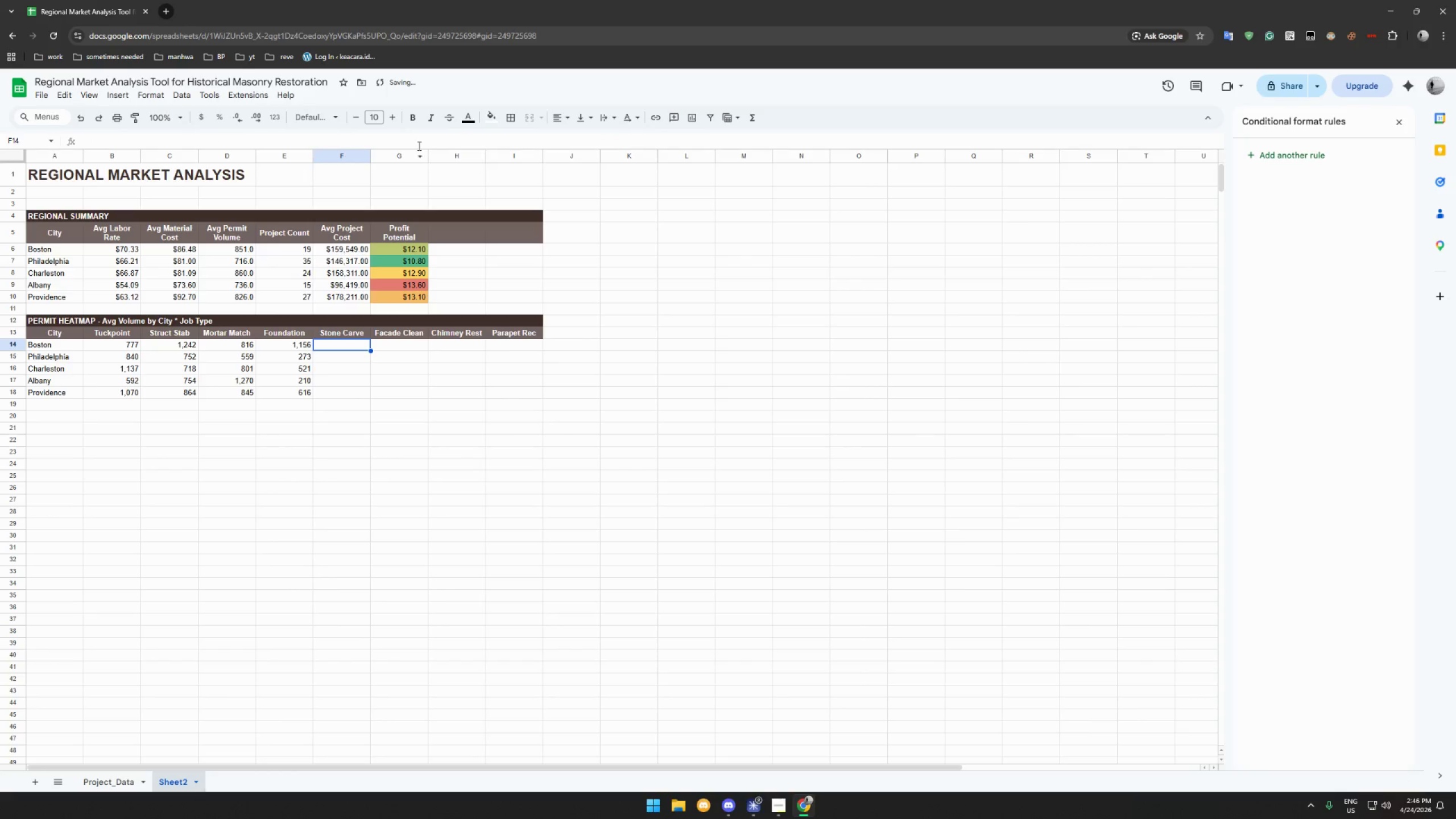 
left_click([417, 142])
 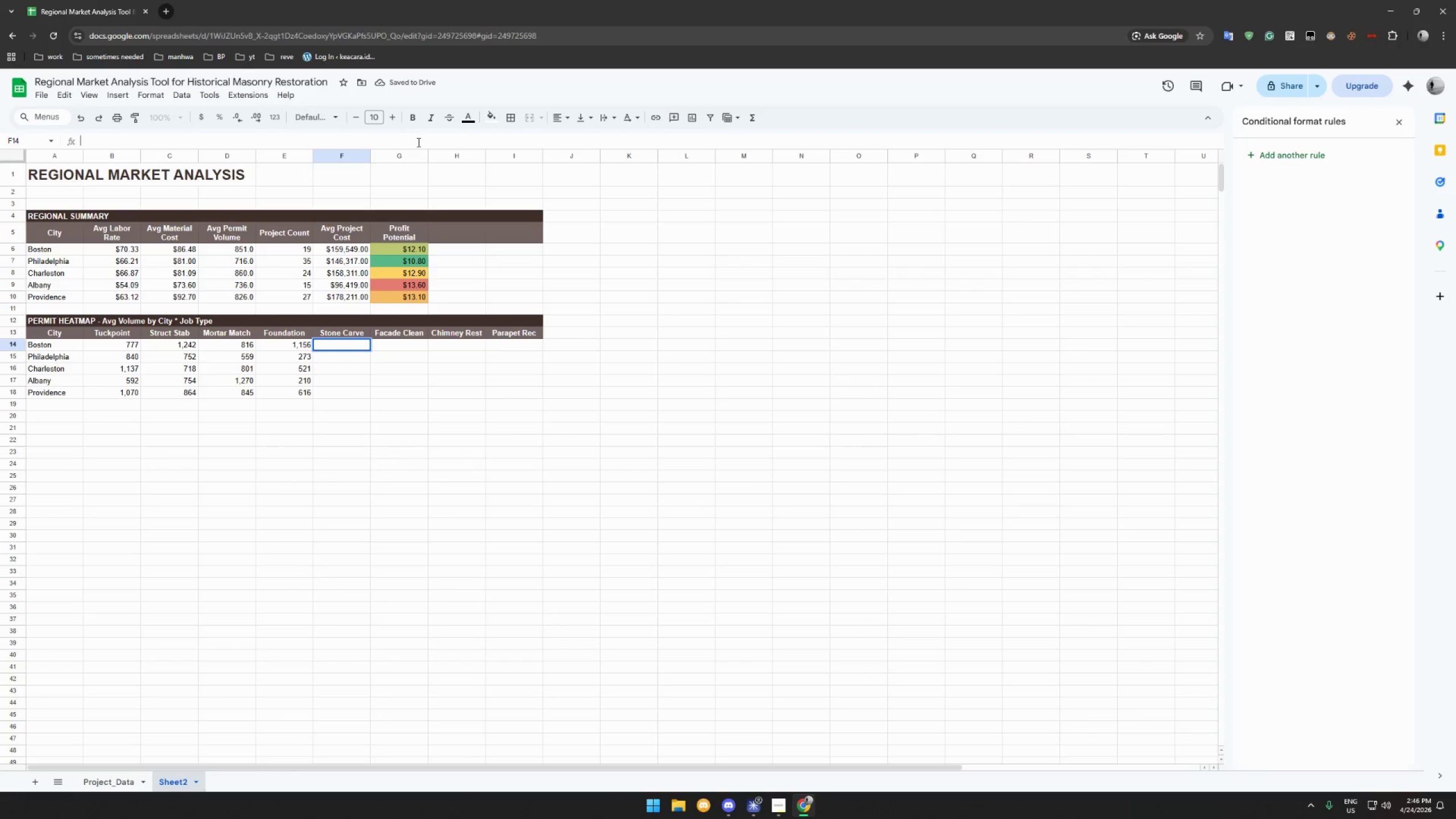 
key(Control+V)
 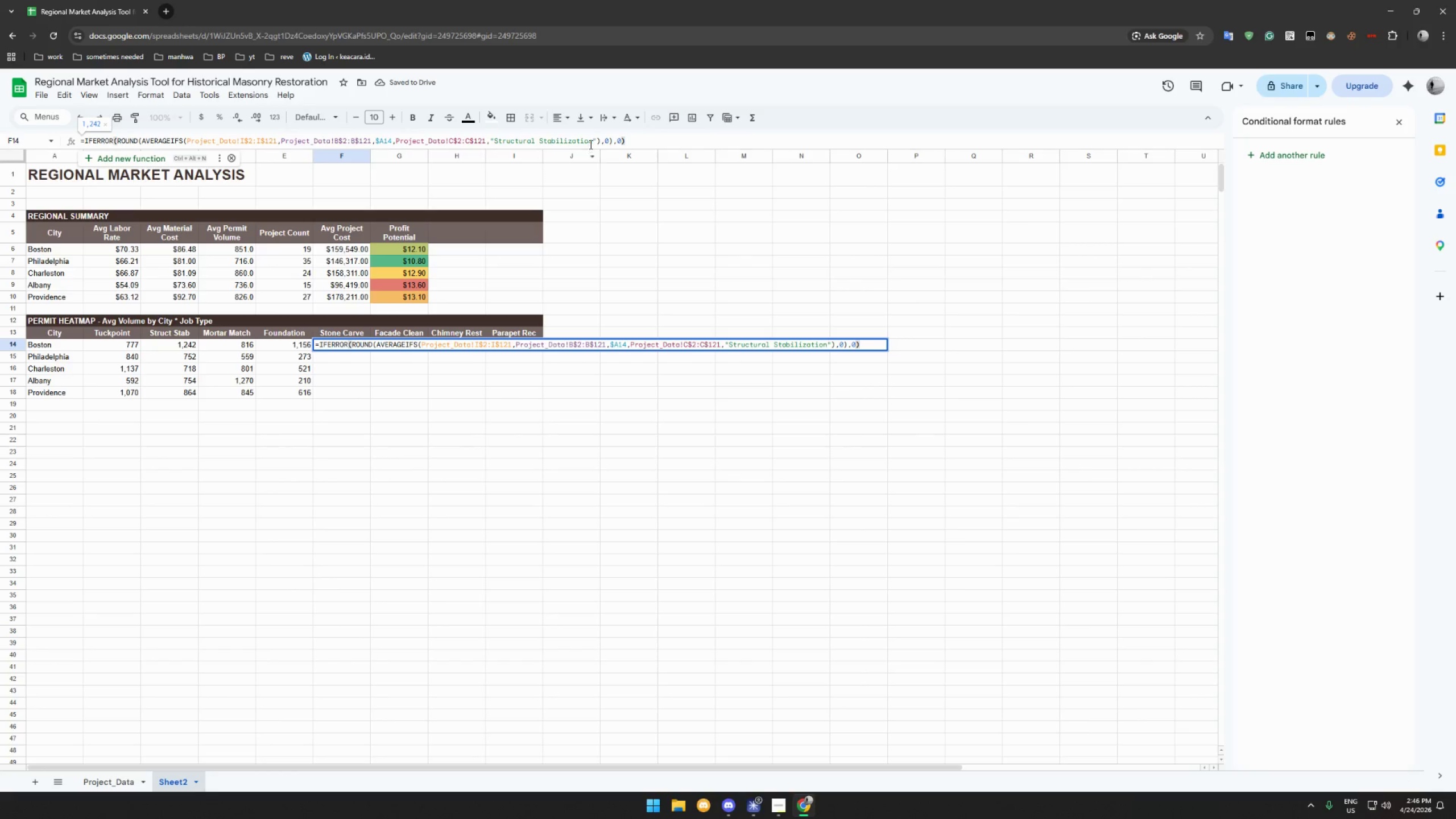 
left_click_drag(start_coordinate=[592, 139], to_coordinate=[495, 145])
 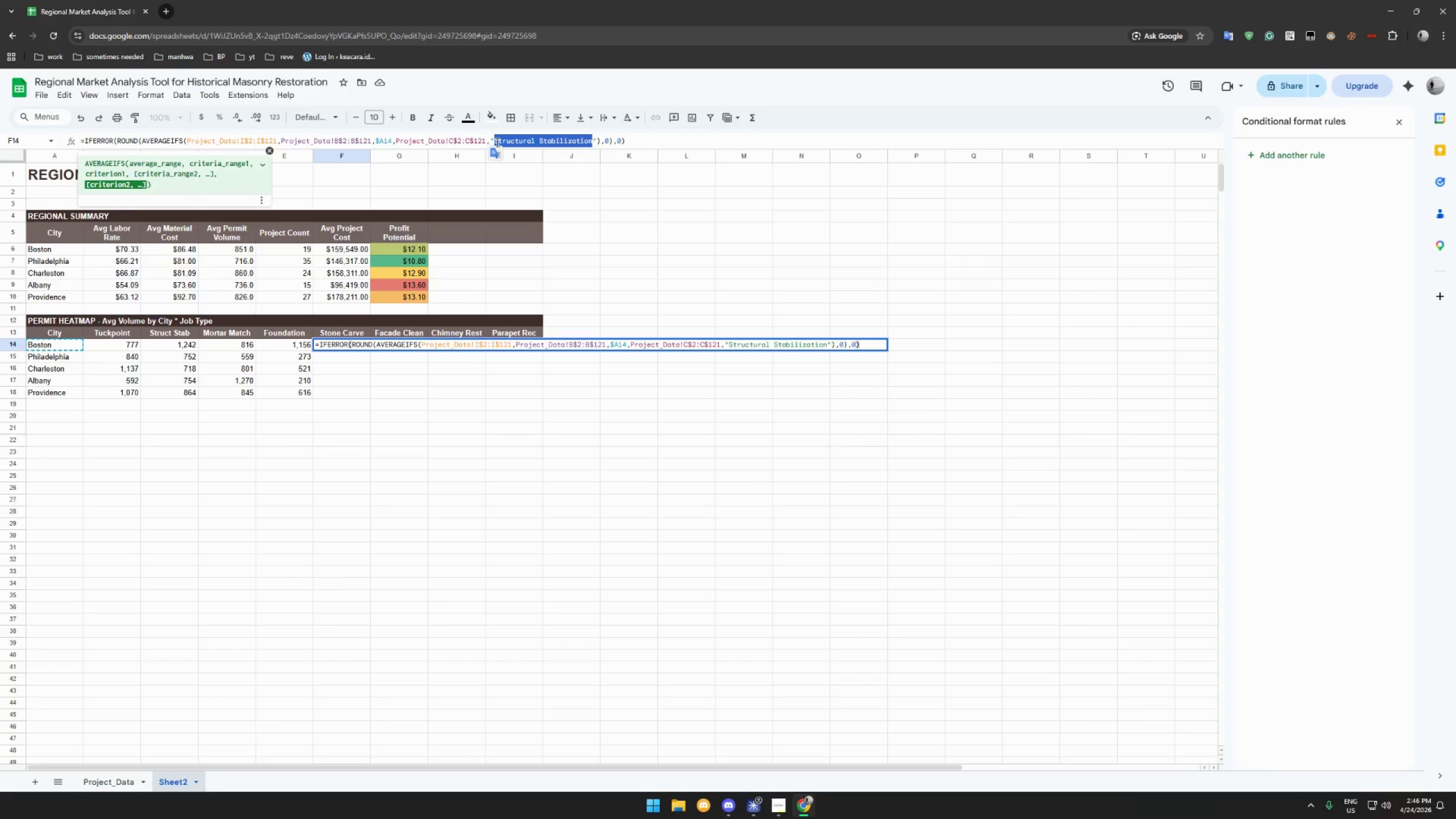 
wait(13.92)
 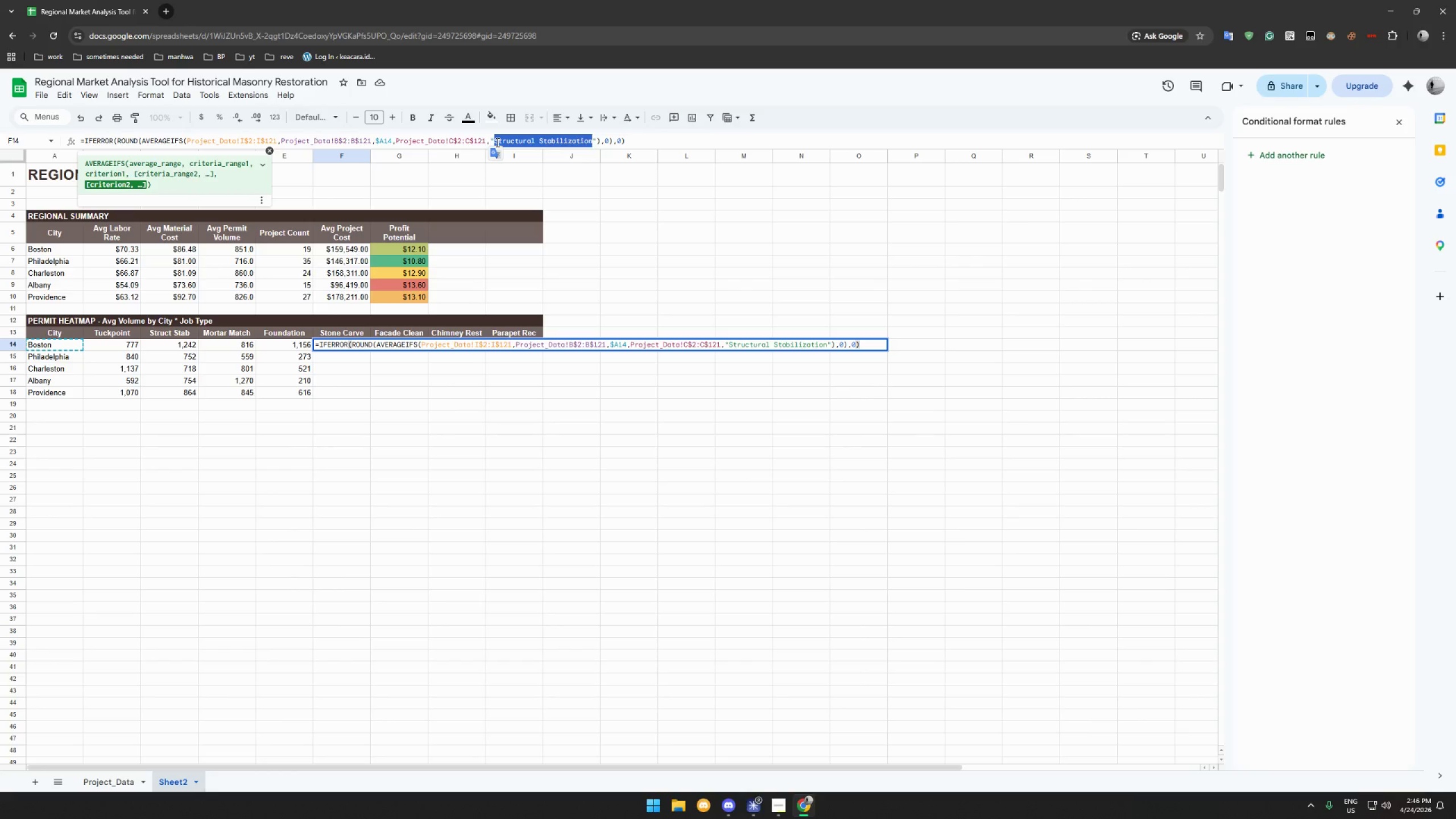 
type(Decorative Stone Carving)
 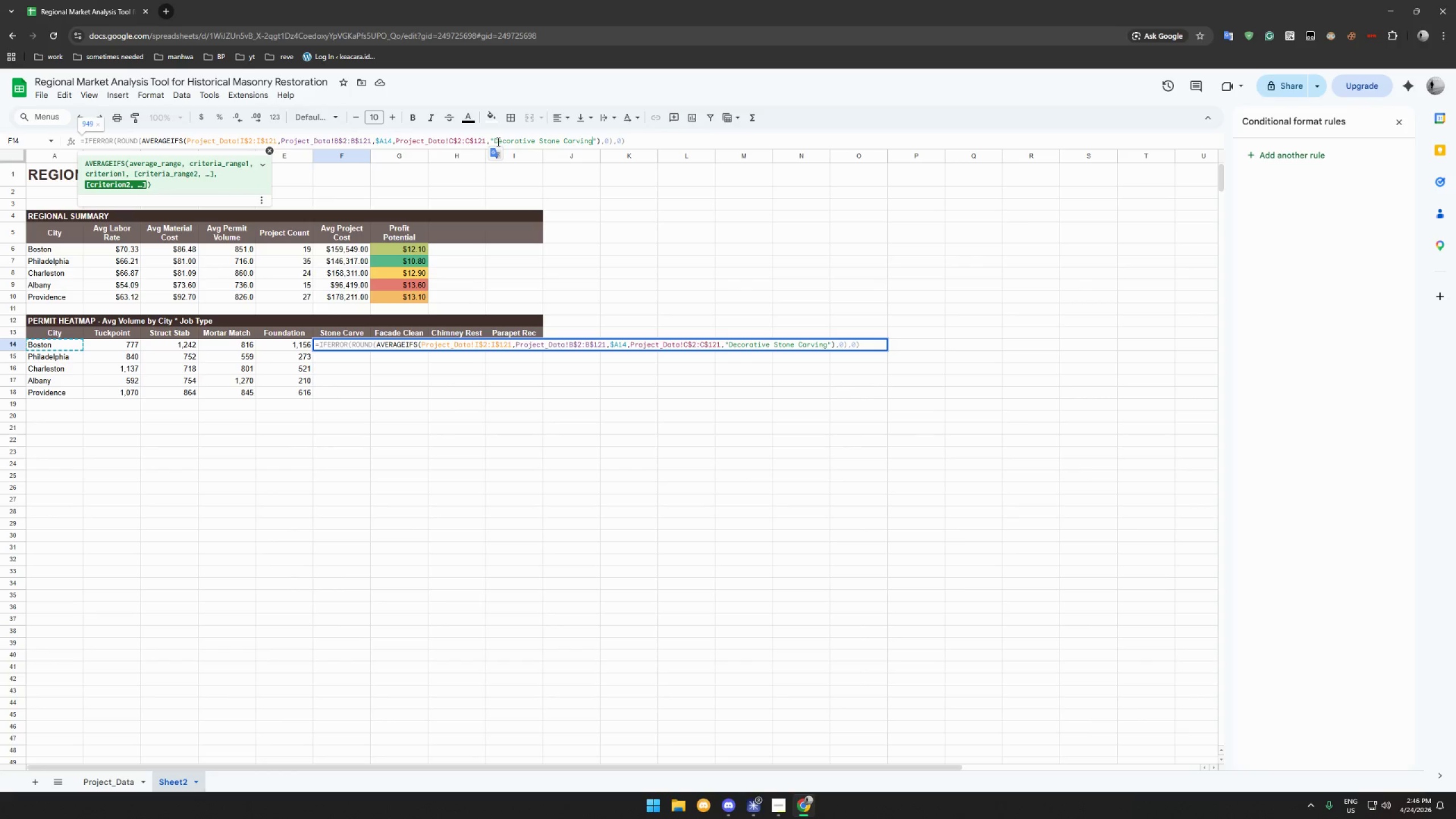 
key(Enter)
 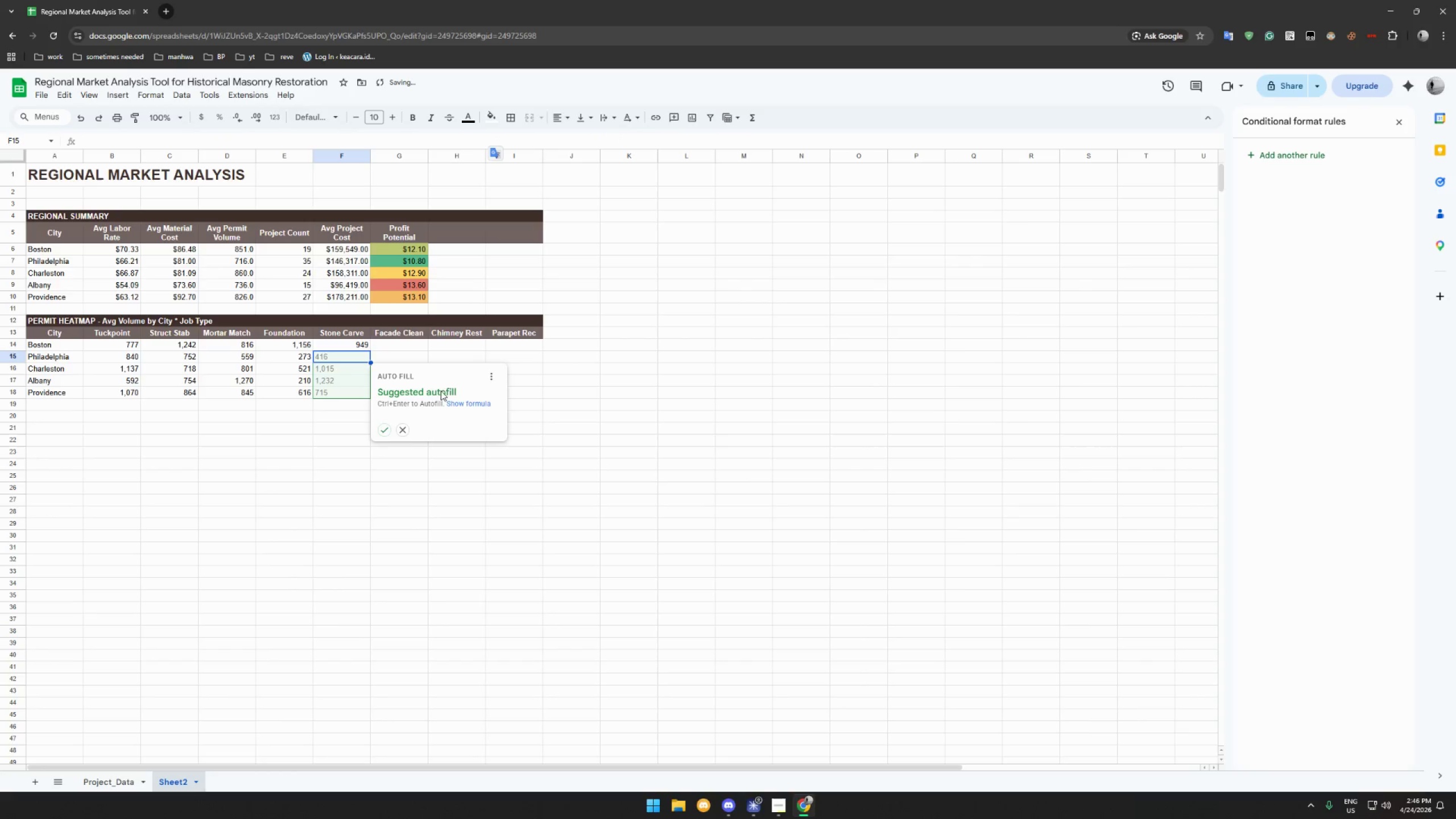 
left_click([385, 431])
 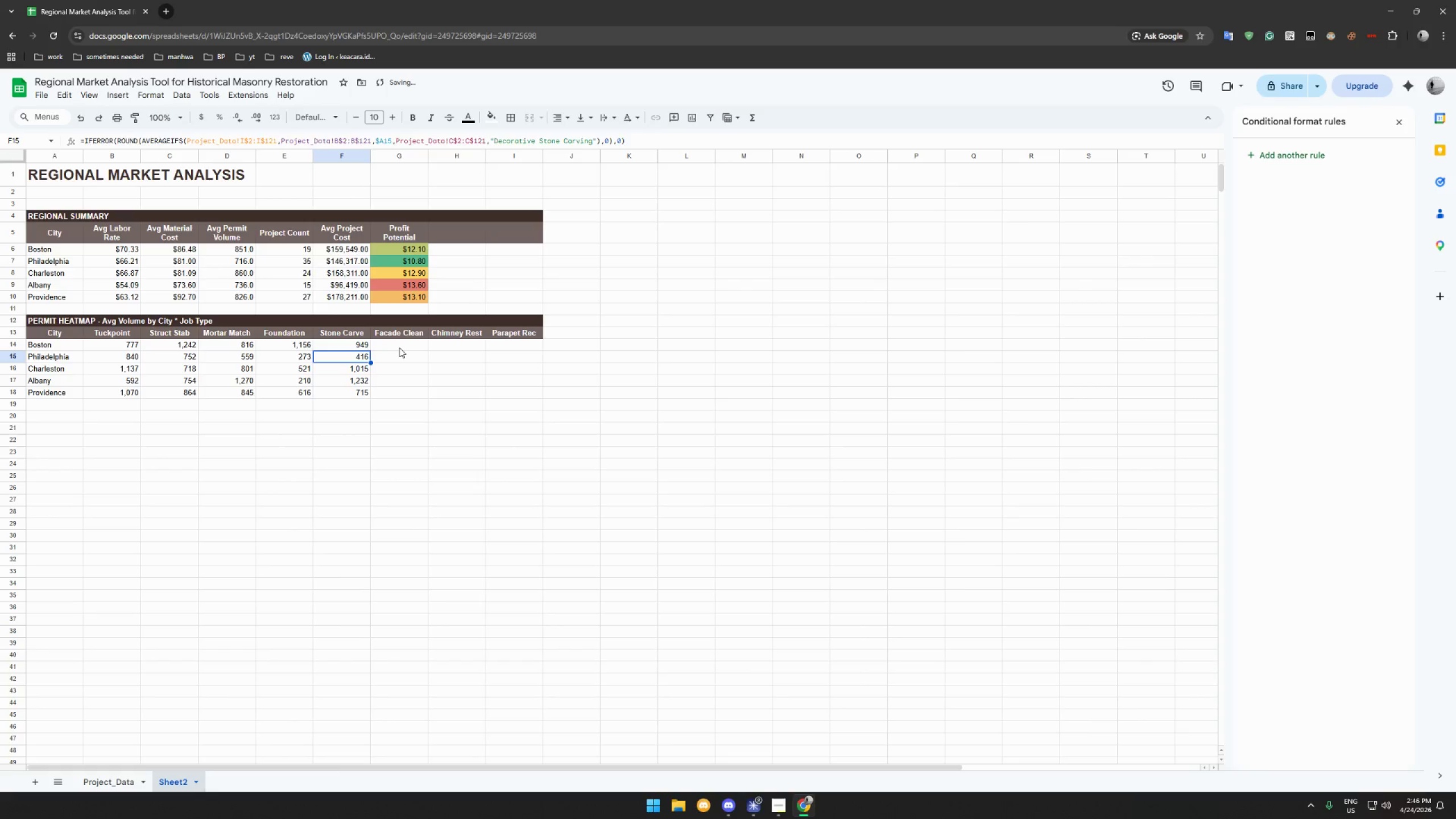 
left_click([399, 348])
 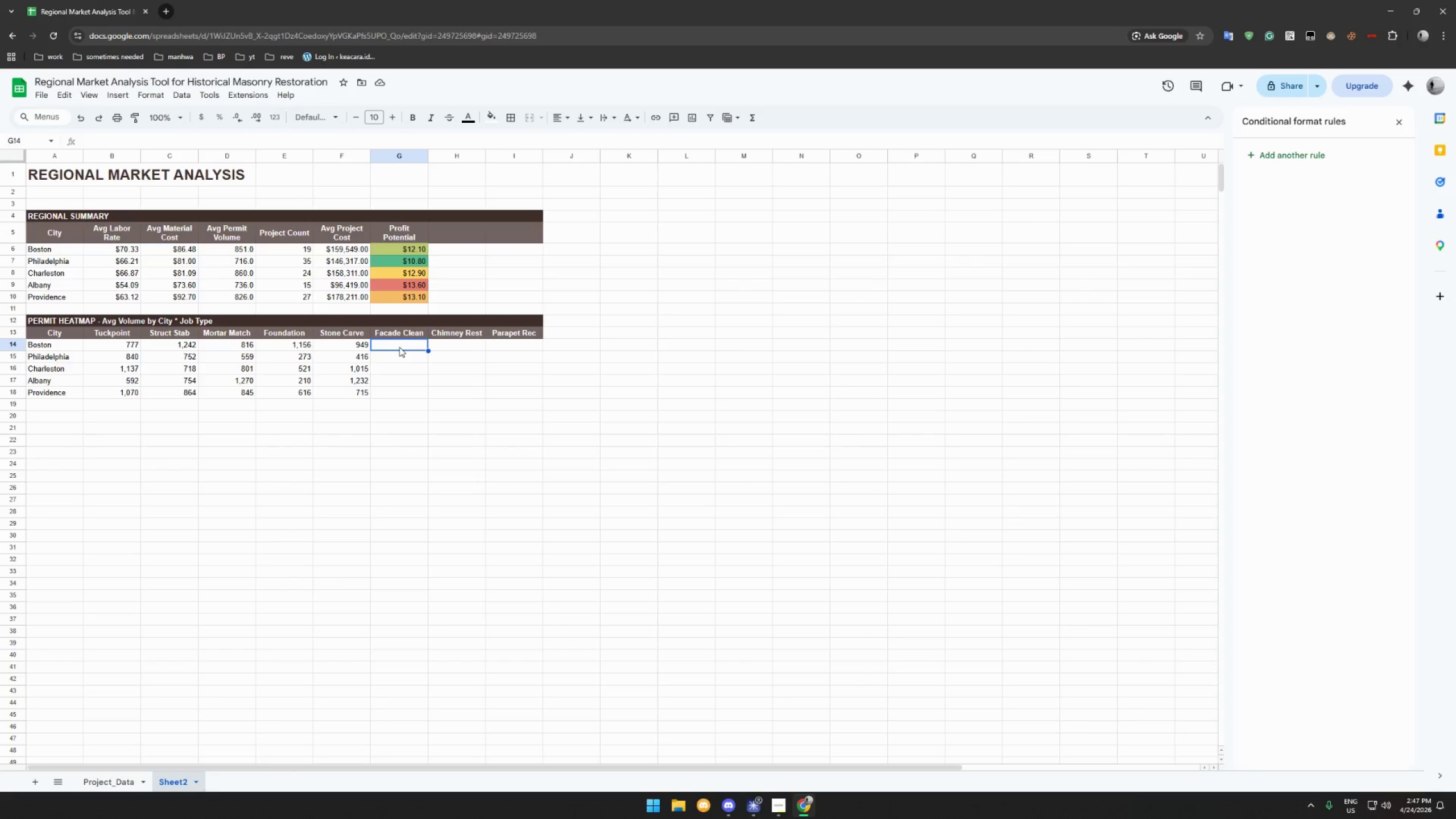 
wait(7.56)
 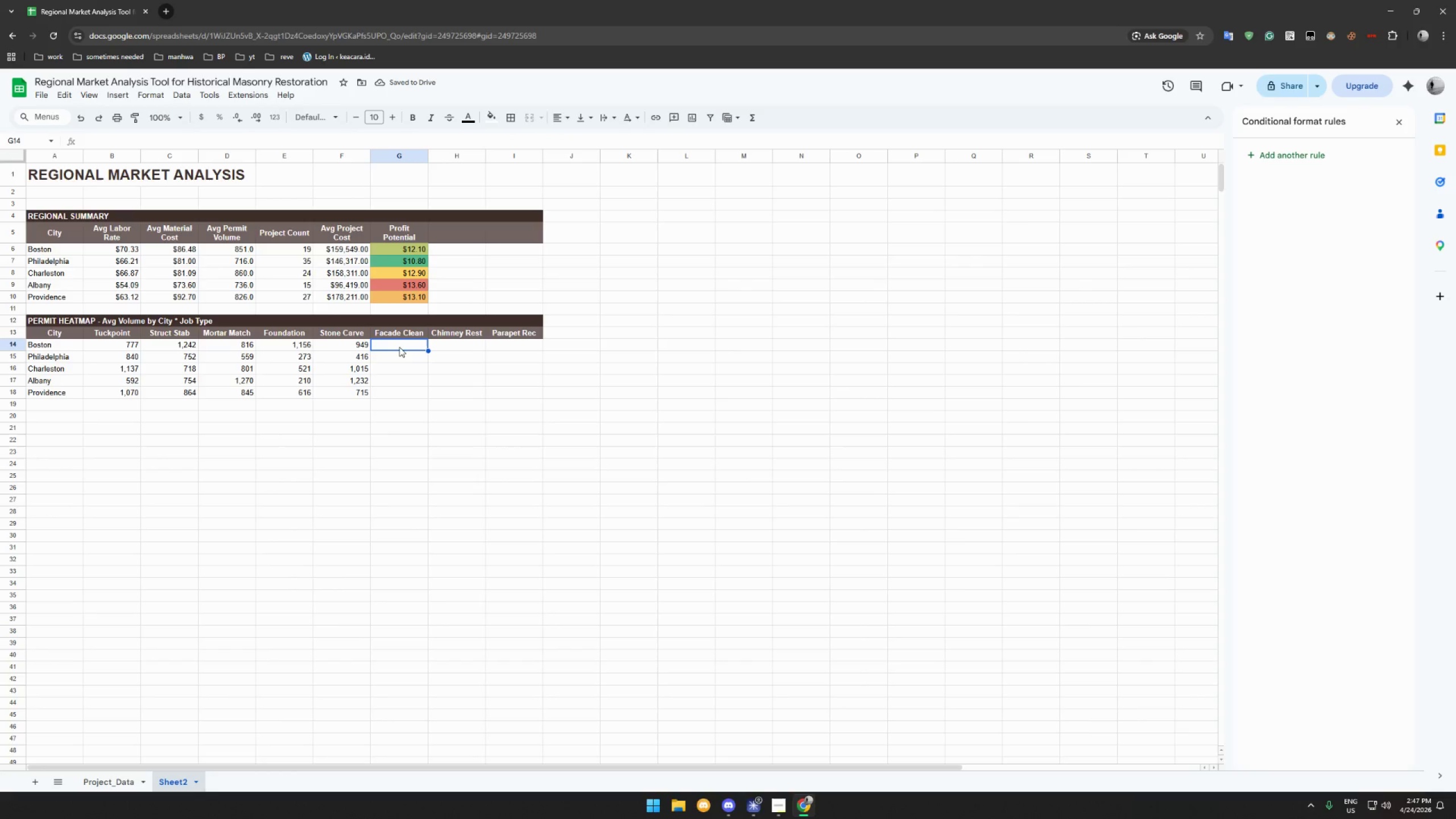 
left_click([327, 139])
 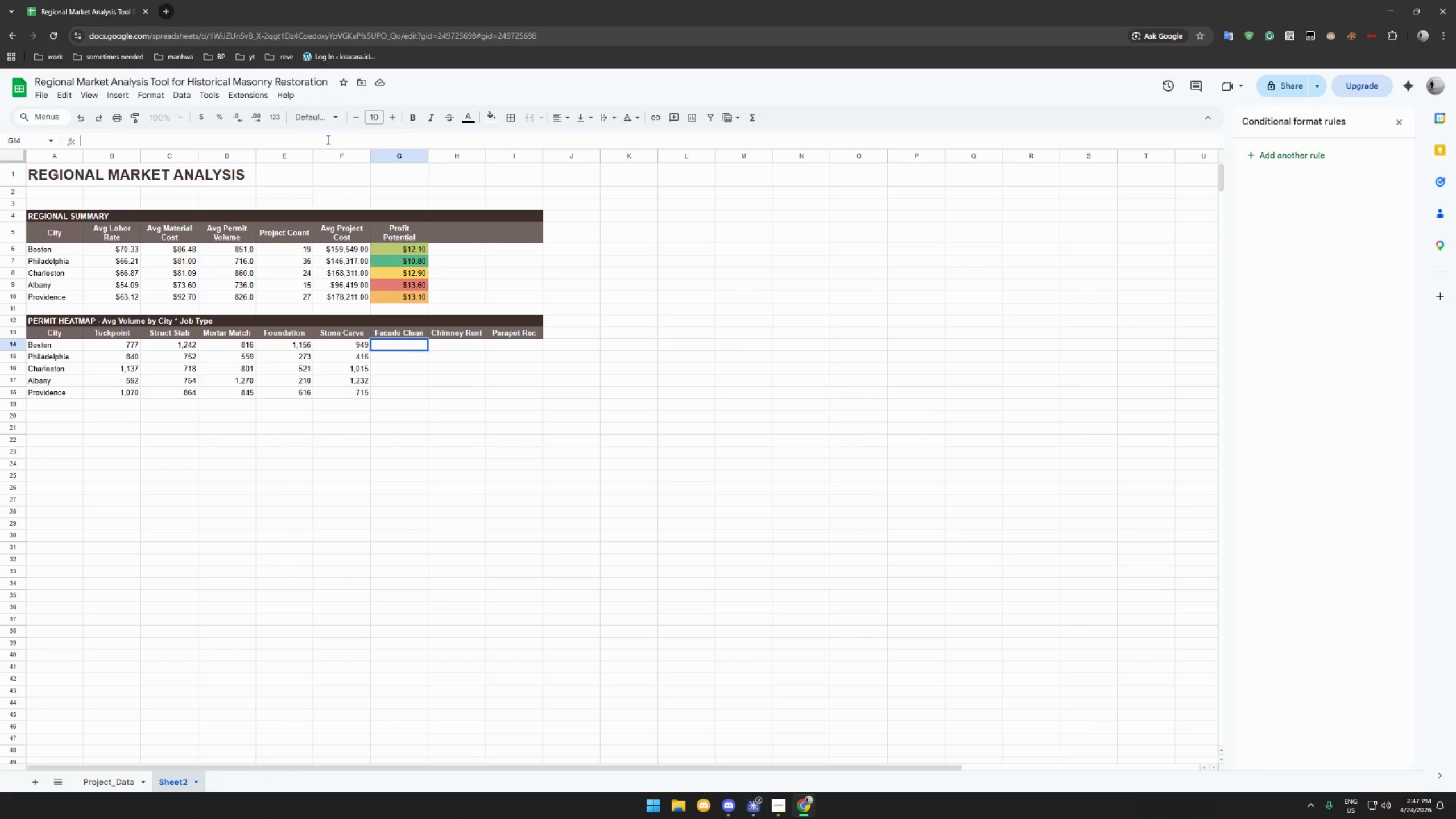 
key(Control+V)
 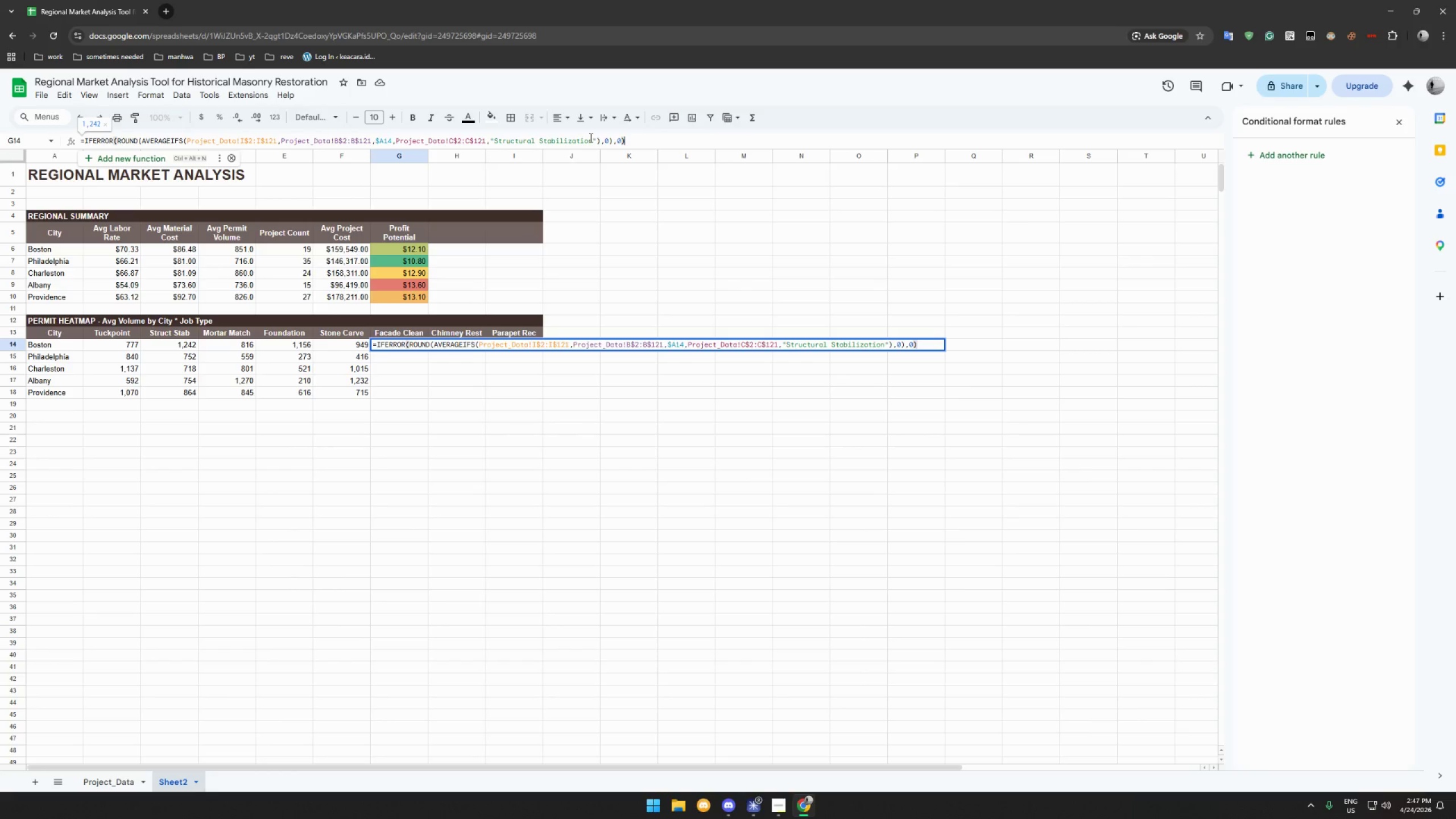 
left_click_drag(start_coordinate=[593, 139], to_coordinate=[495, 142])
 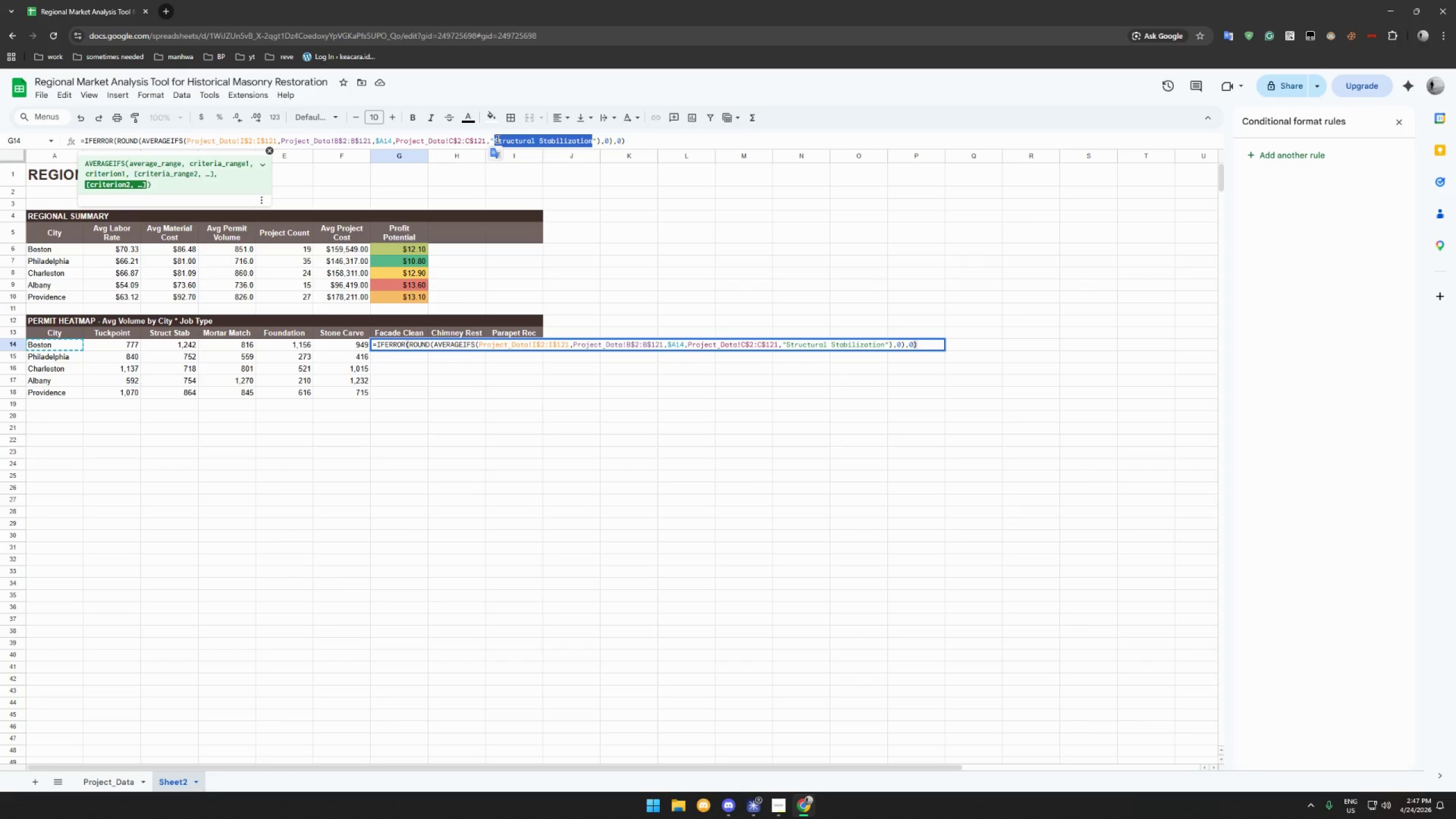 
wait(8.42)
 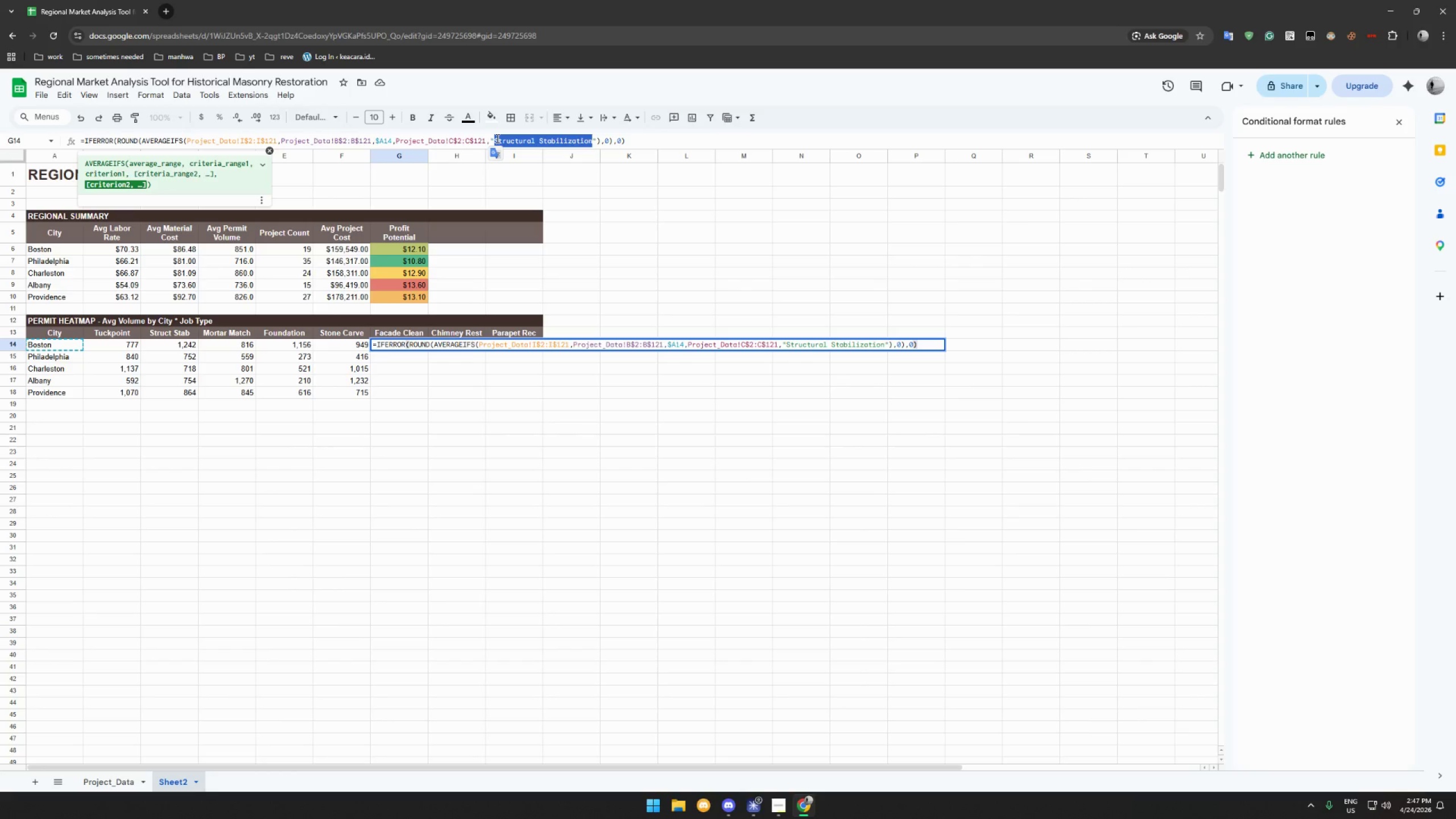 
type(Historical Facade Cleaning)
 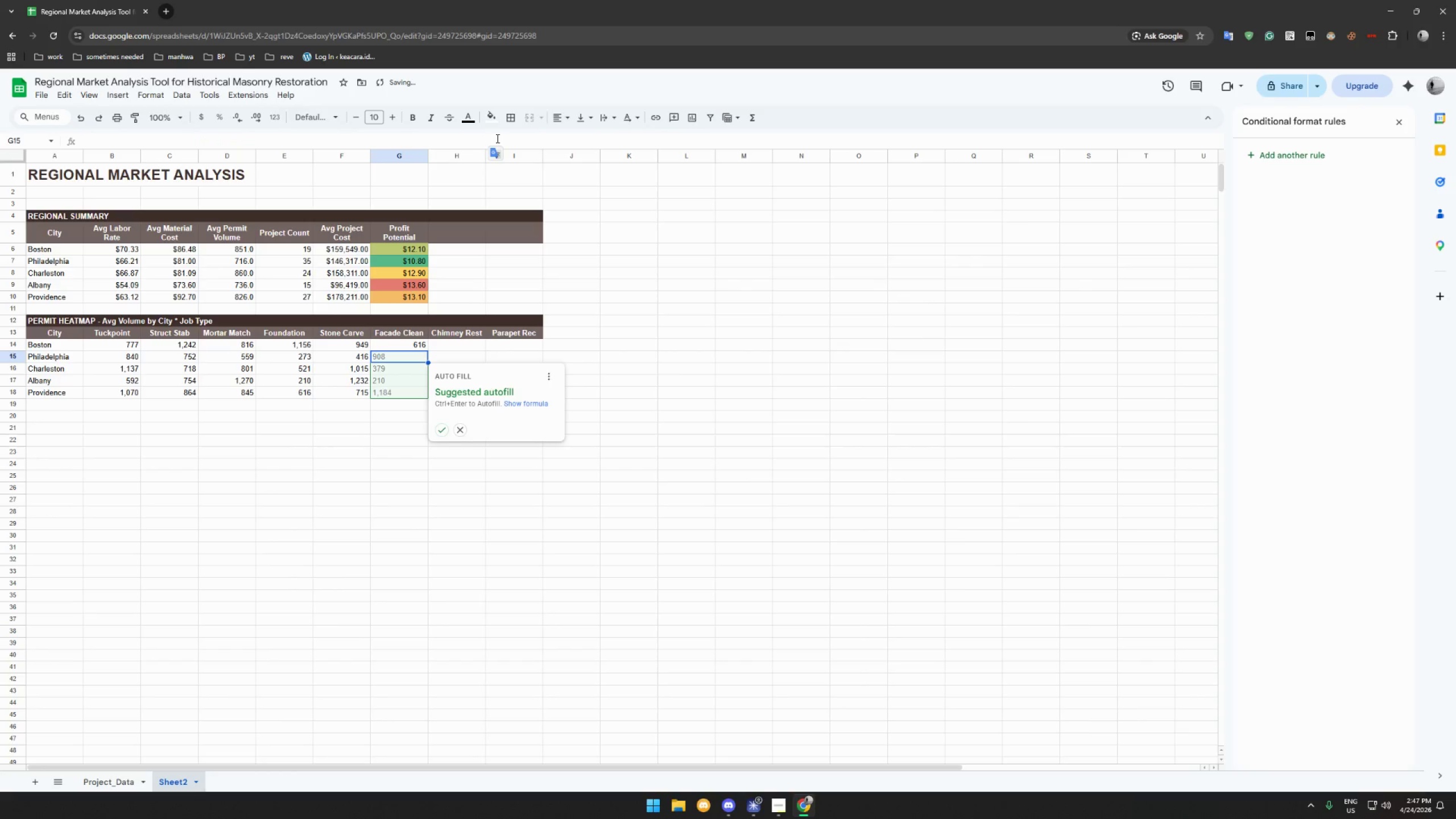 
 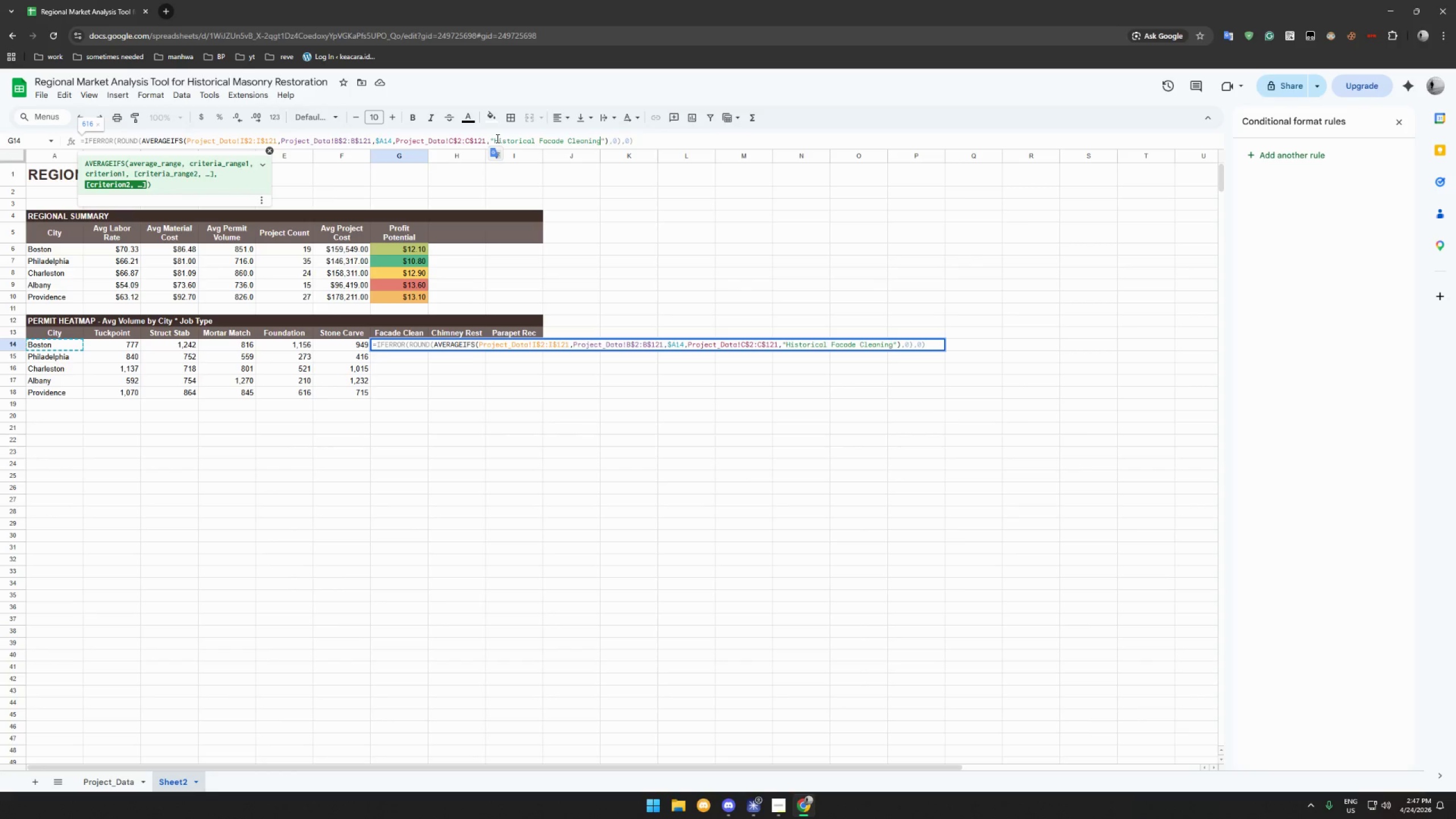 
key(Enter)
 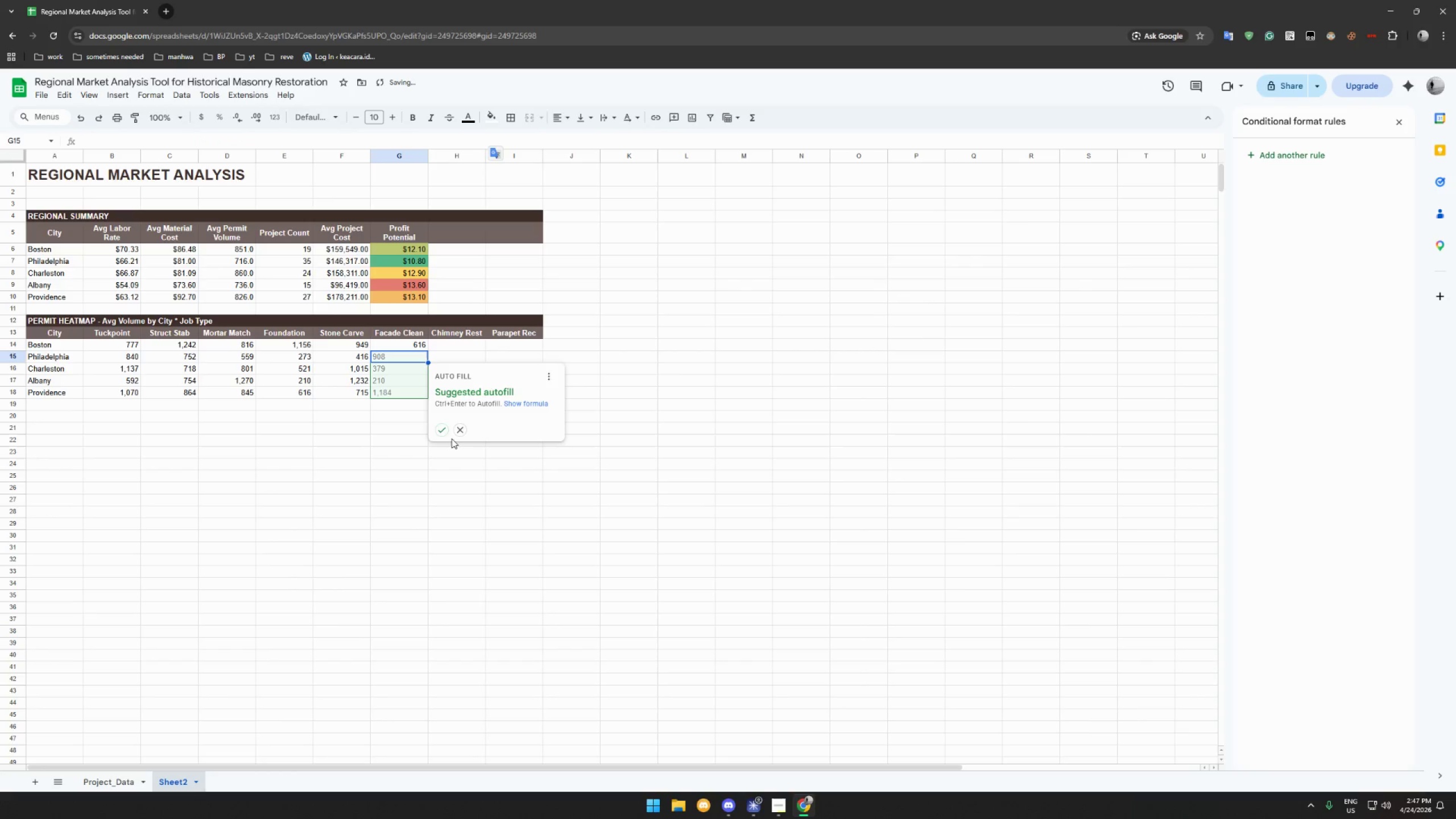 
left_click([443, 429])
 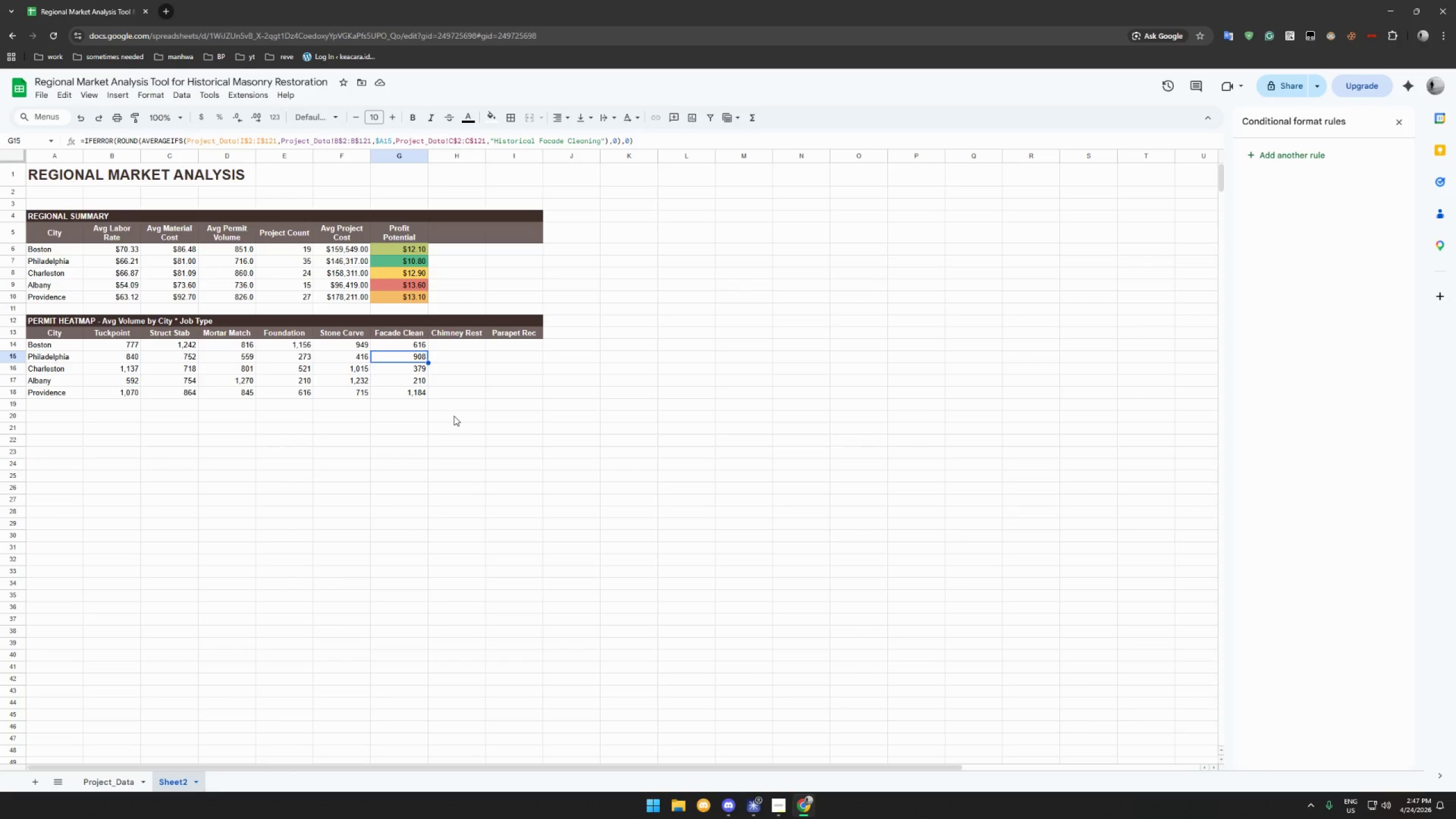 
wait(14.31)
 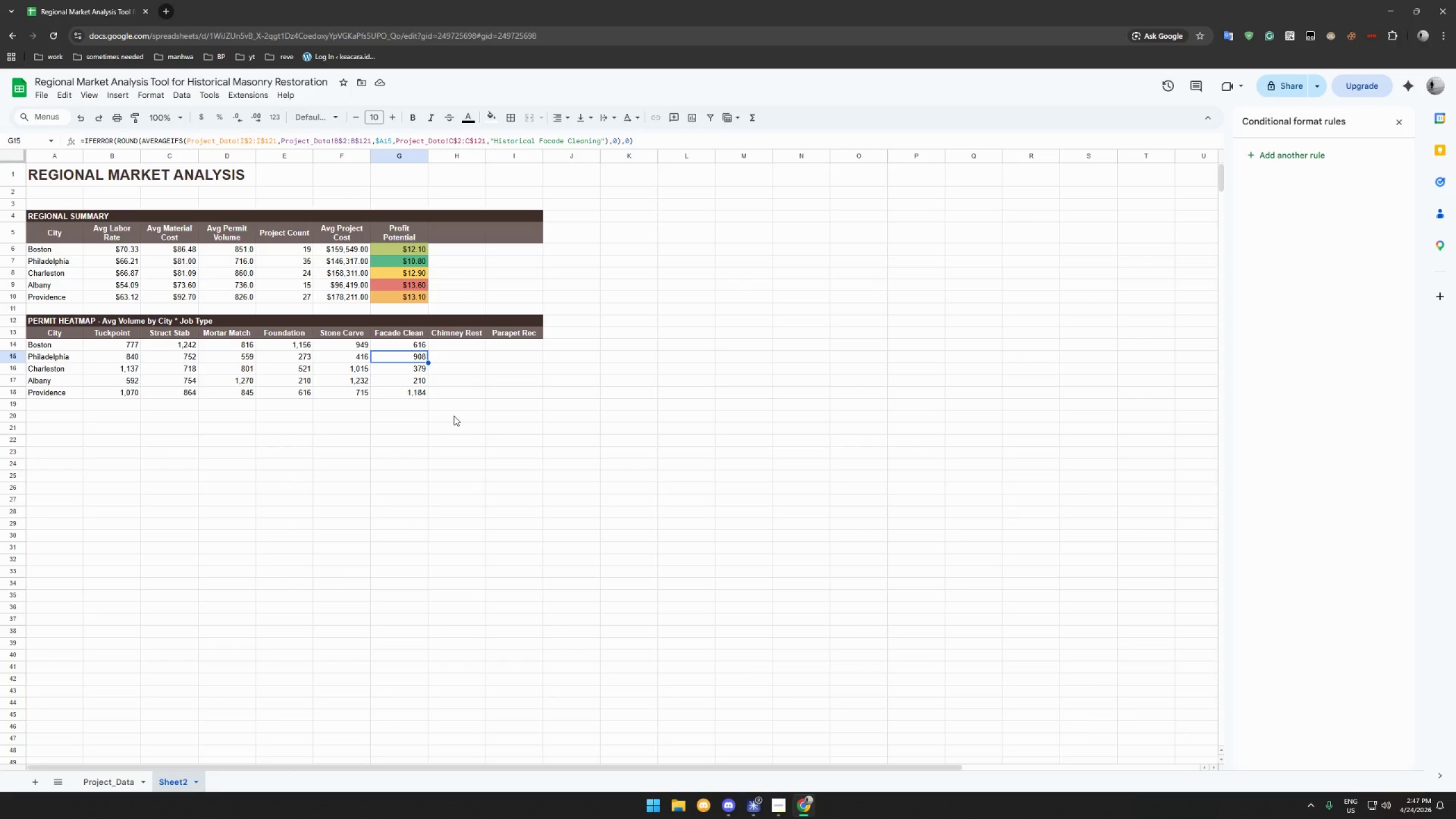 
left_click([453, 342])
 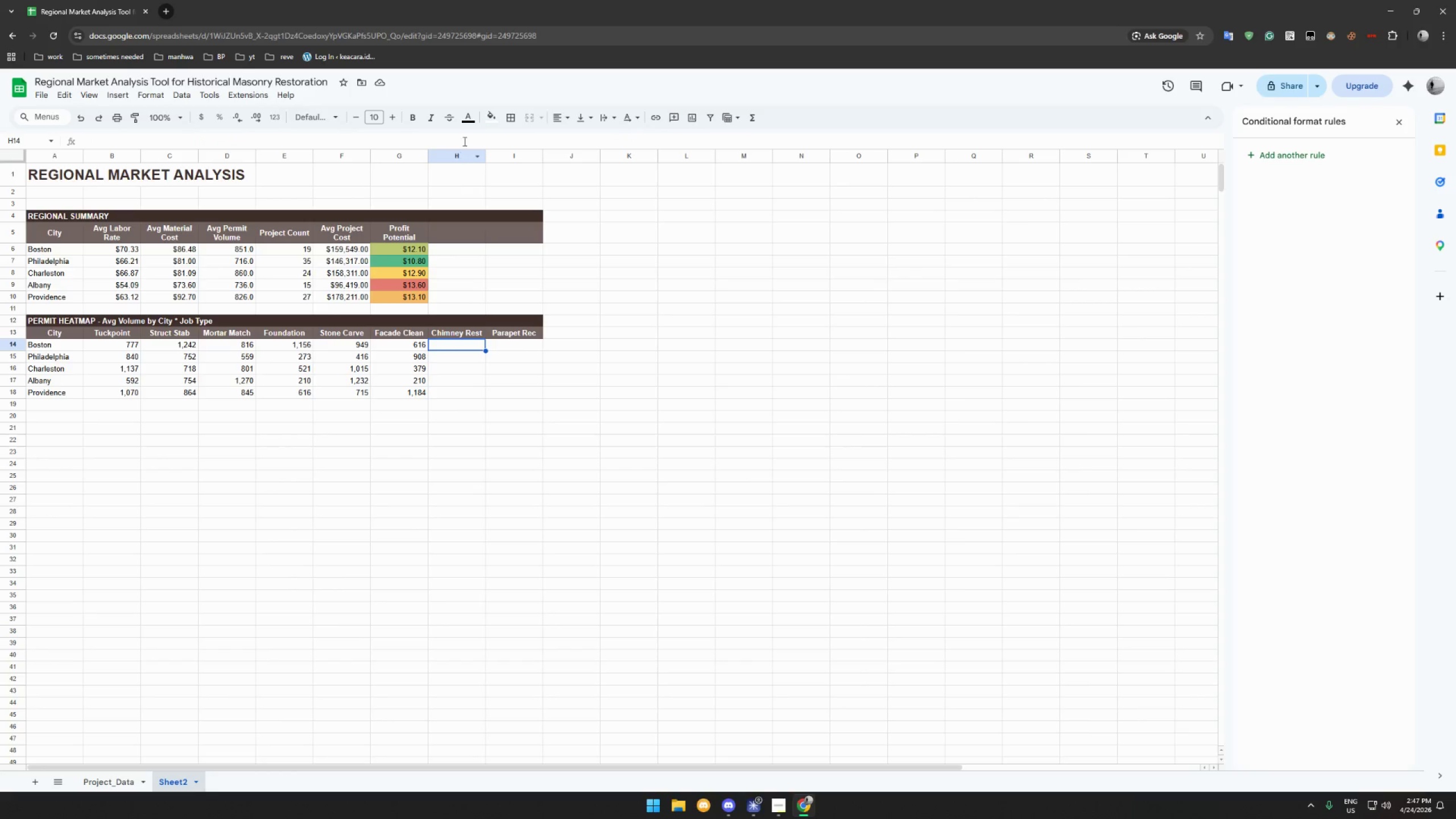 
left_click([465, 136])
 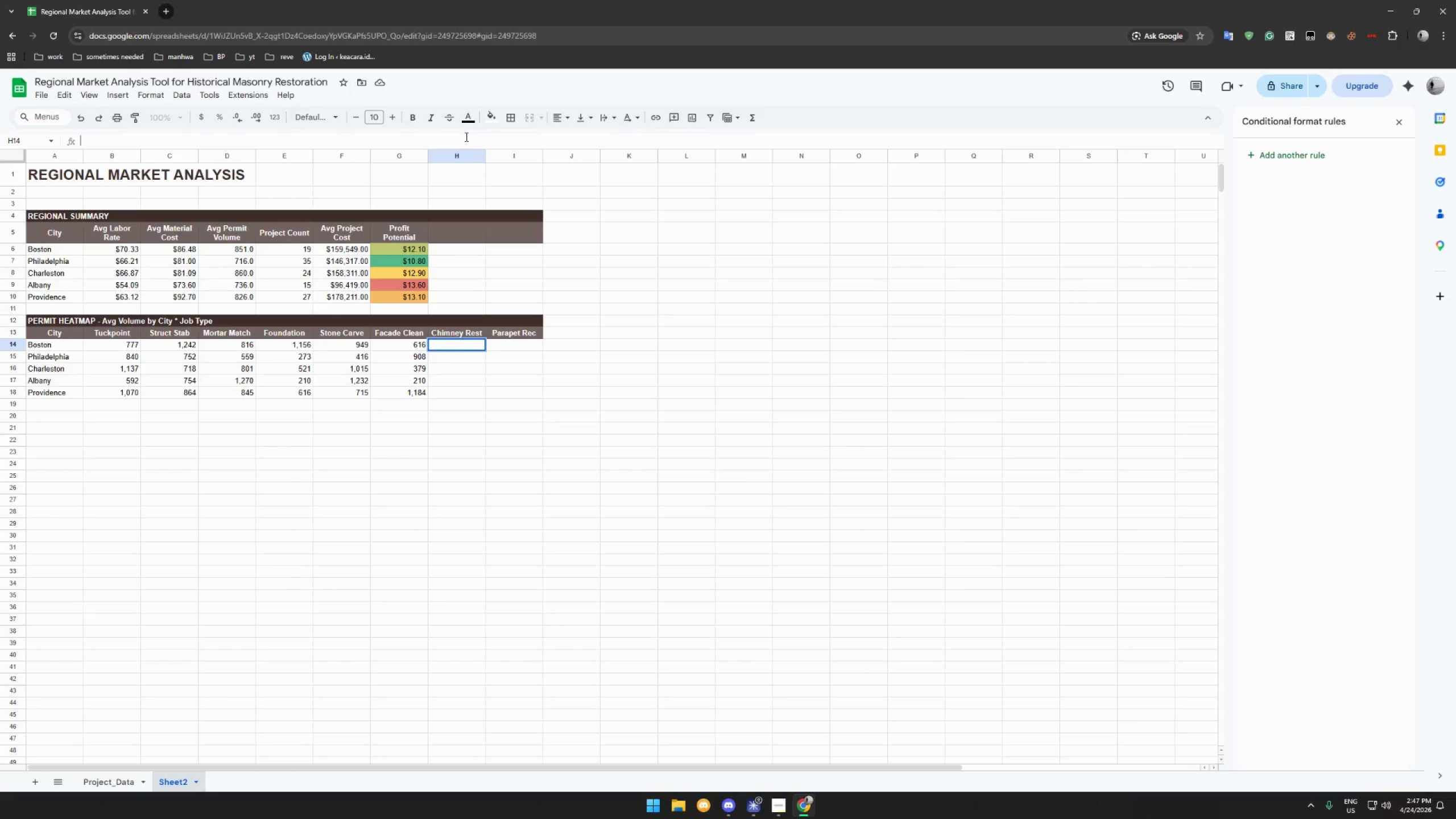 
key(Control+V)
 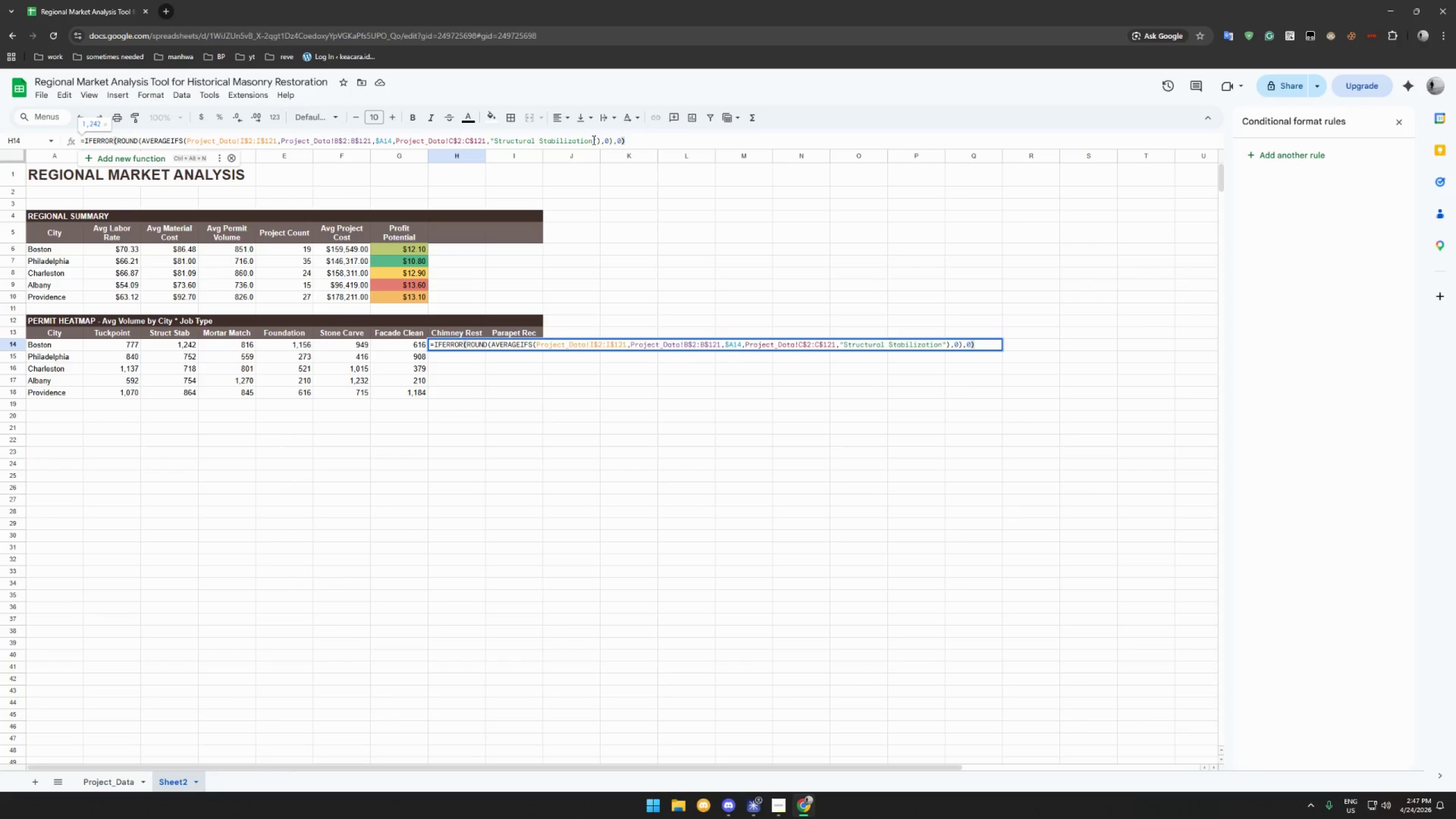 
left_click_drag(start_coordinate=[593, 140], to_coordinate=[494, 140])
 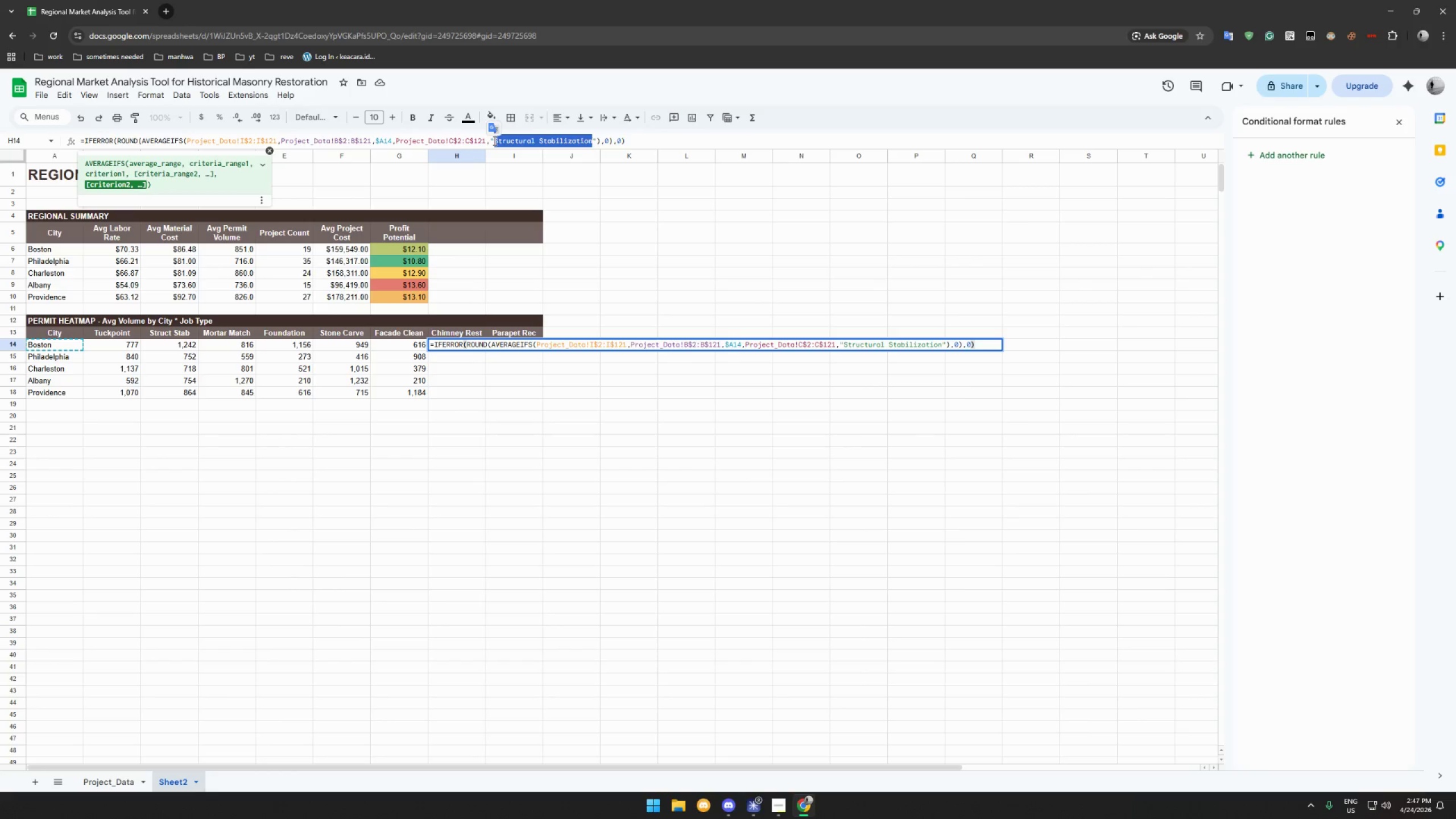 
type(Chimn)
key(Backspace)
type(e)
key(Backspace)
type(ney Restioration)
 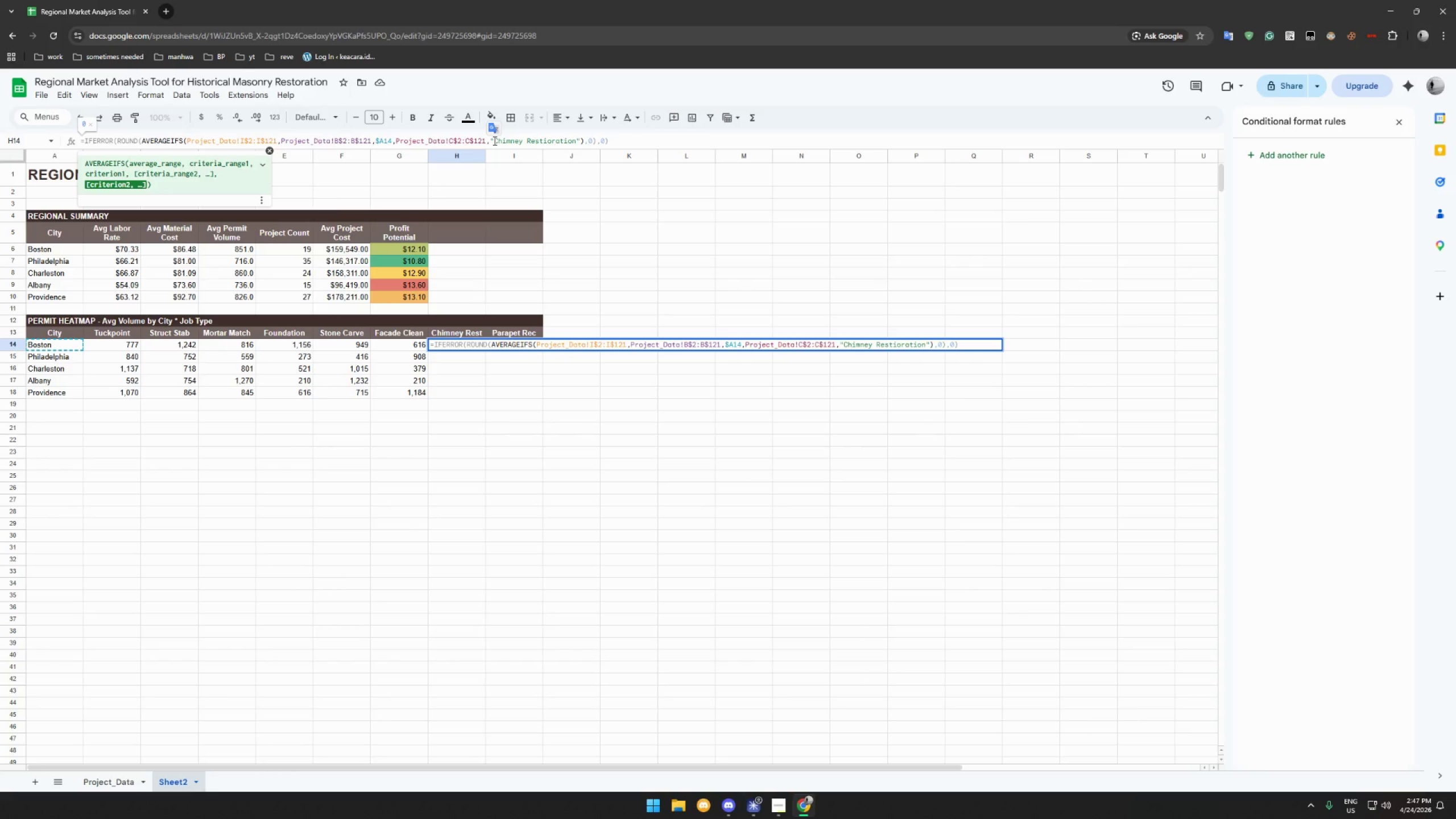 
key(Enter)
 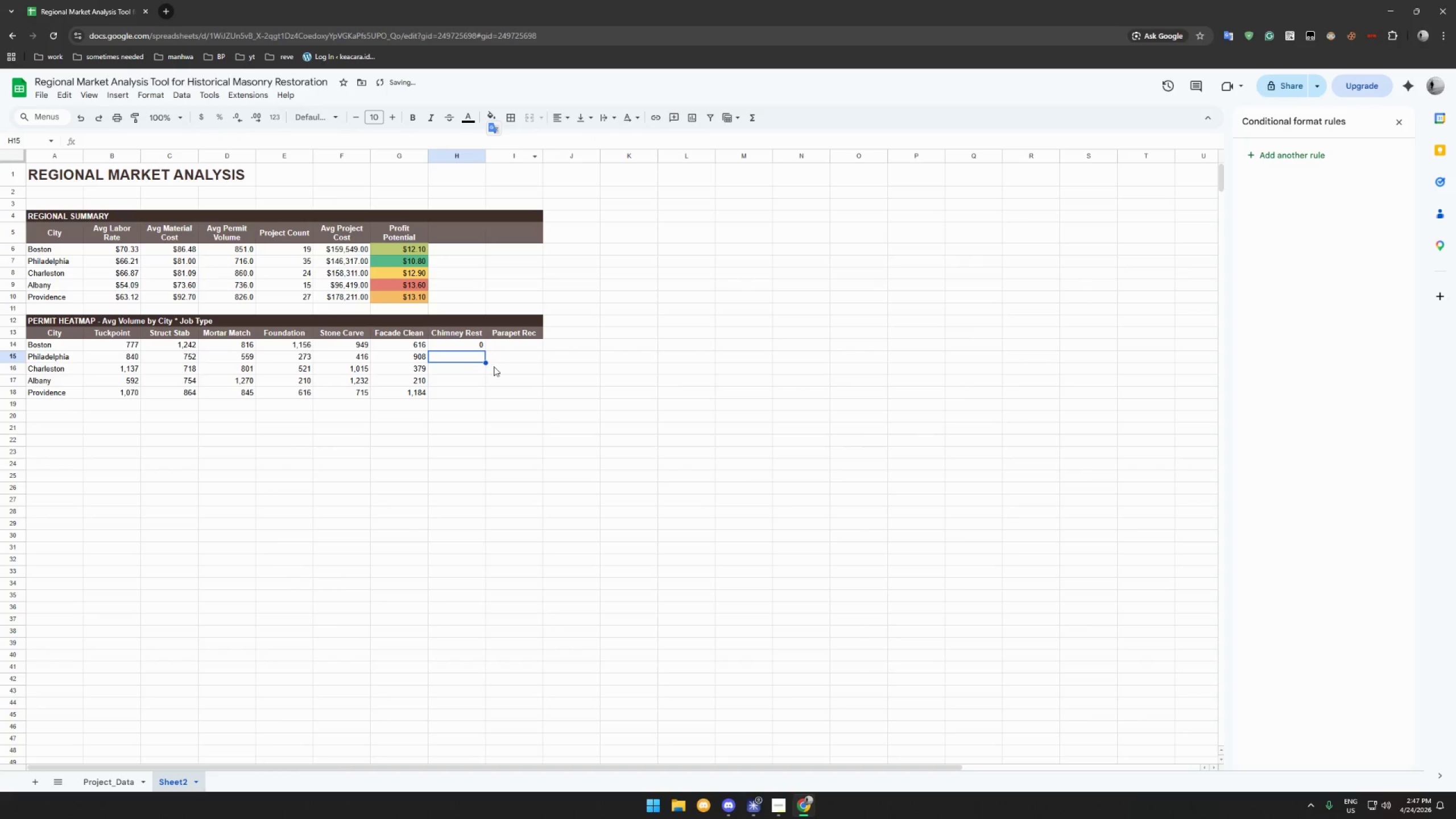 
left_click([478, 348])
 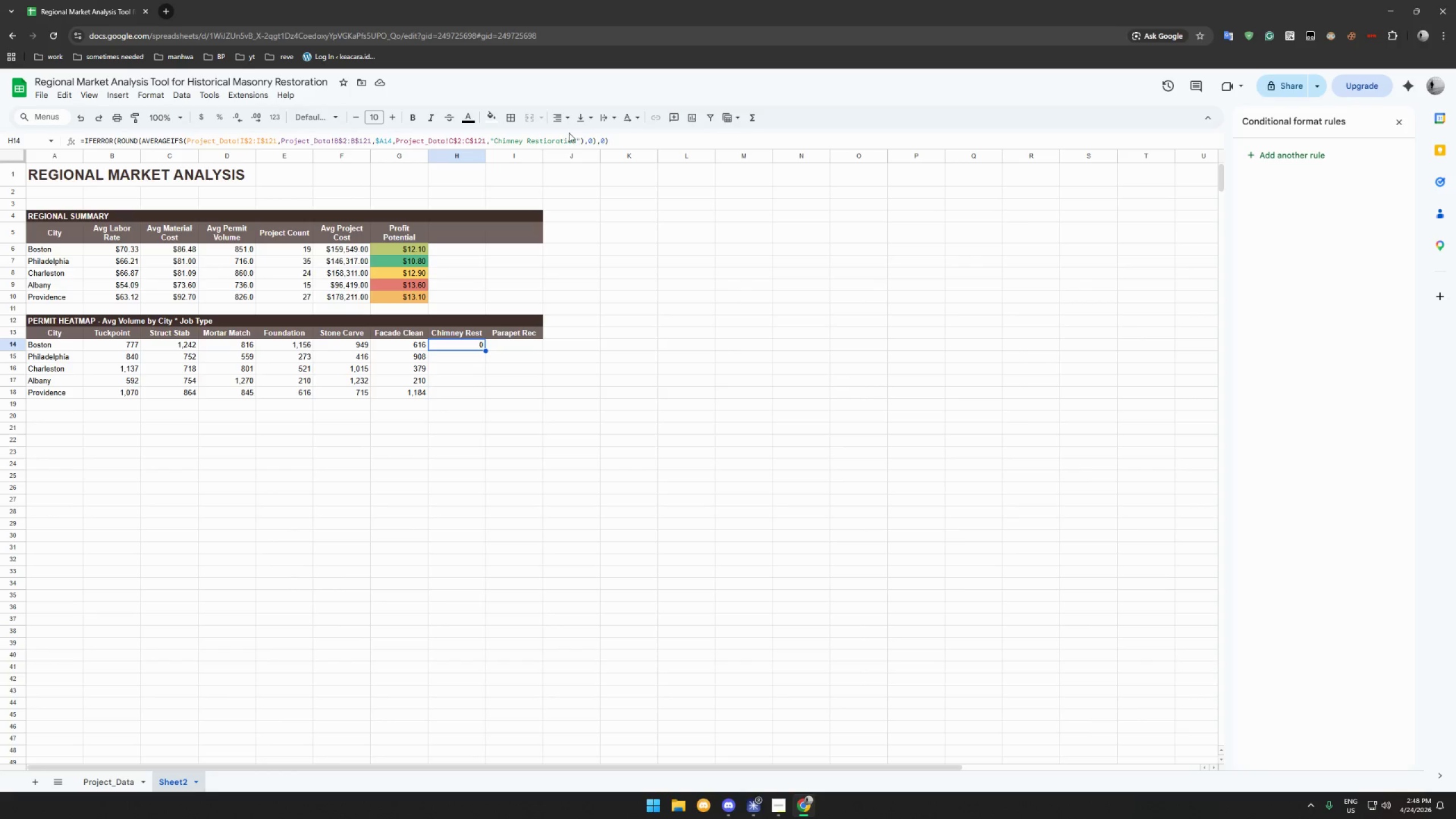 
wait(23.5)
 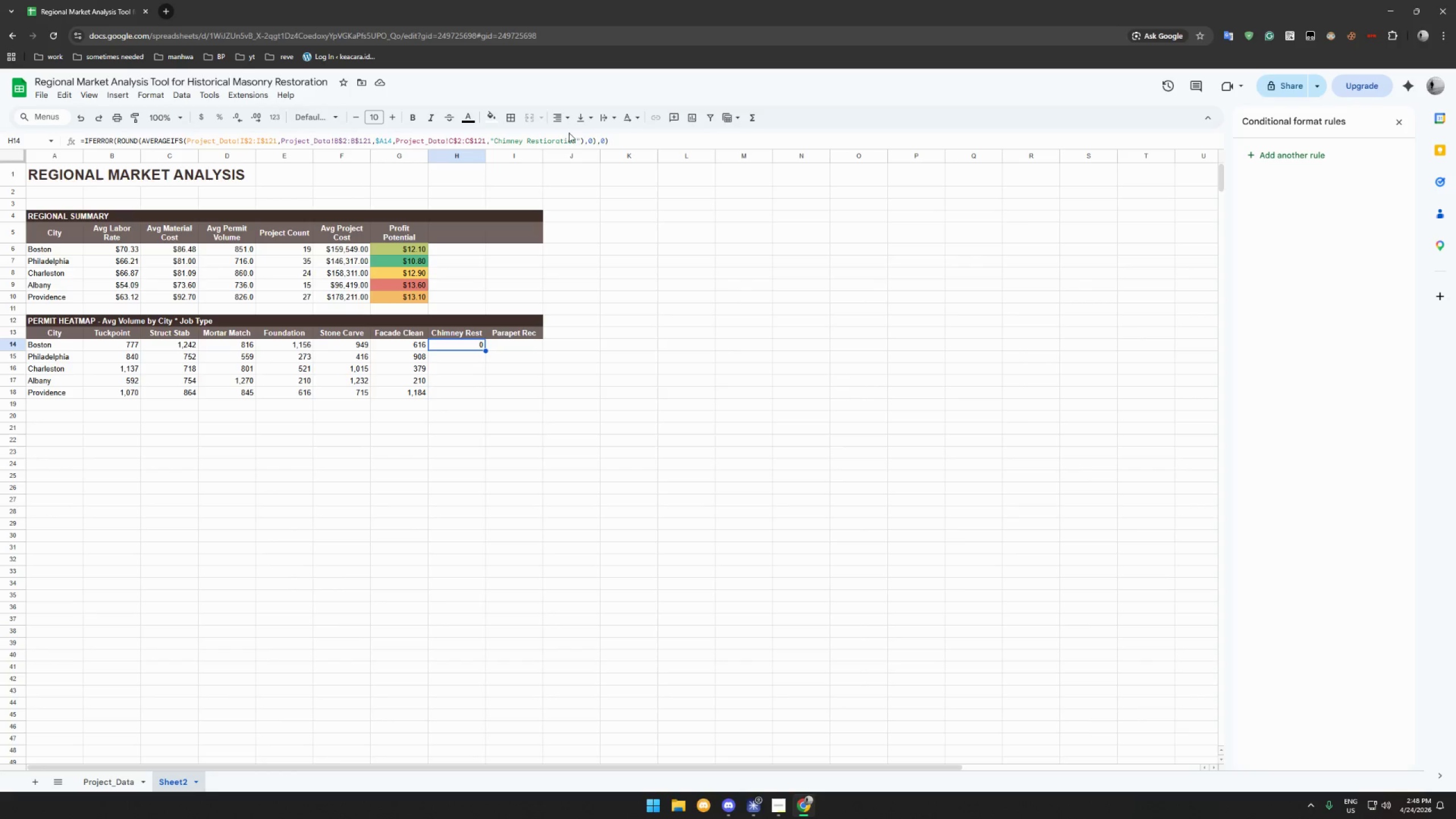 
left_click([549, 140])
 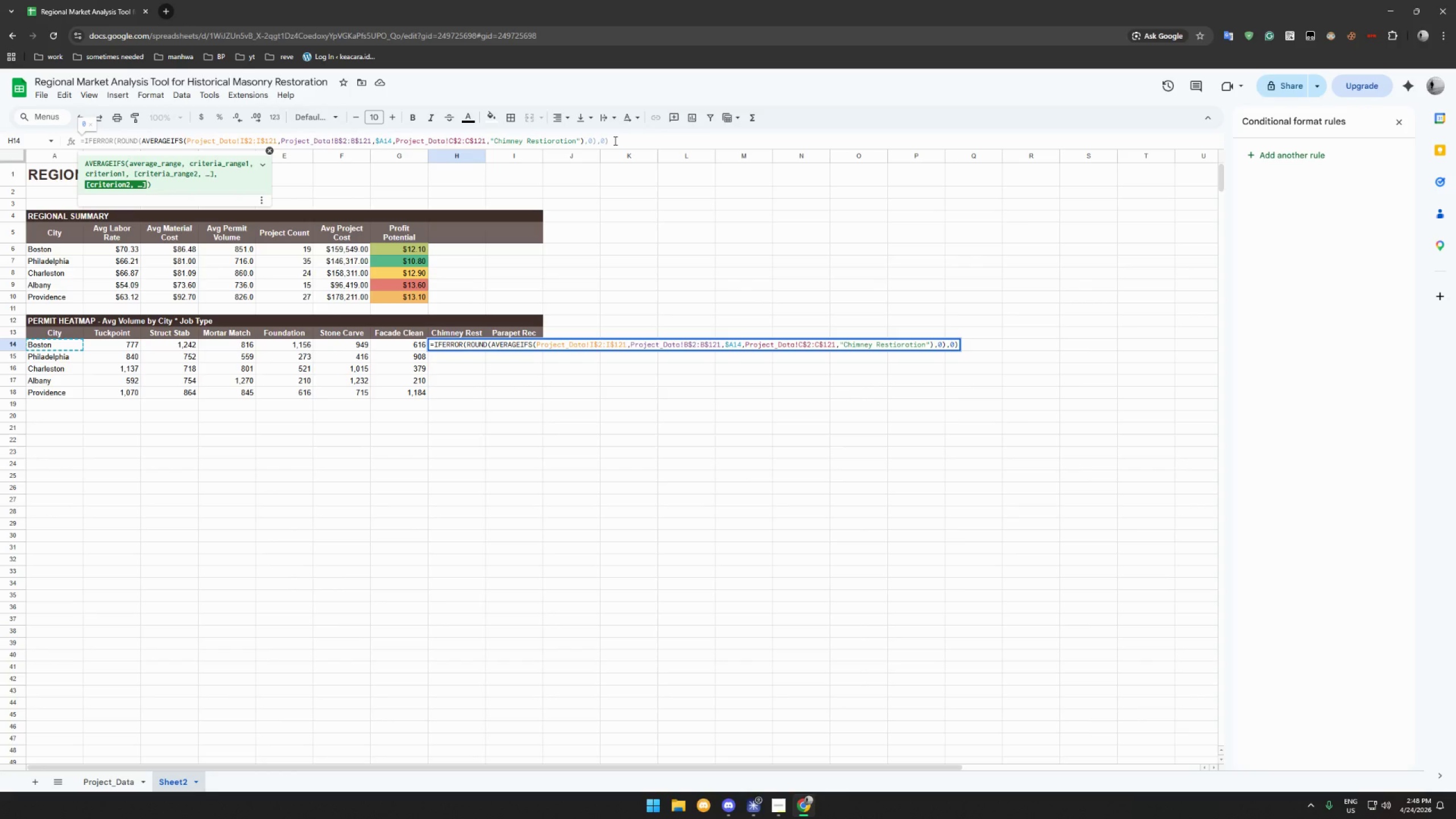 
key(Backspace)
 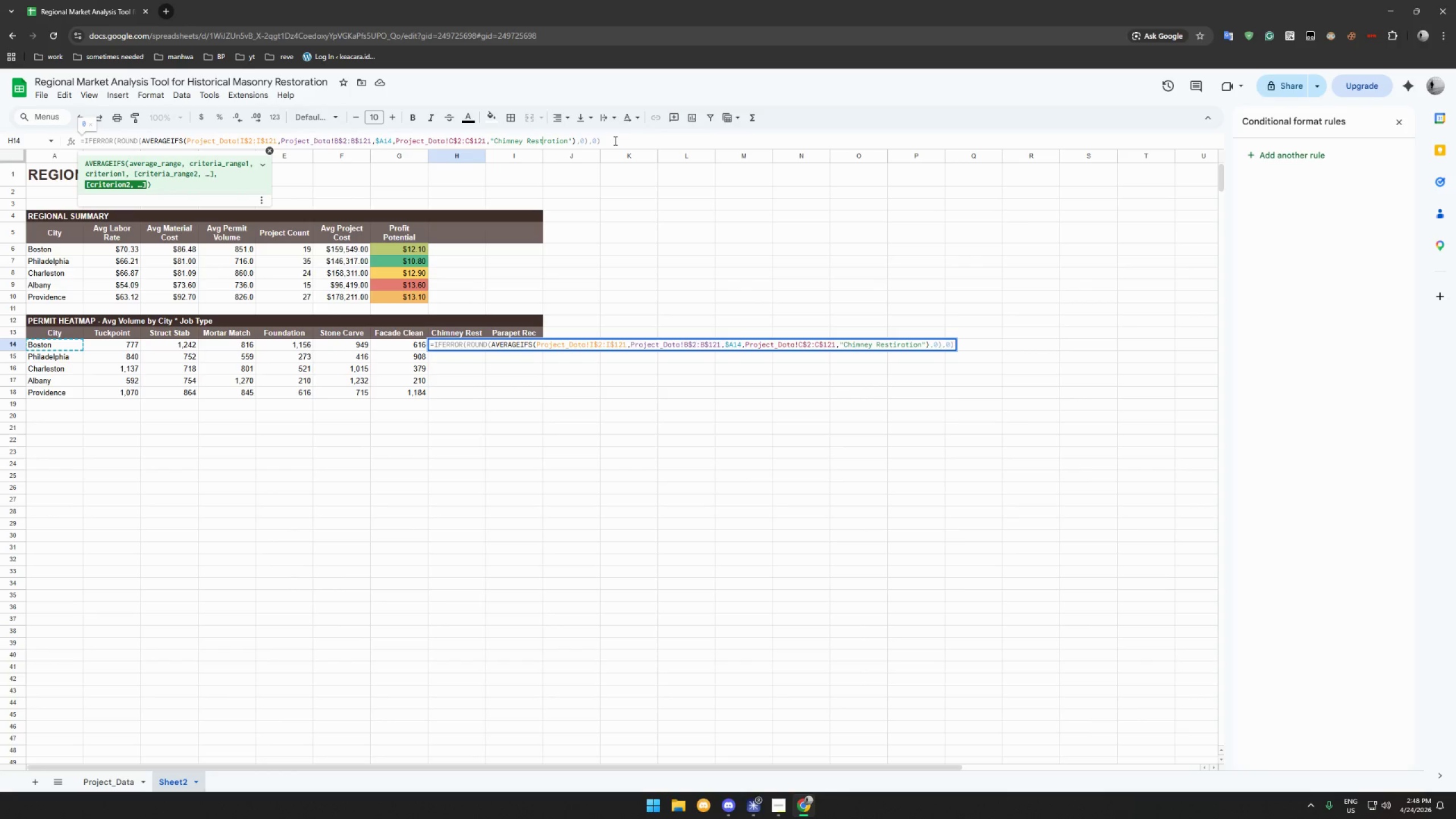 
key(Backspace)
 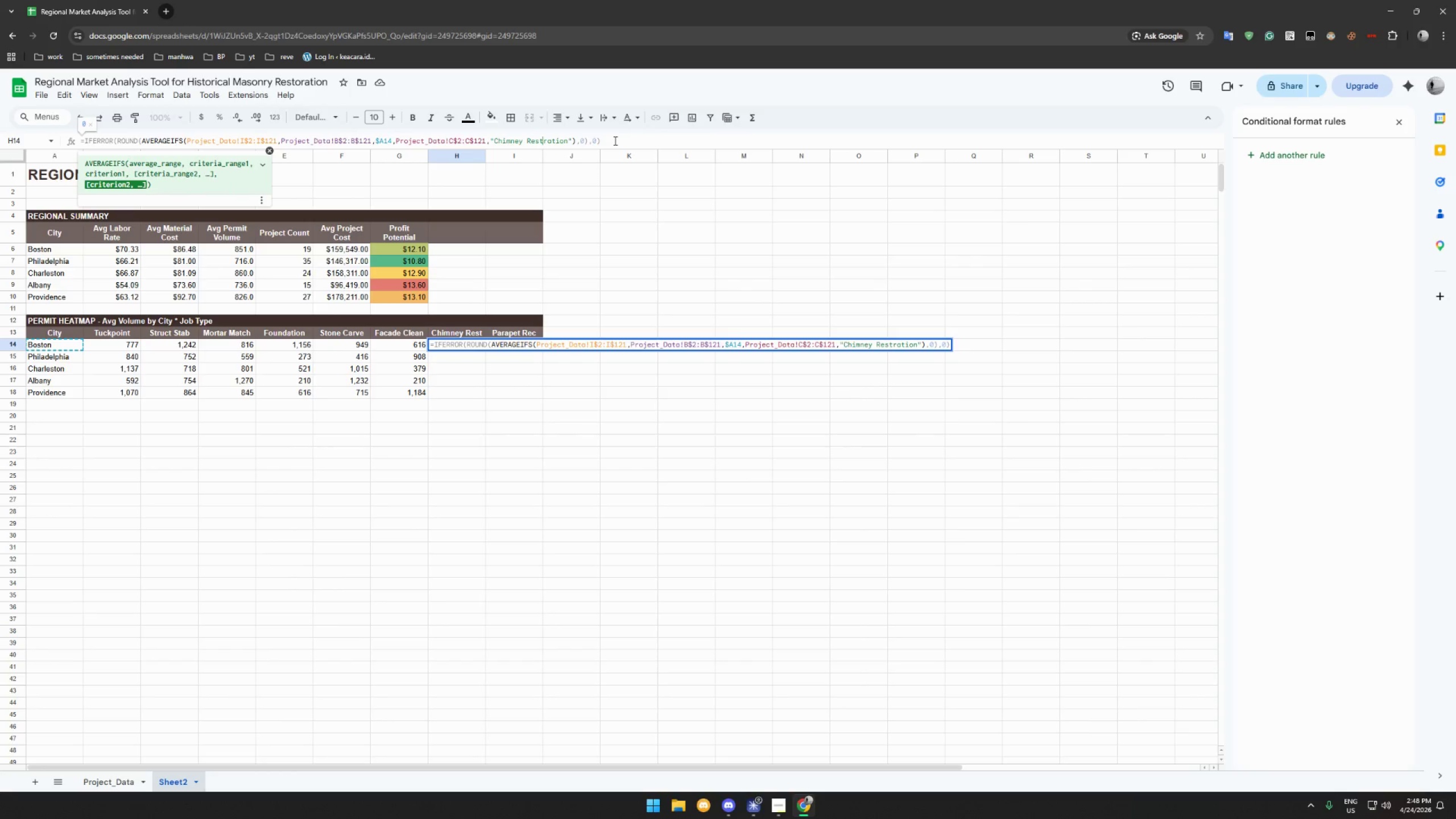 
key(O)
 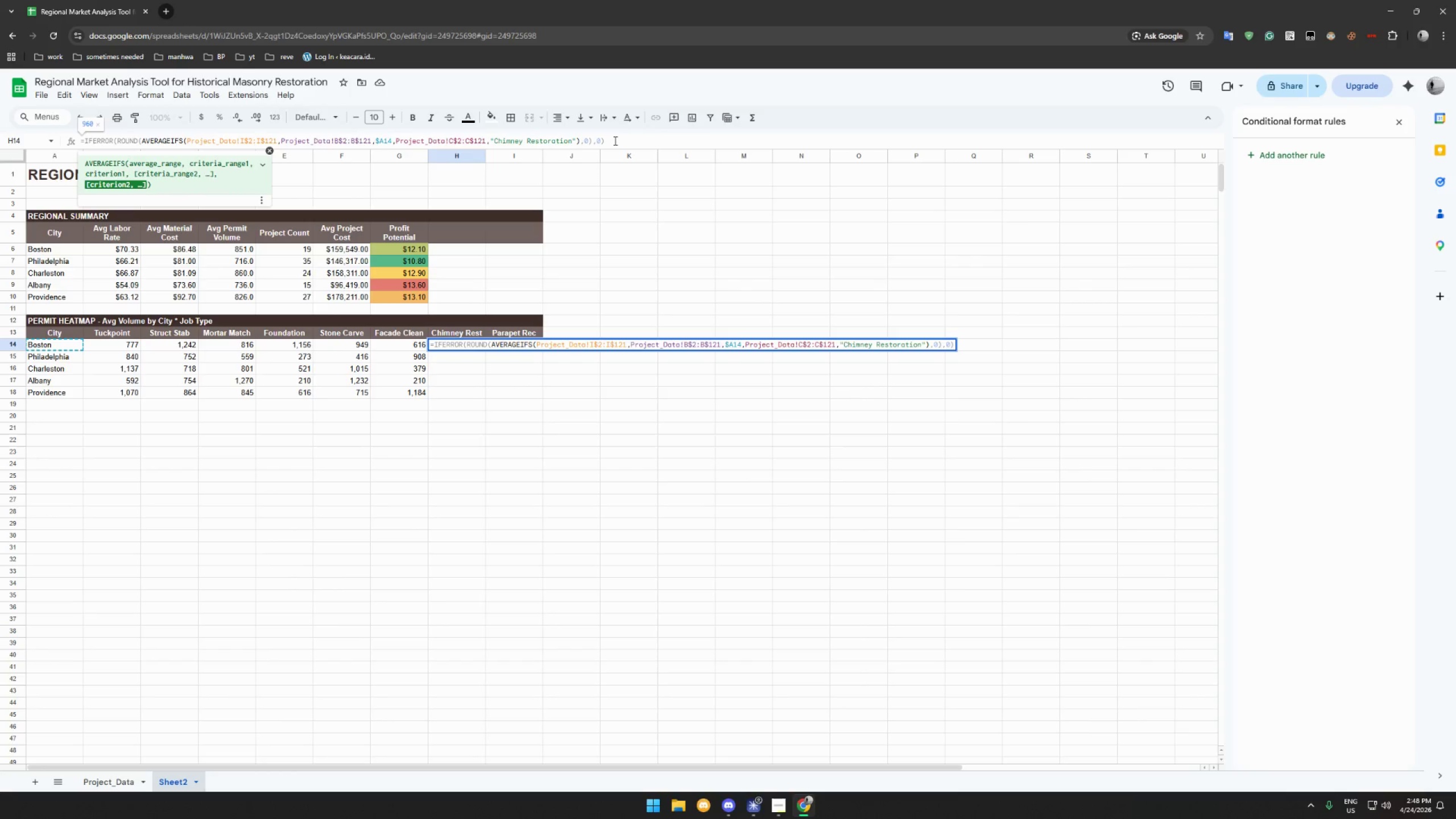 
key(Enter)
 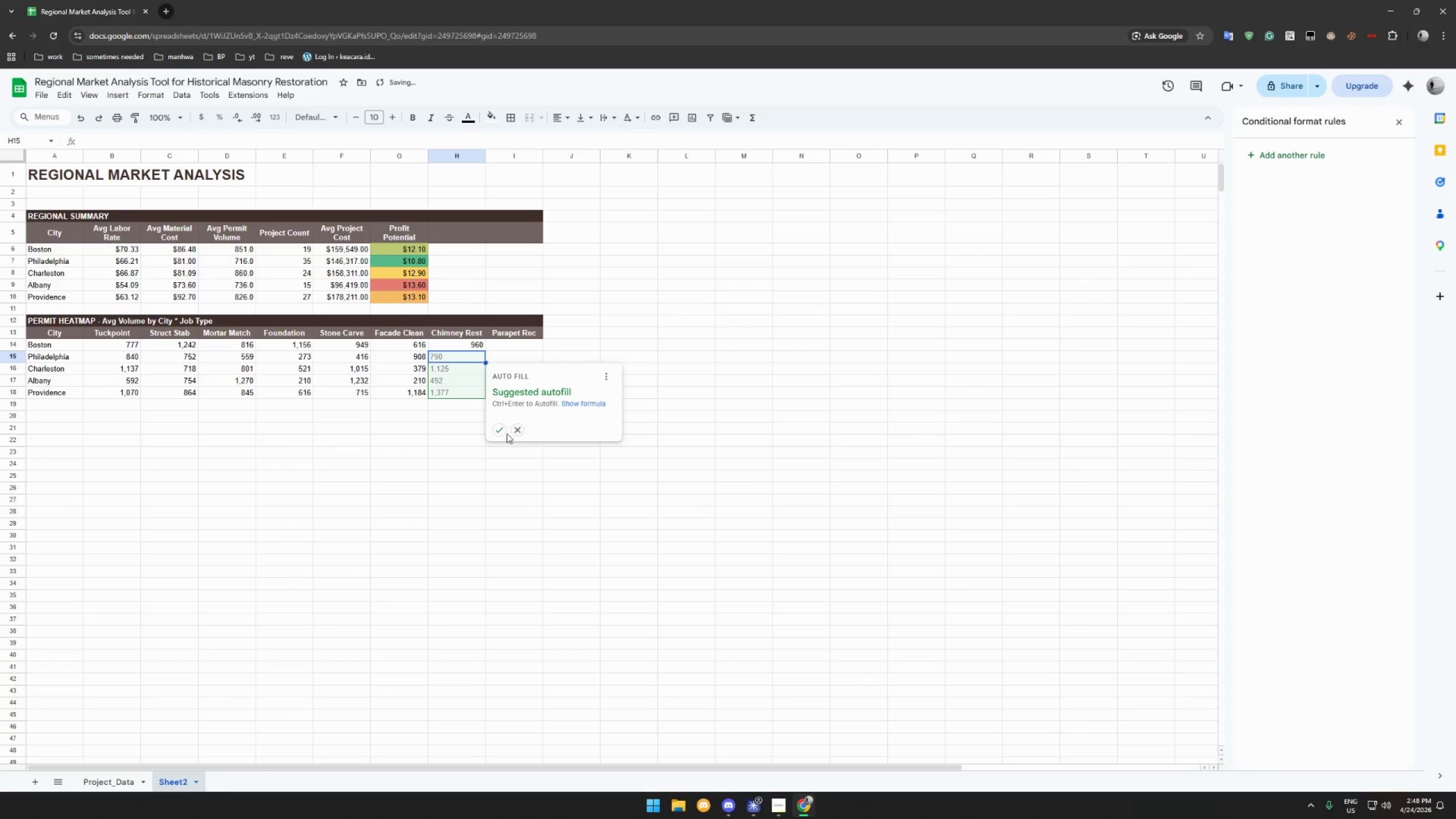 
left_click([499, 429])
 